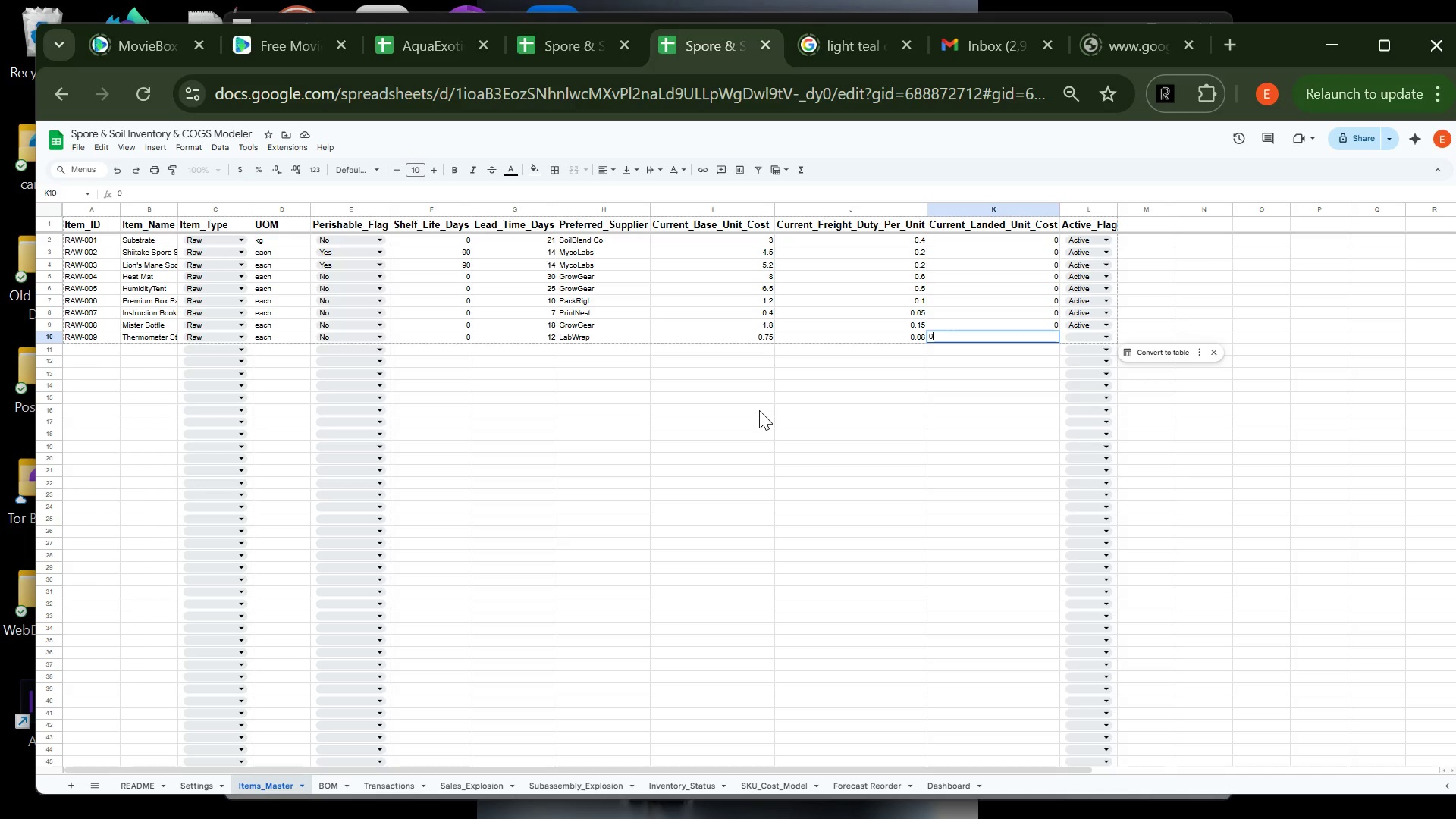 
key(Tab)
 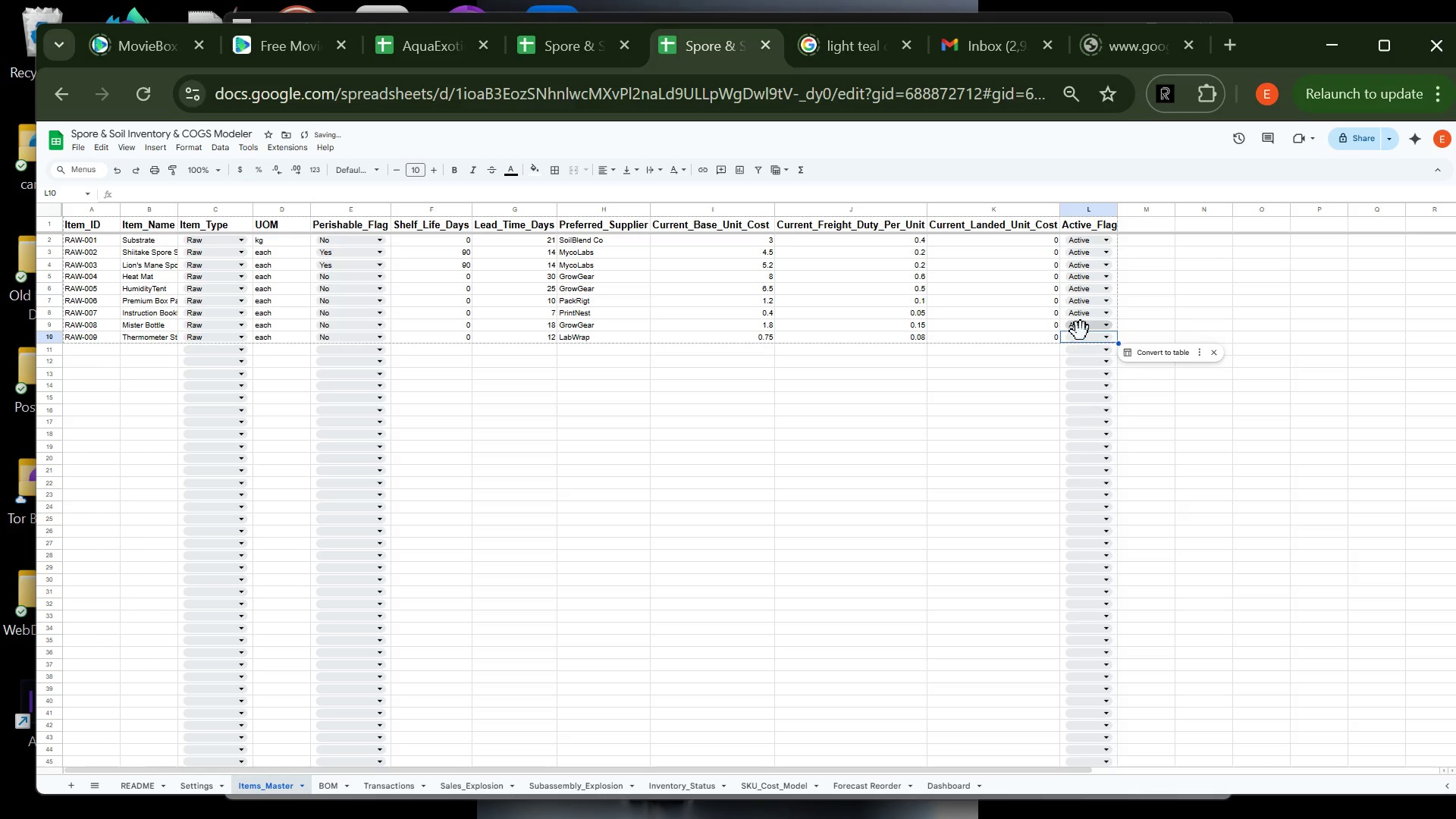 
left_click([1081, 335])
 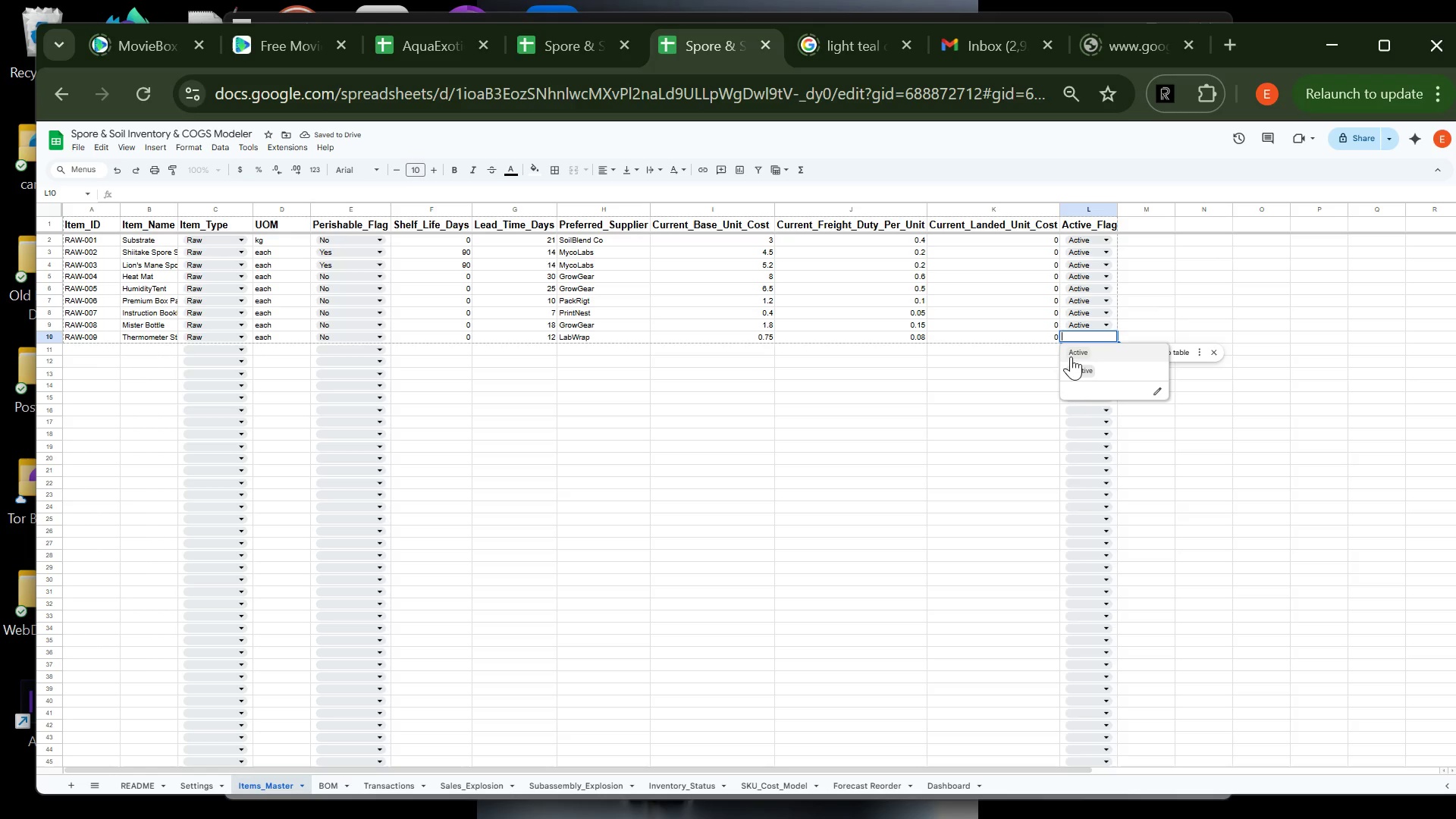 
left_click([1075, 351])
 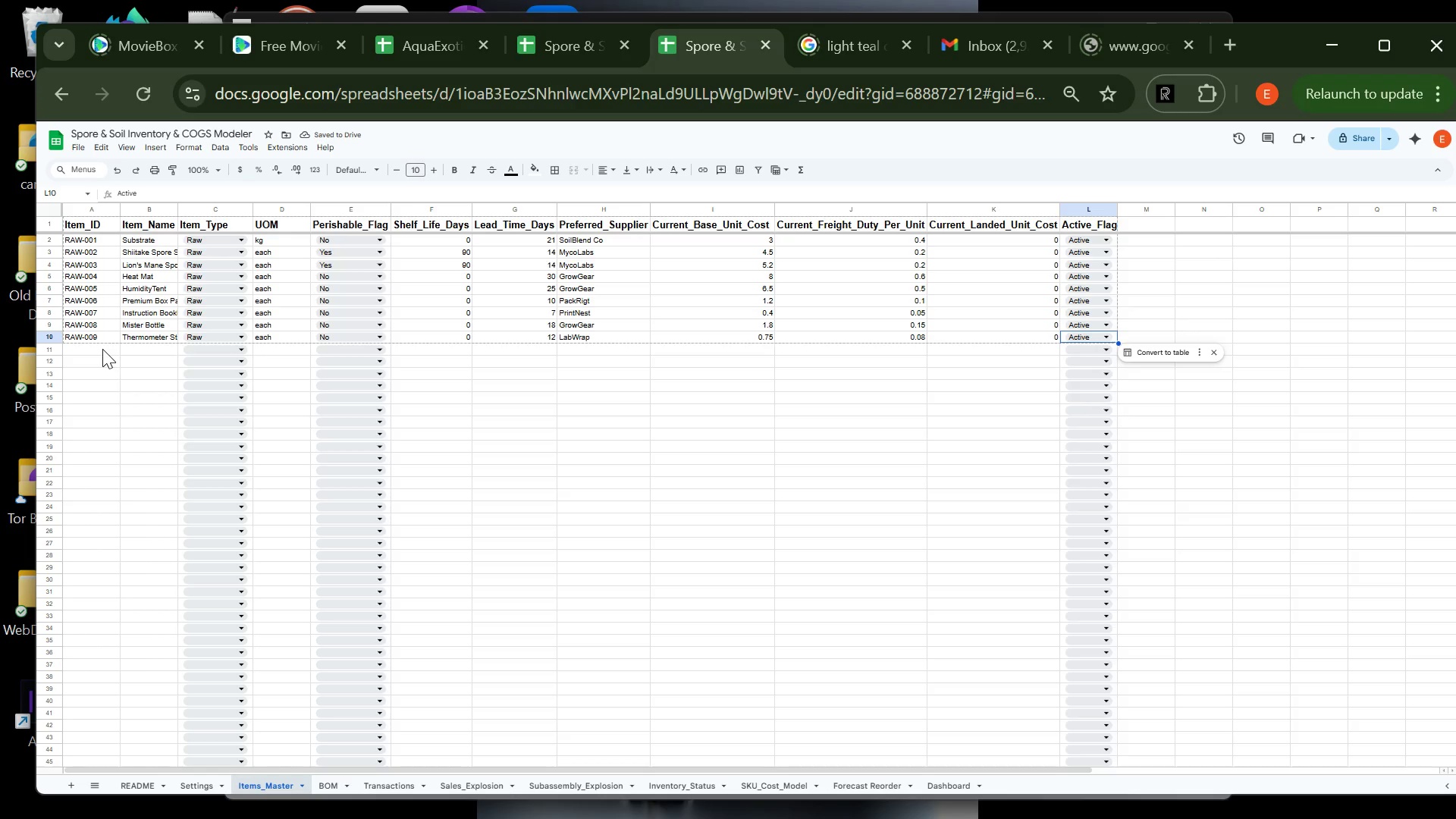 
wait(5.22)
 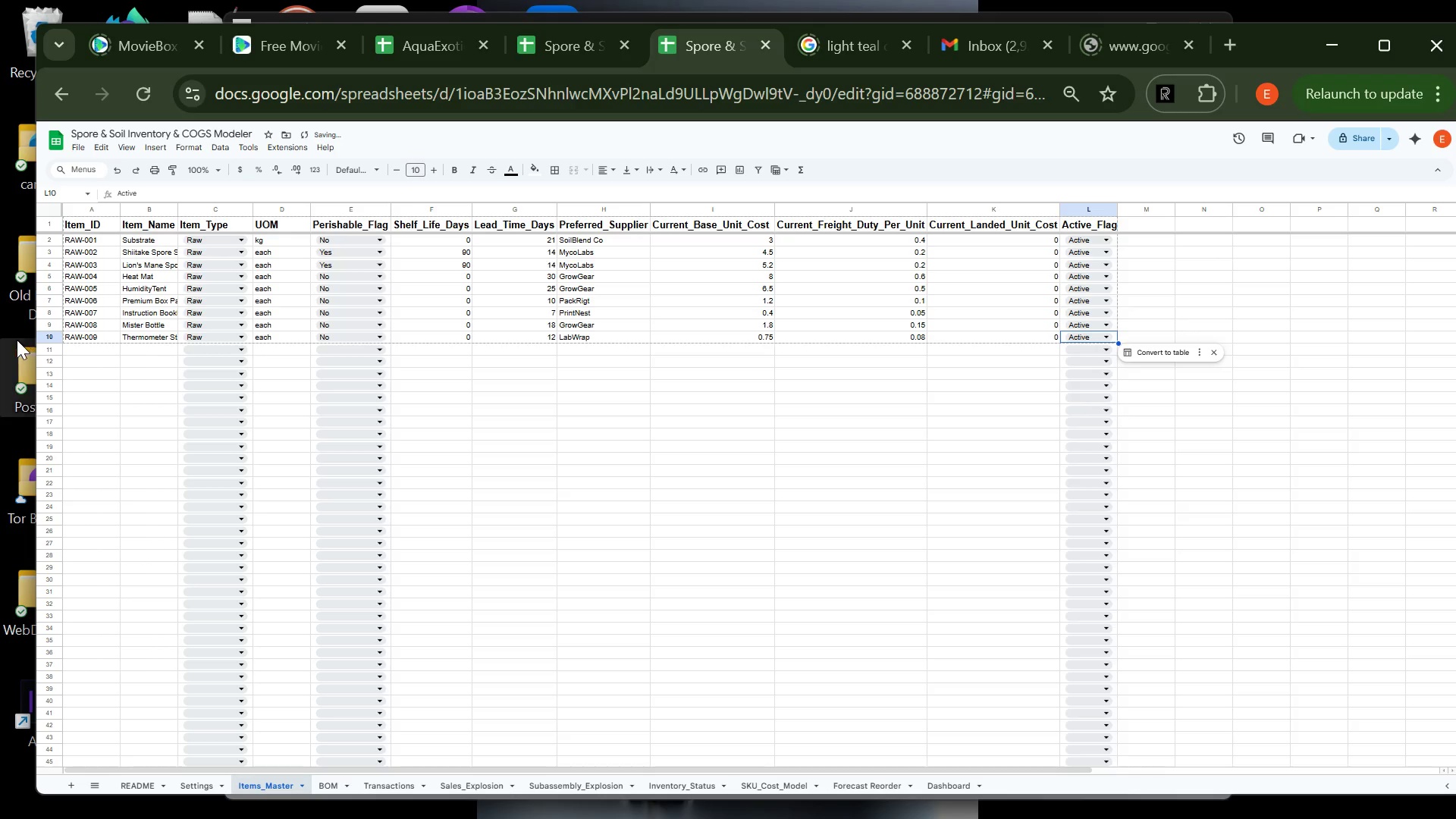 
left_click([96, 349])
 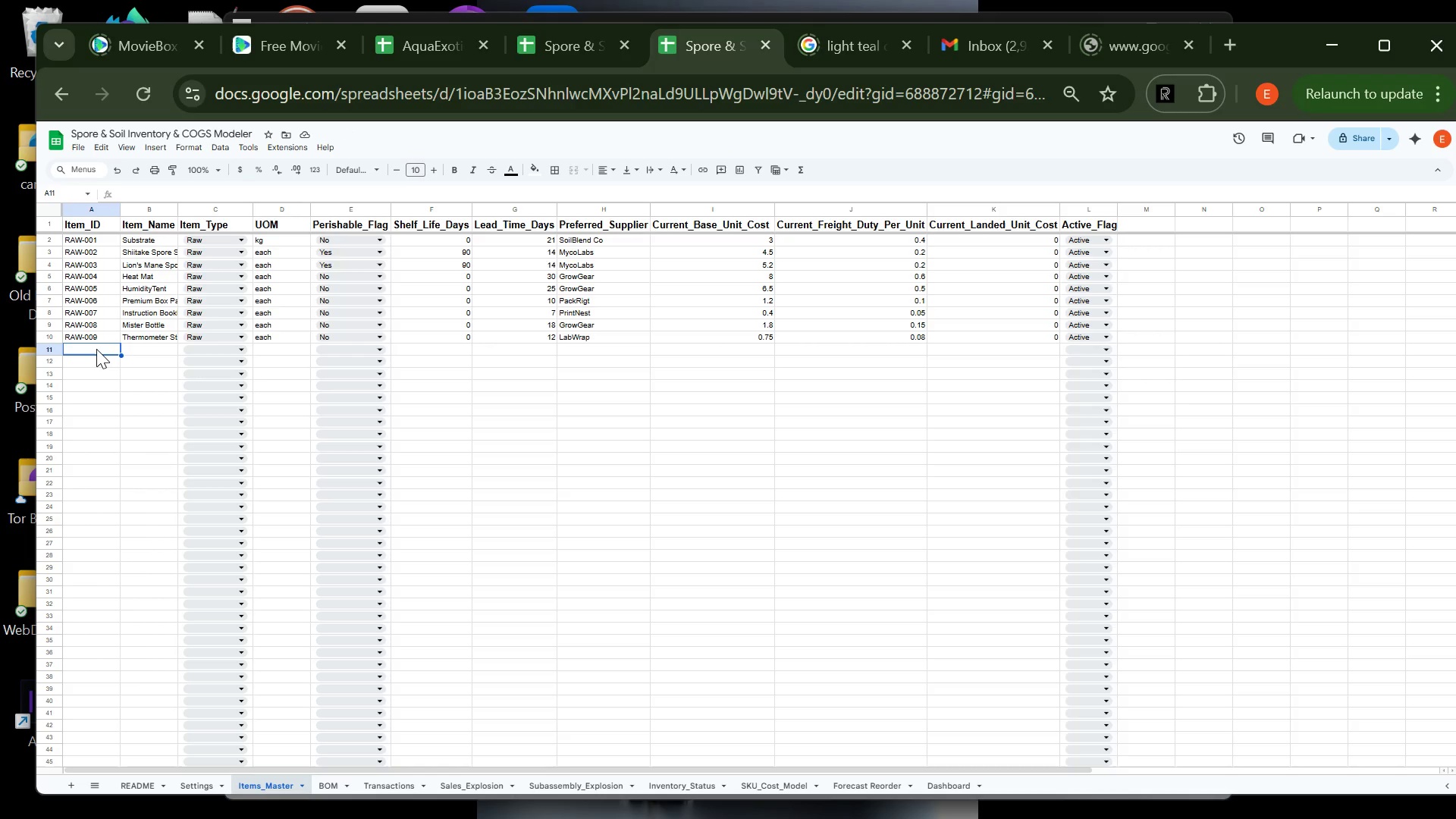 
type(SUB)
 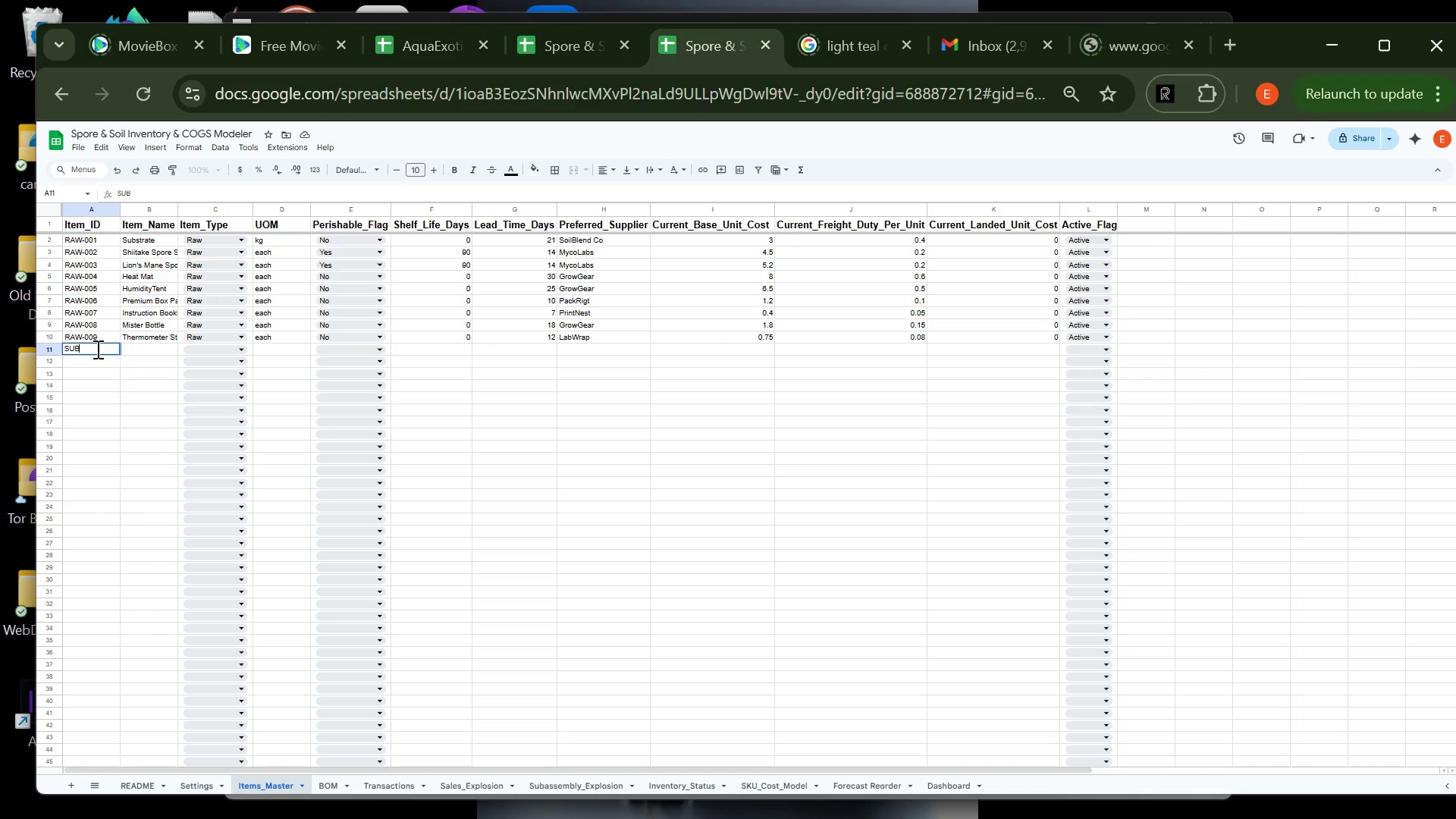 
type(-001)
key(Tab)
 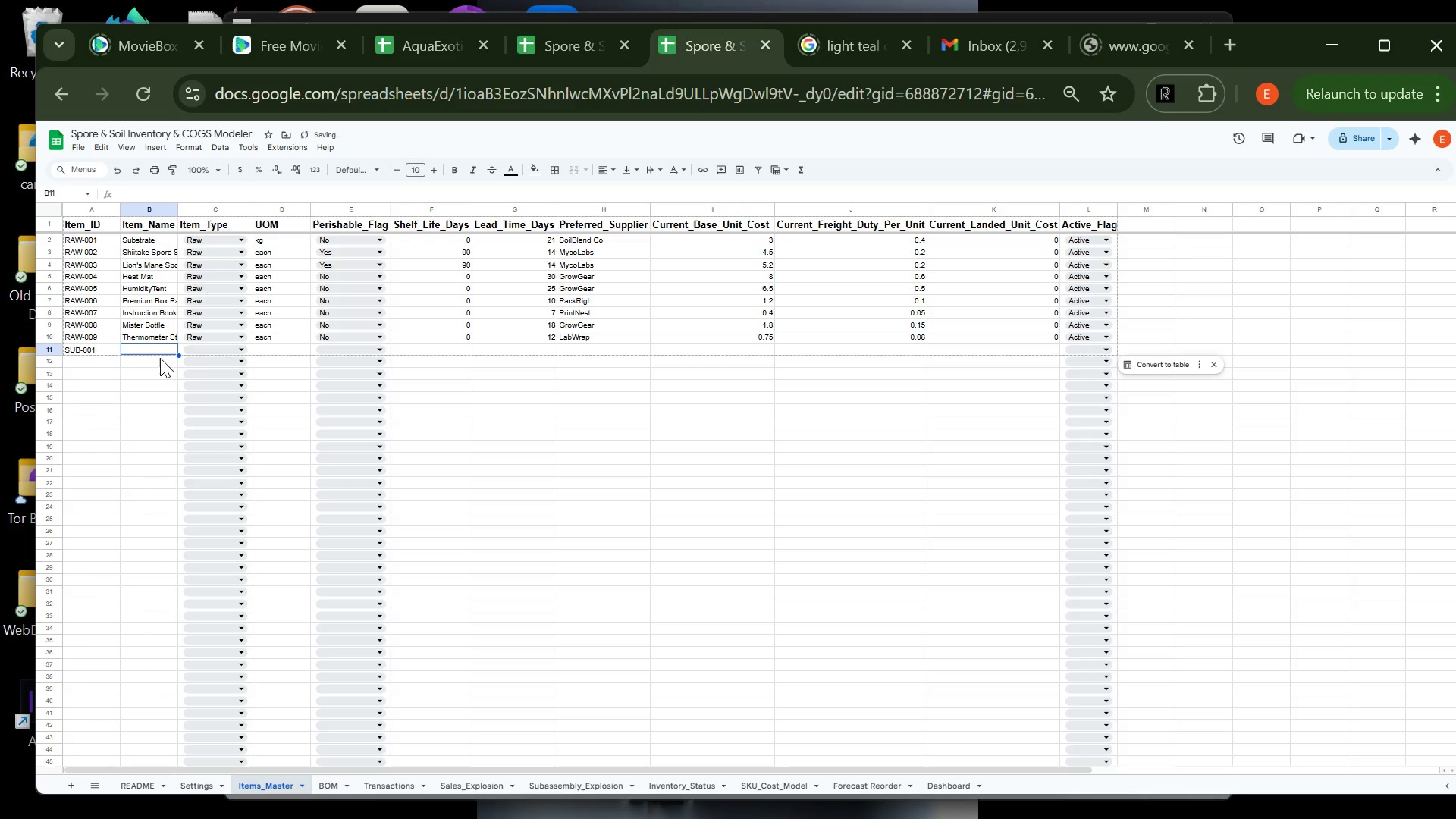 
type(Starter Accessory Pack)
key(Tab)
 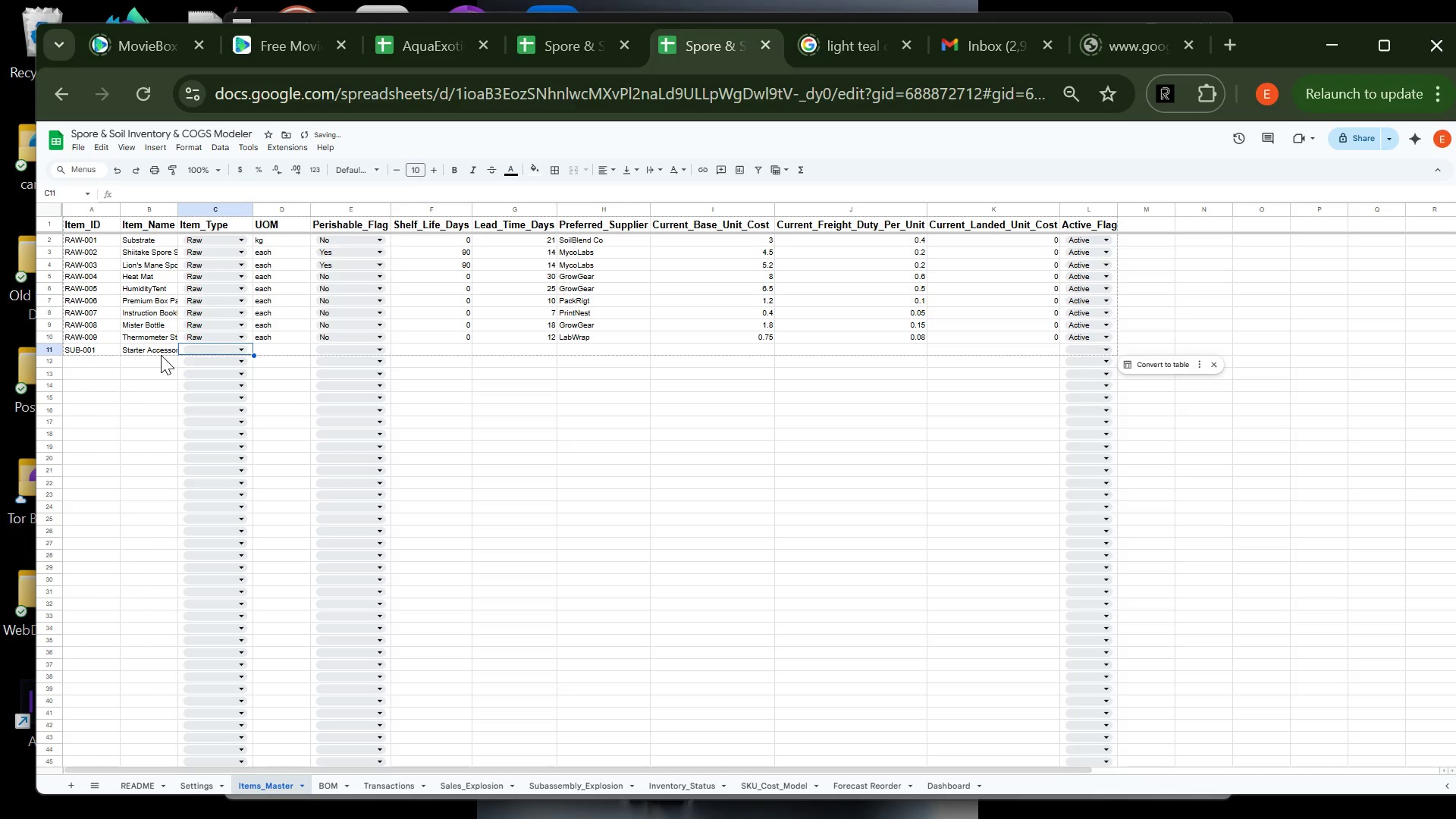 
left_click([234, 347])
 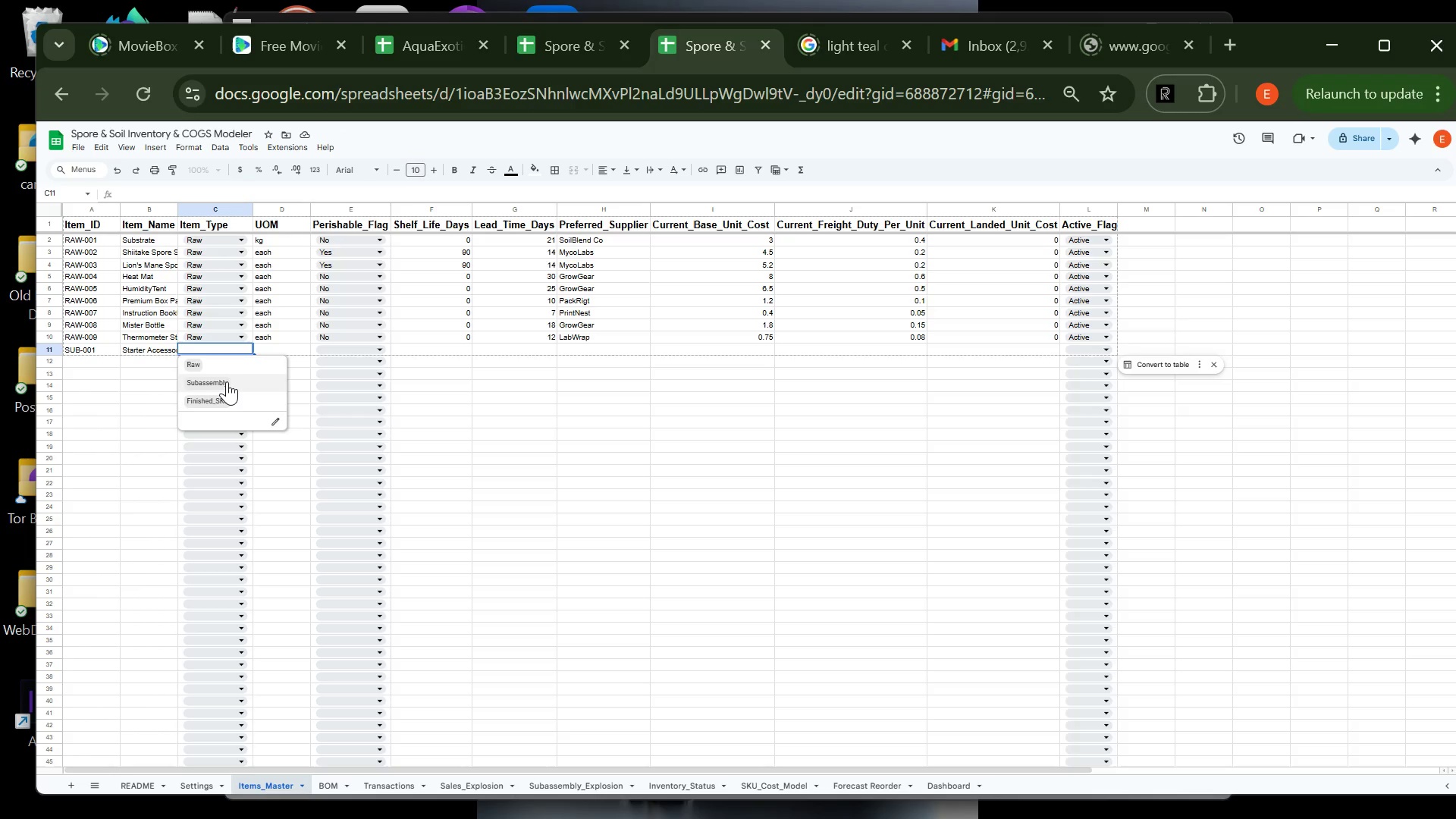 
left_click([227, 381])
 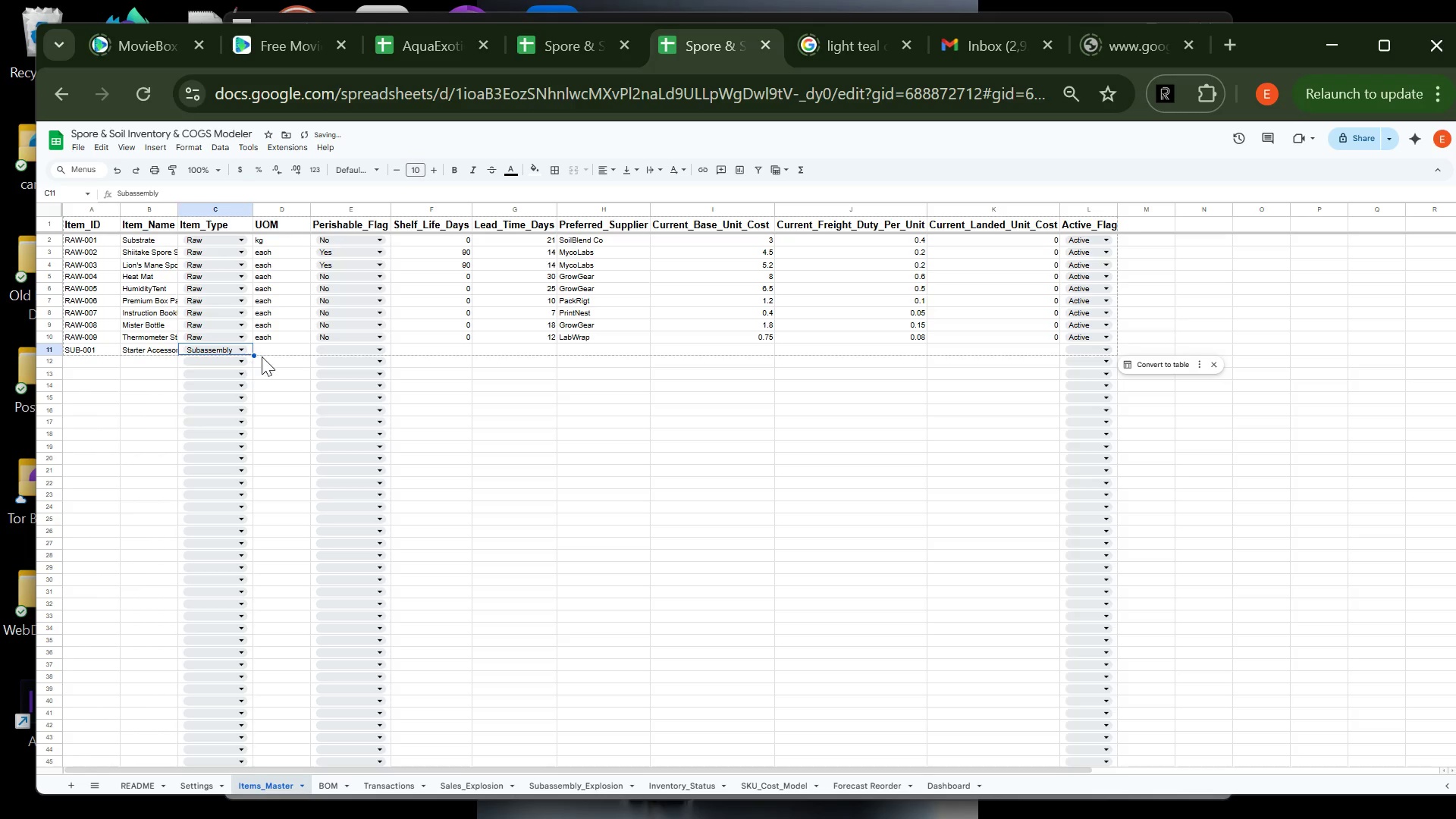 
left_click([272, 350])
 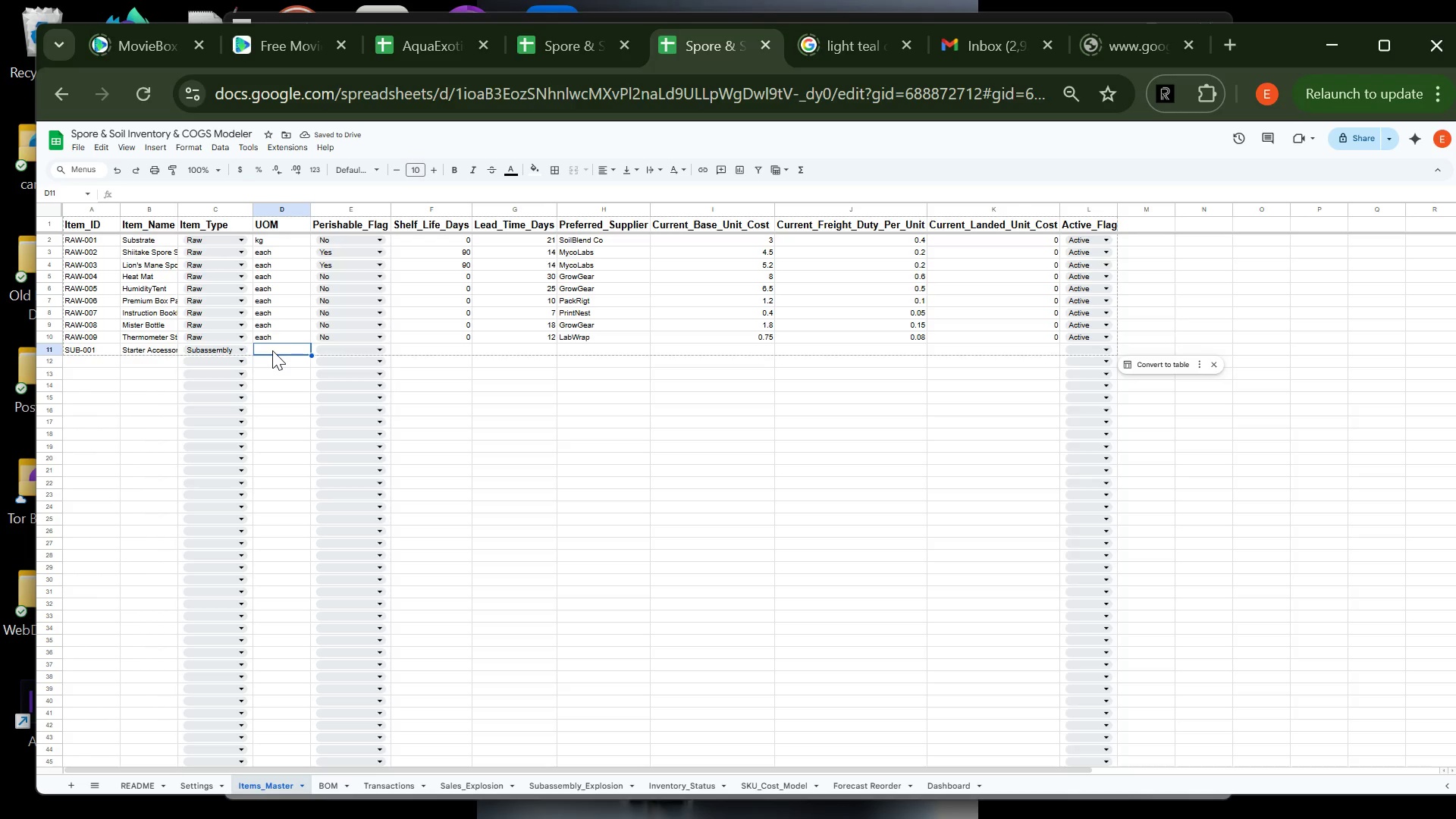 
type(each)
key(Tab)
 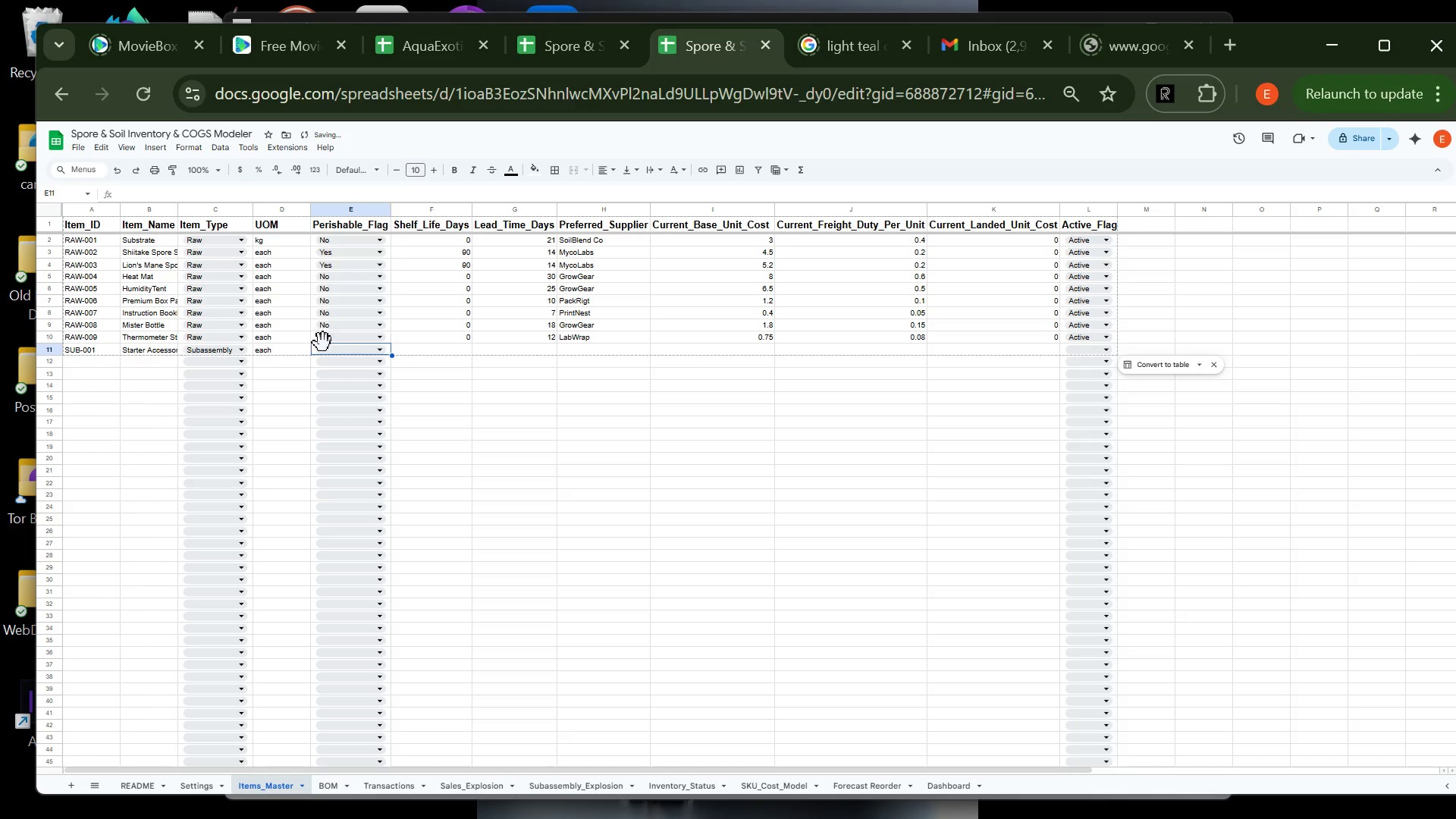 
left_click([325, 349])
 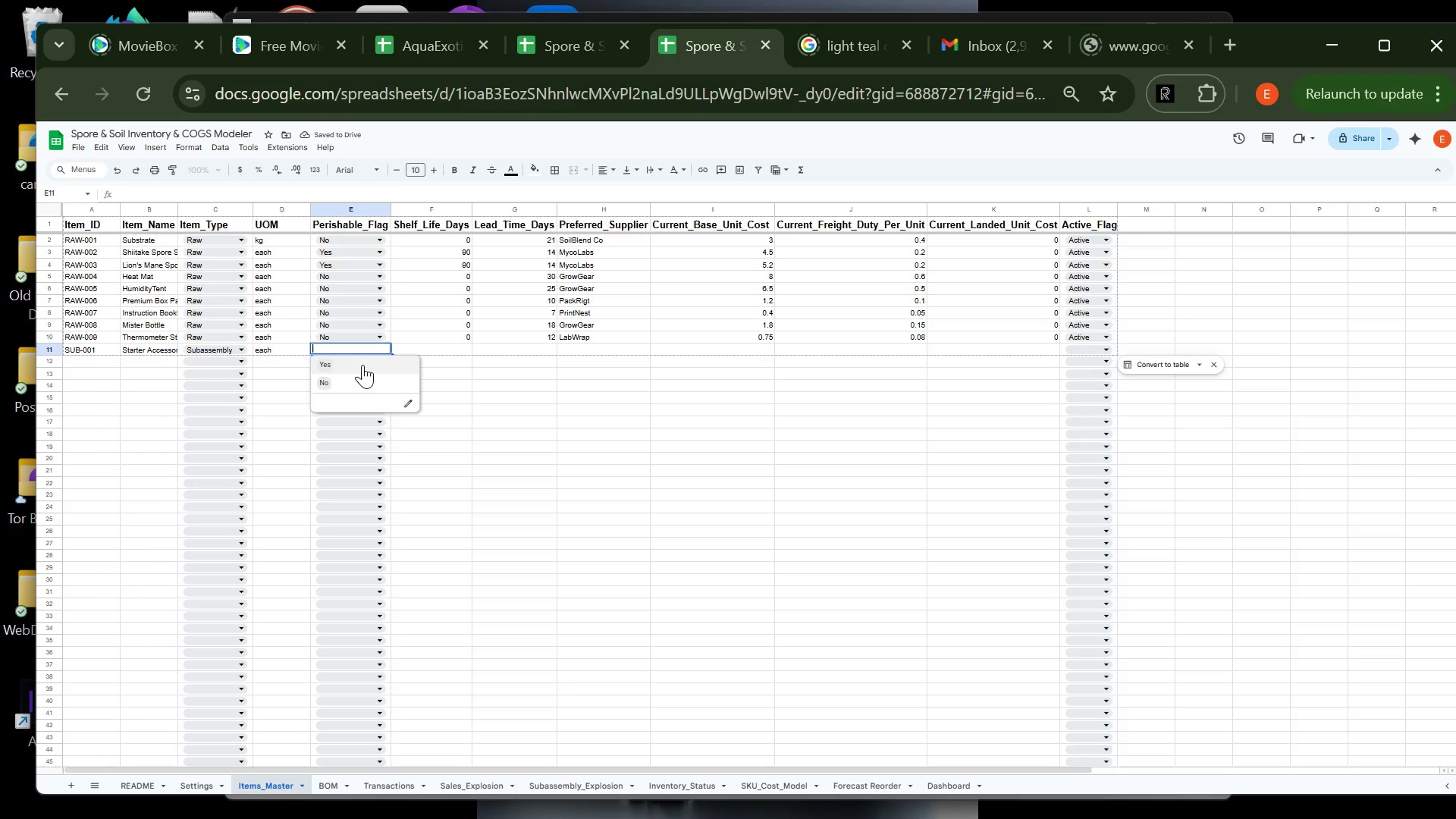 
left_click([353, 384])
 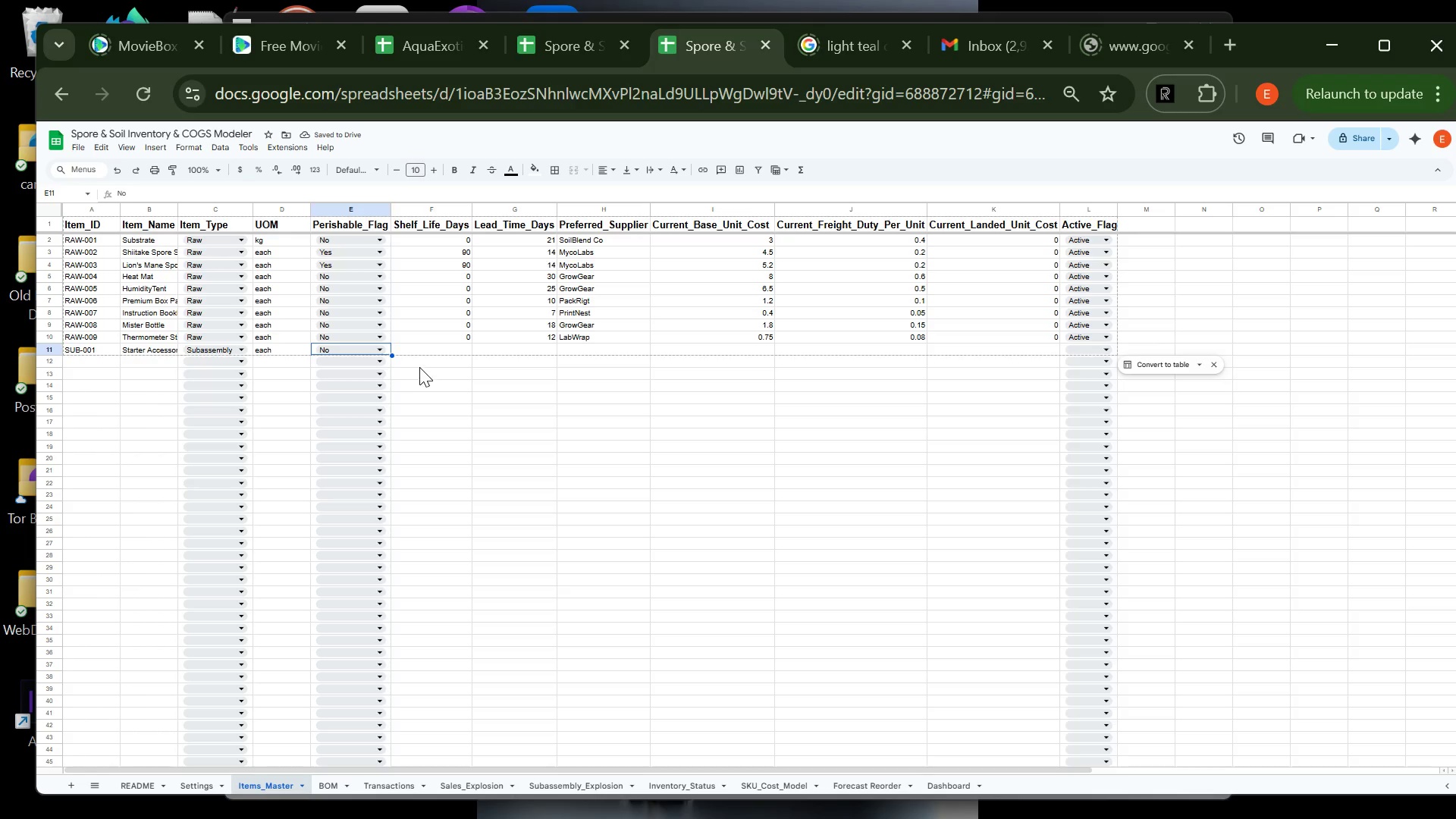 
left_click([444, 350])
 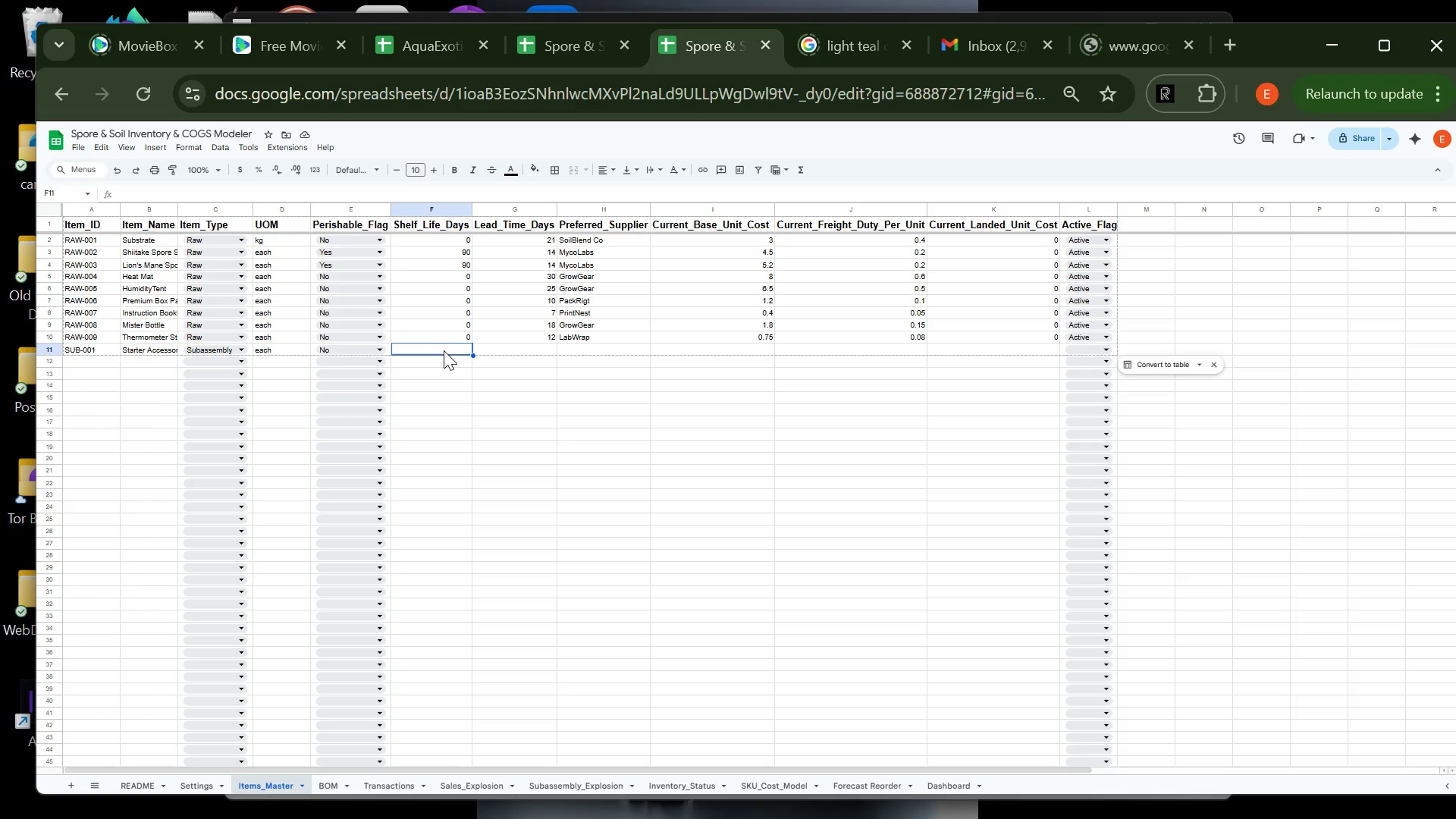 
type(0)
key(Tab)
type(10)
key(Tab)
 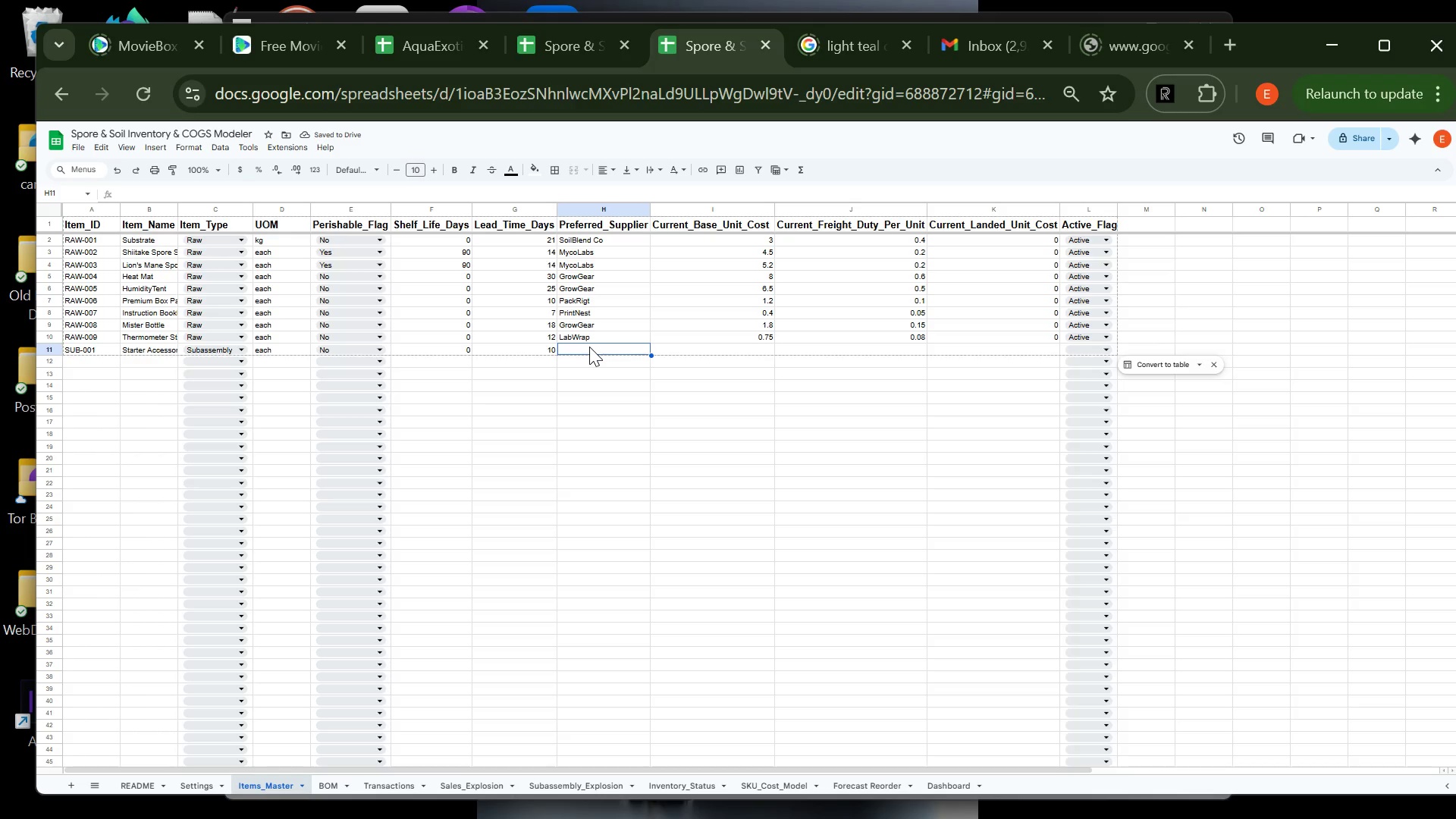 
type(Internal)
key(Tab)
type(0)
key(Tab)
 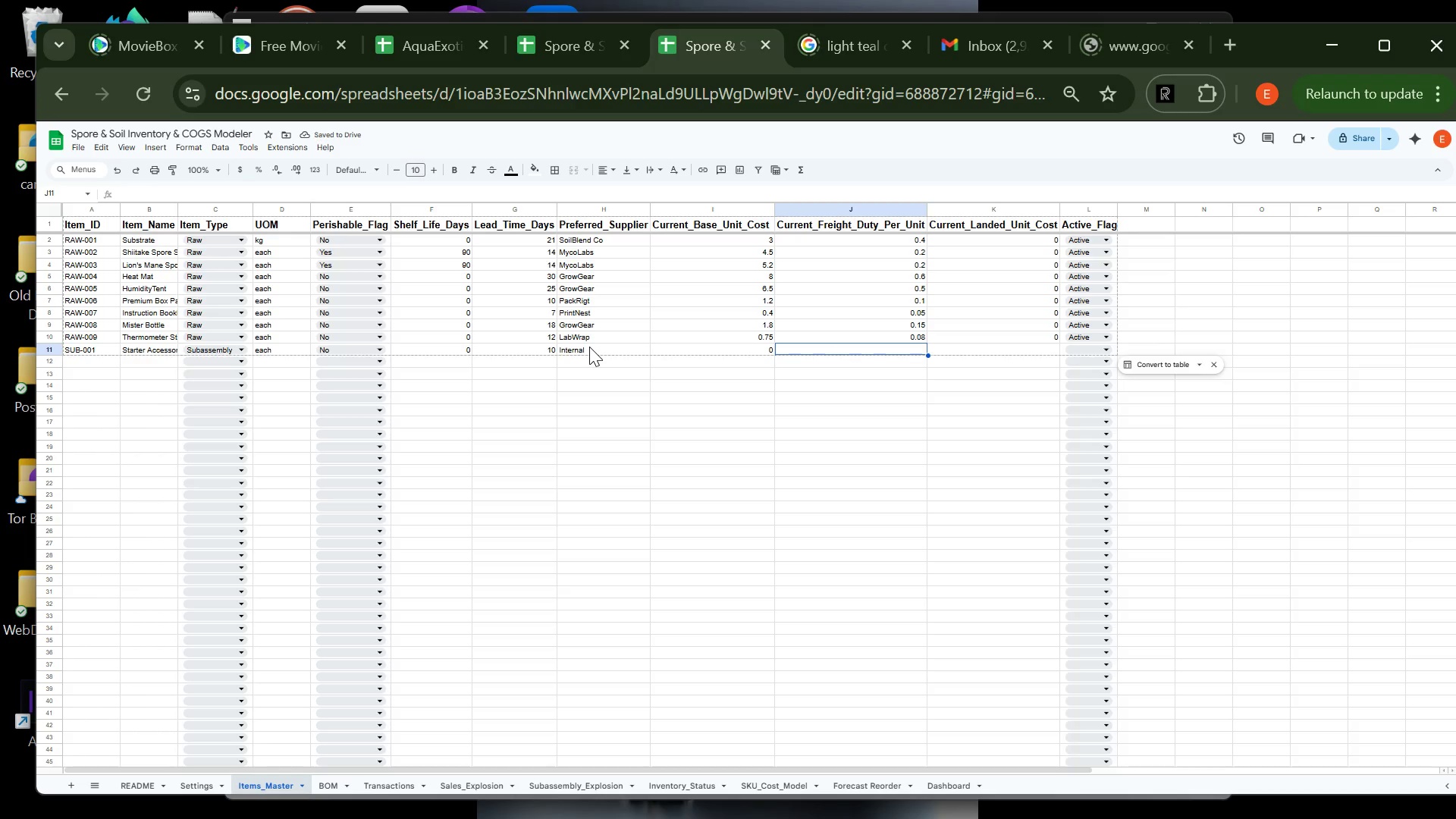 
key(0)
 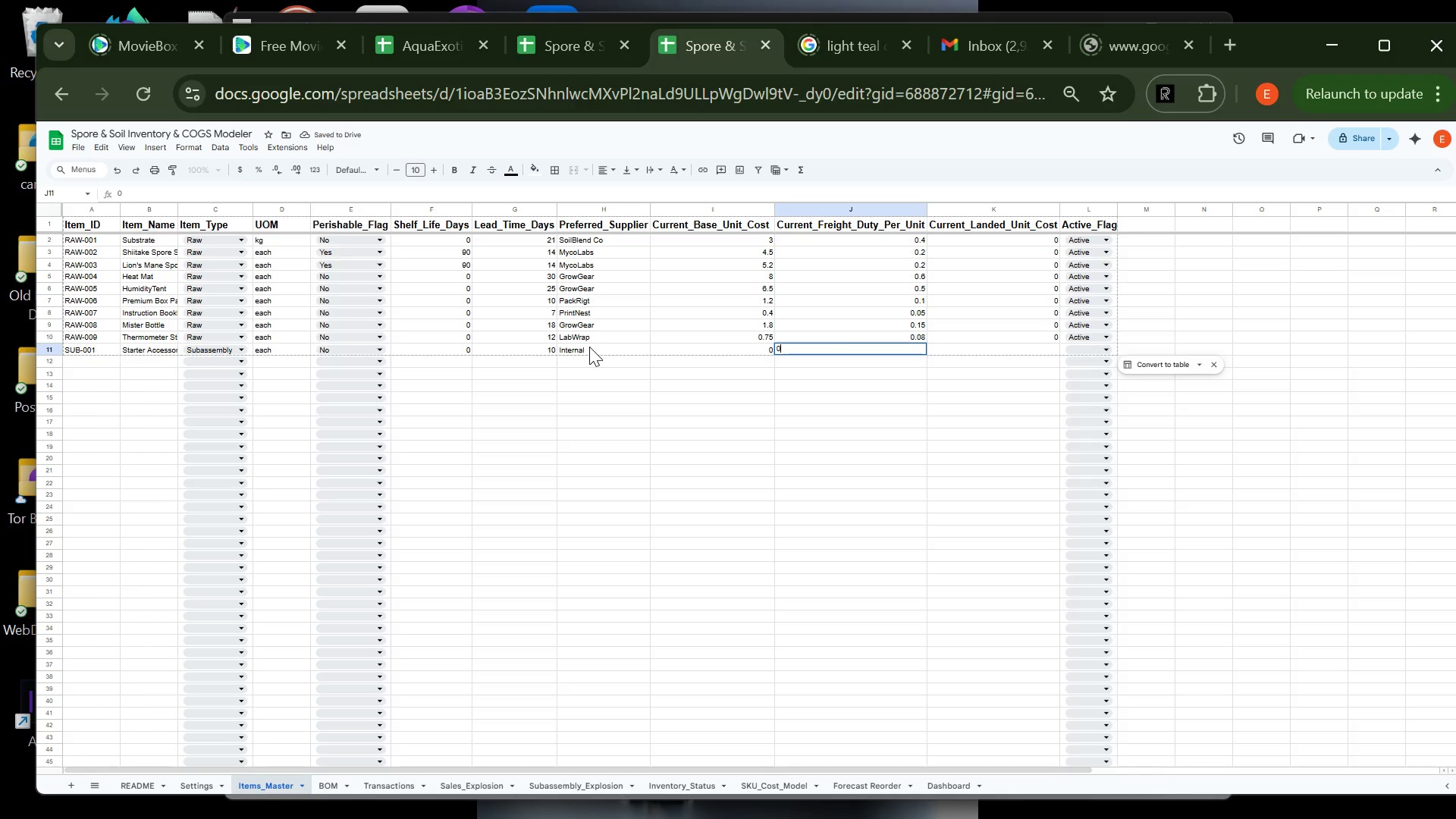 
key(Tab)
 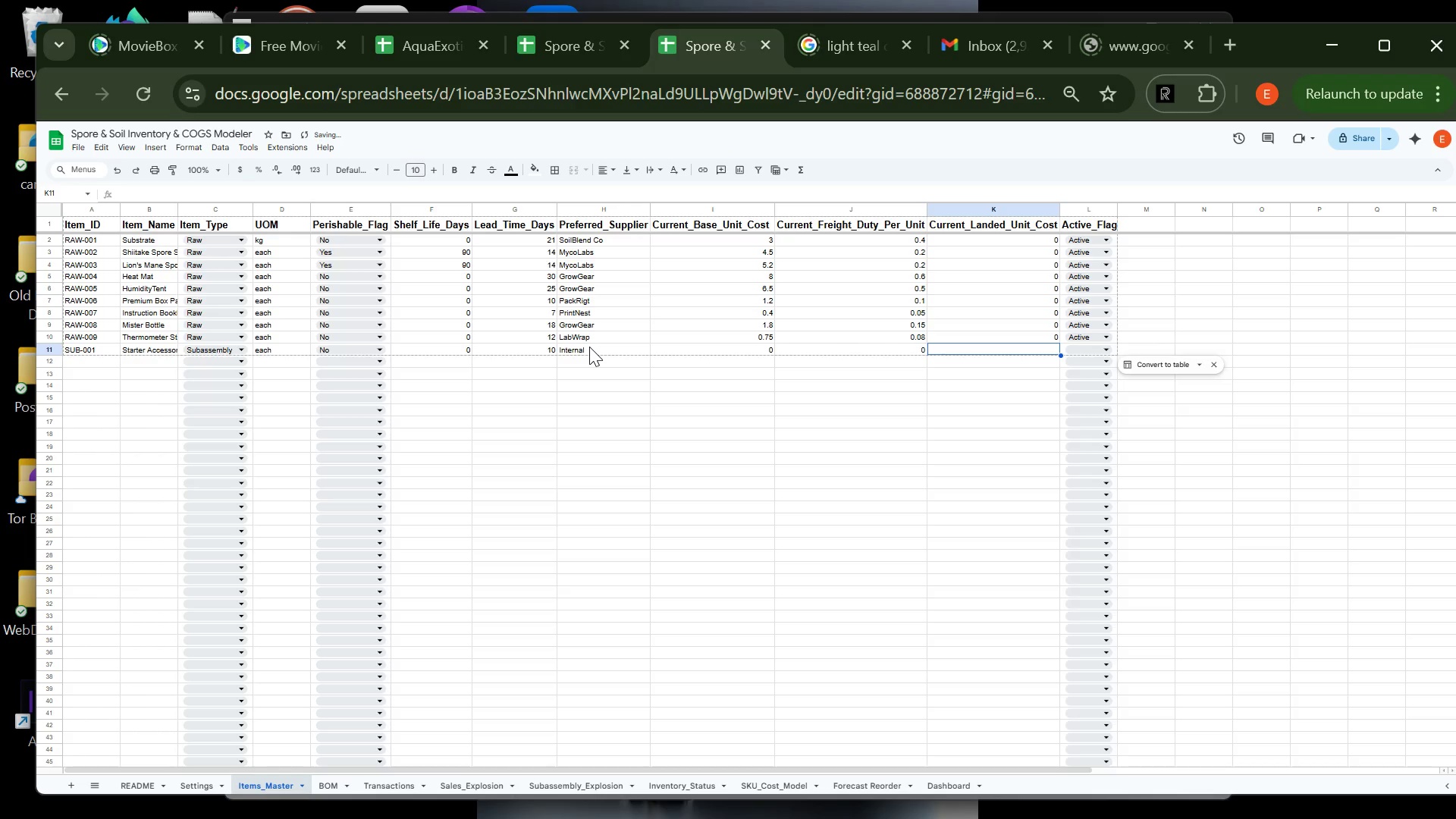 
key(0)
 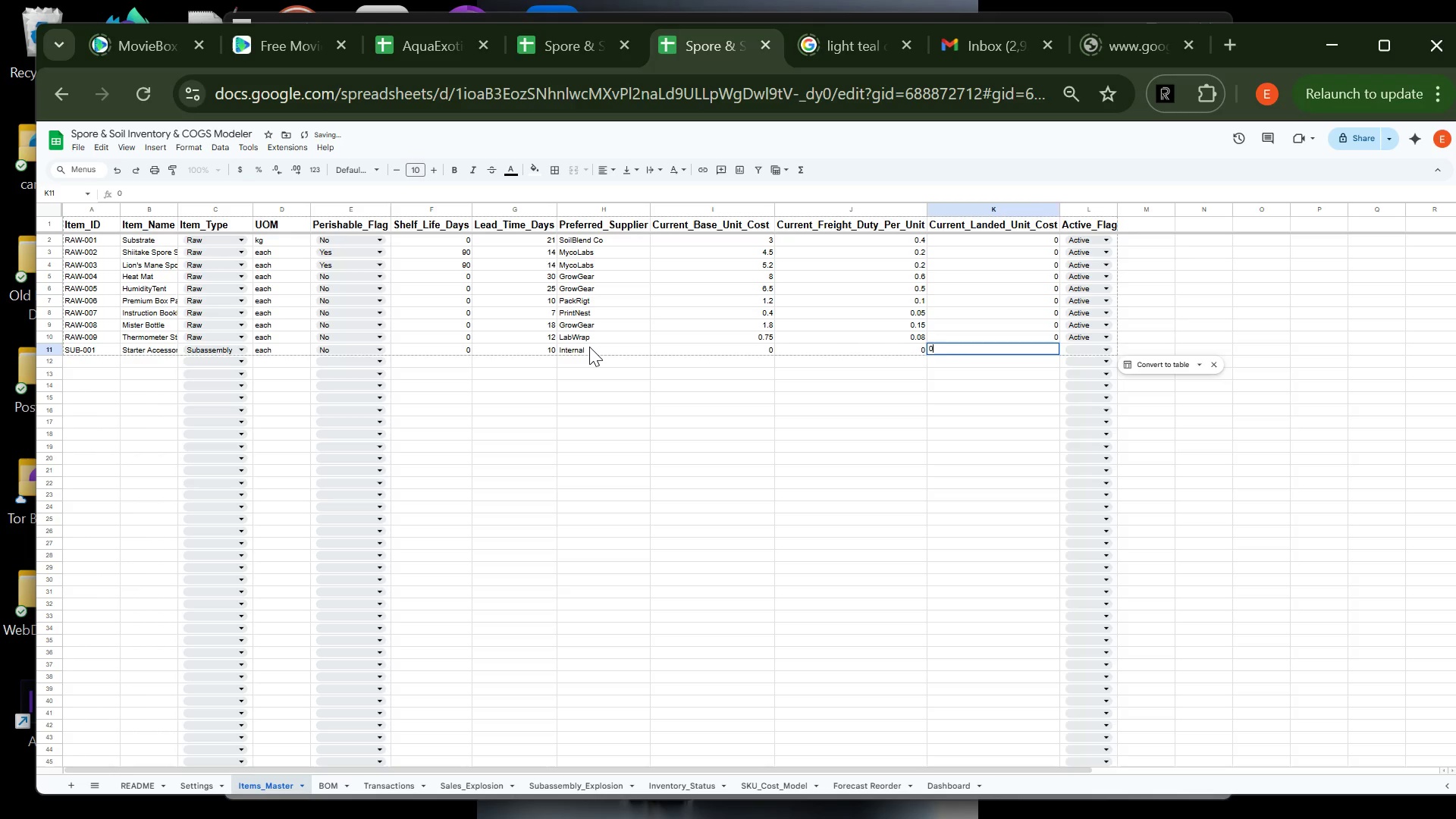 
key(Tab)
 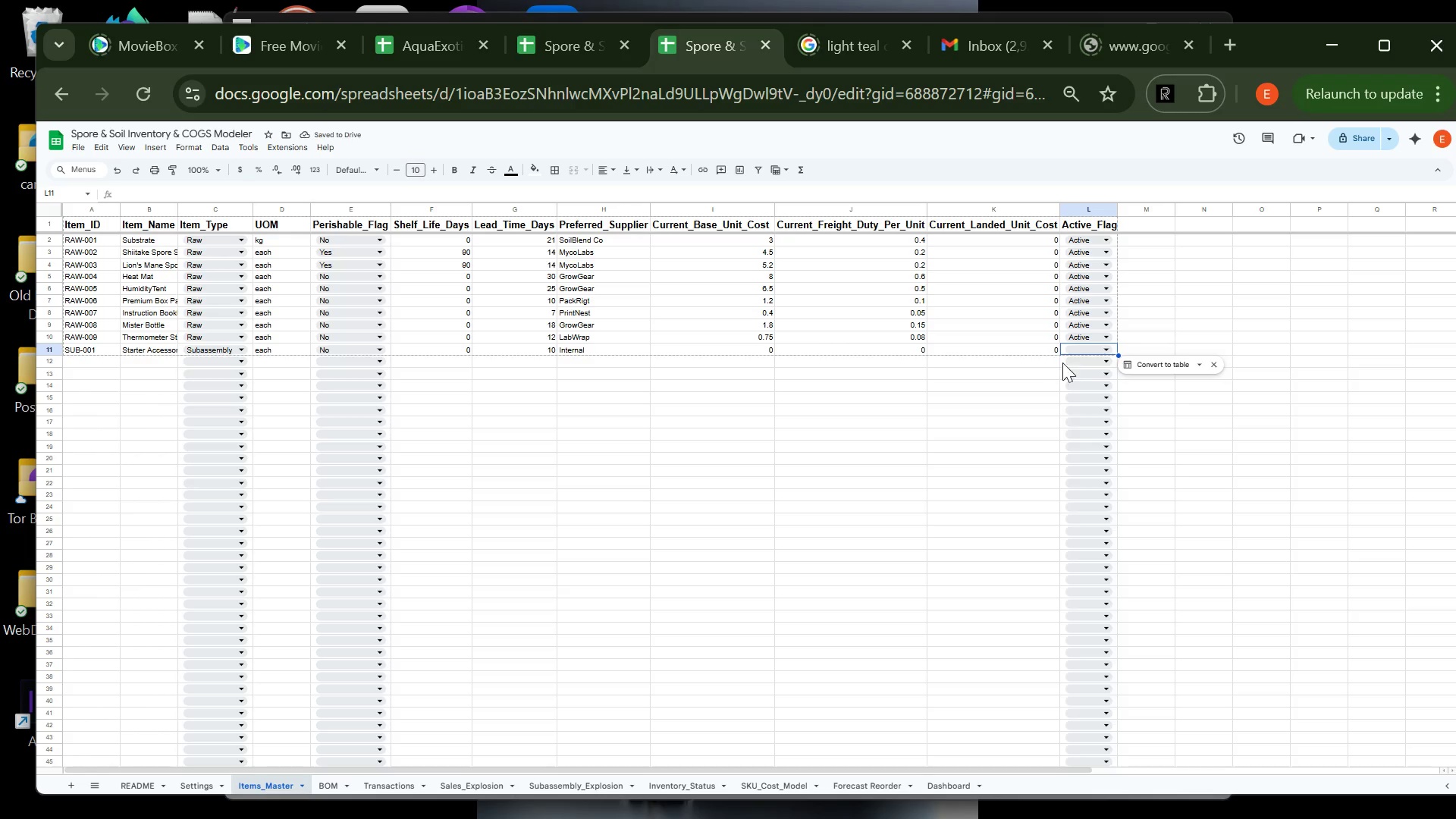 
left_click([1081, 350])
 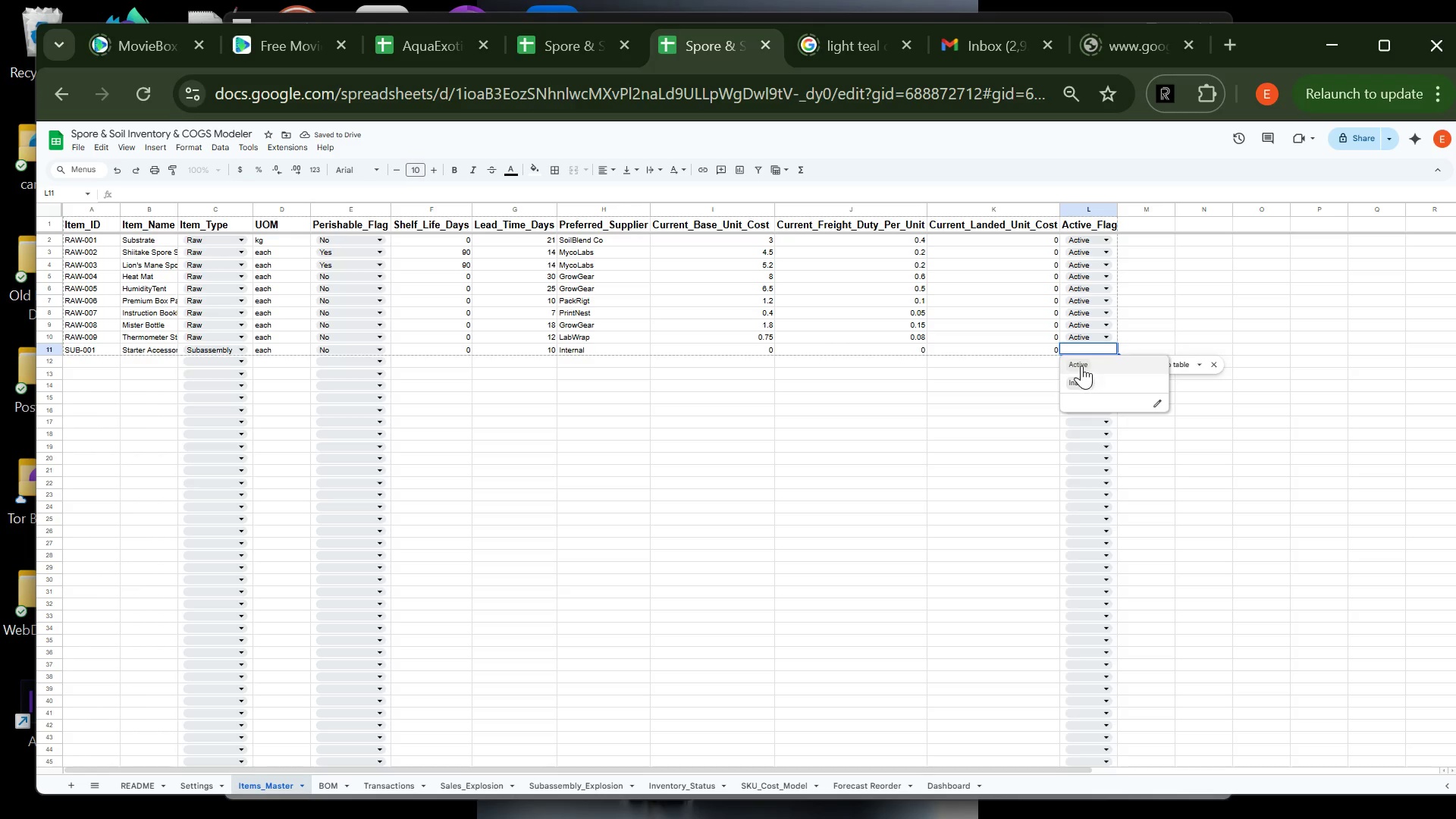 
left_click([1082, 366])
 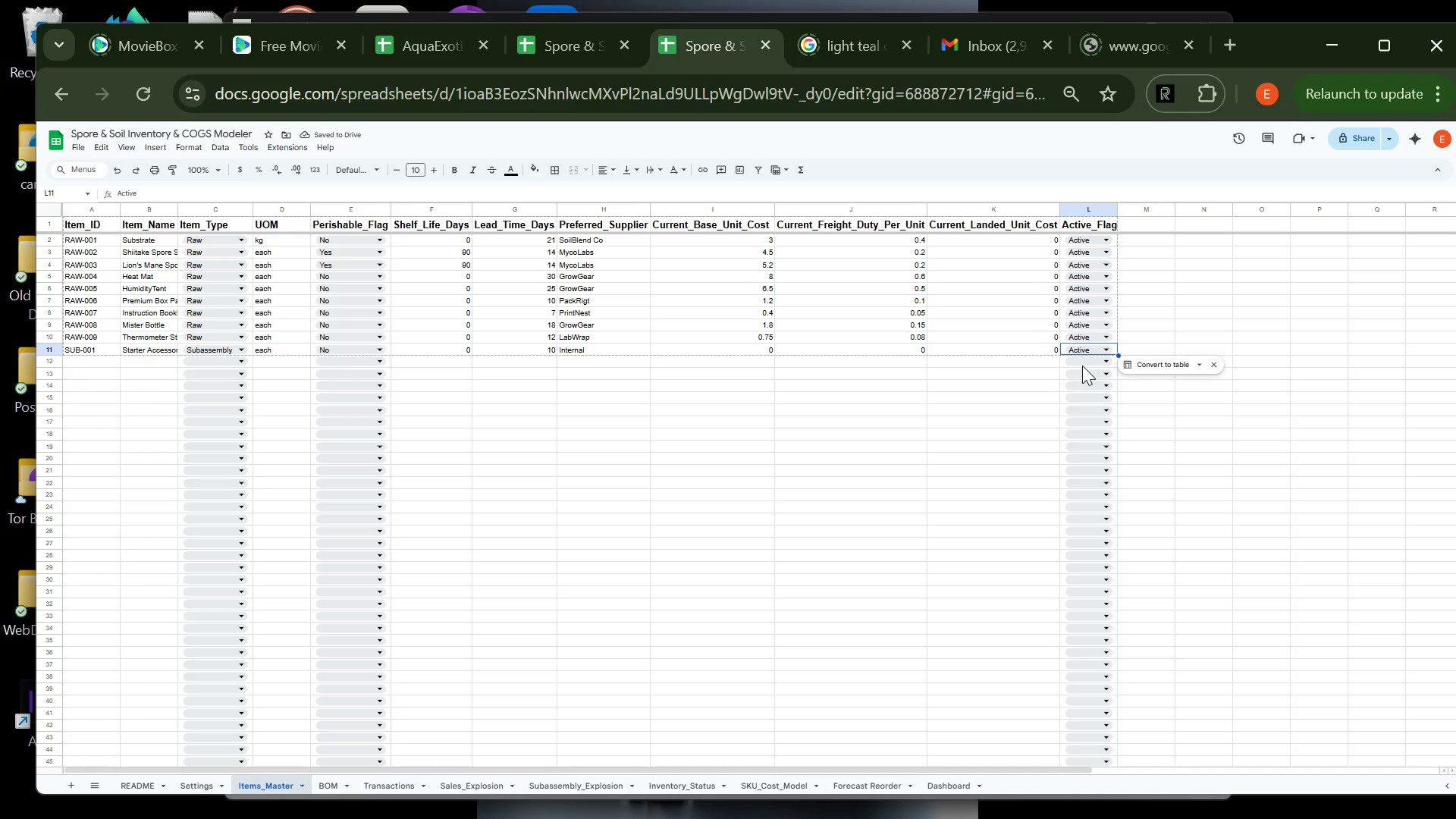 
mouse_move([215, 318])
 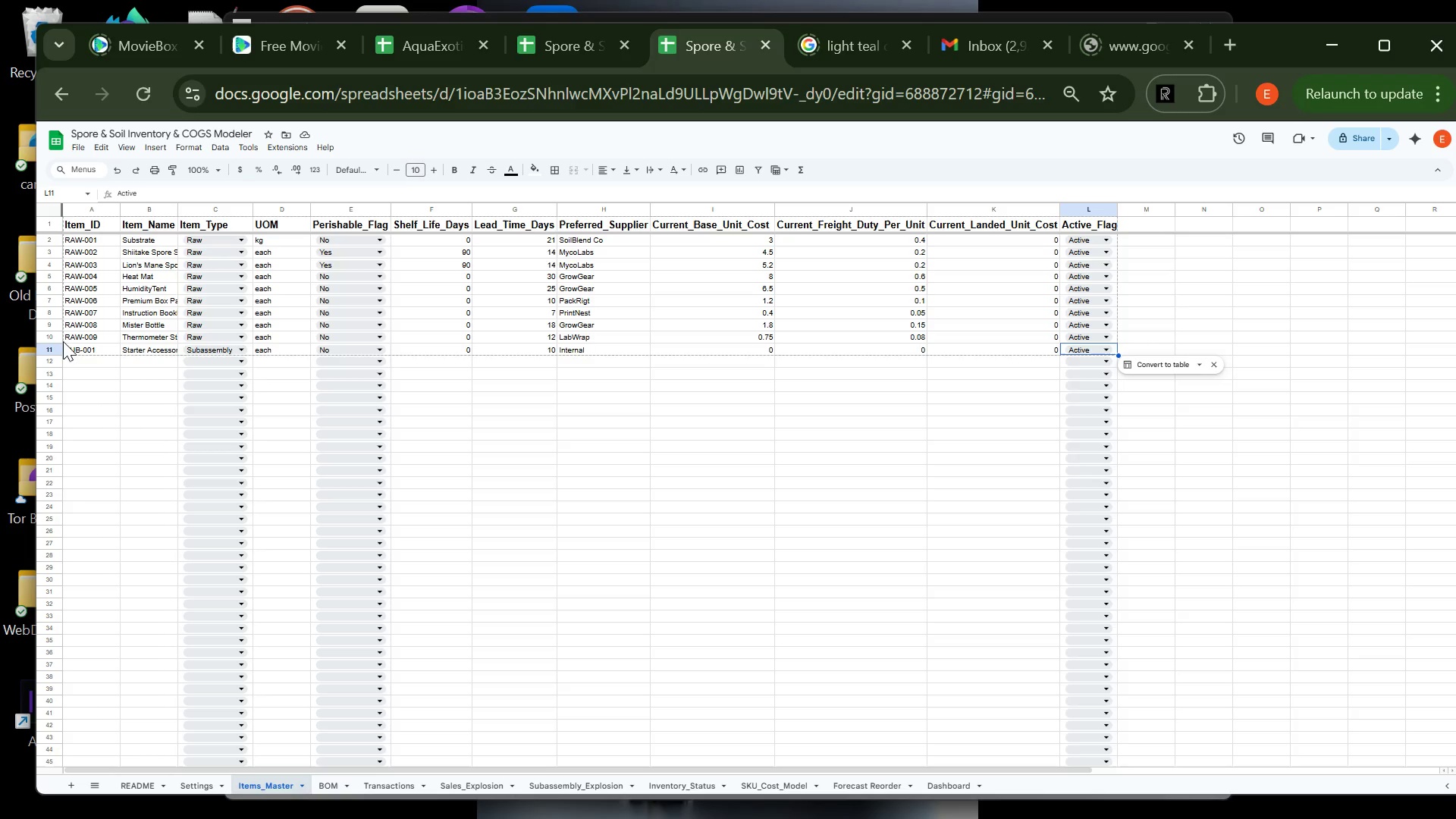 
left_click([75, 356])
 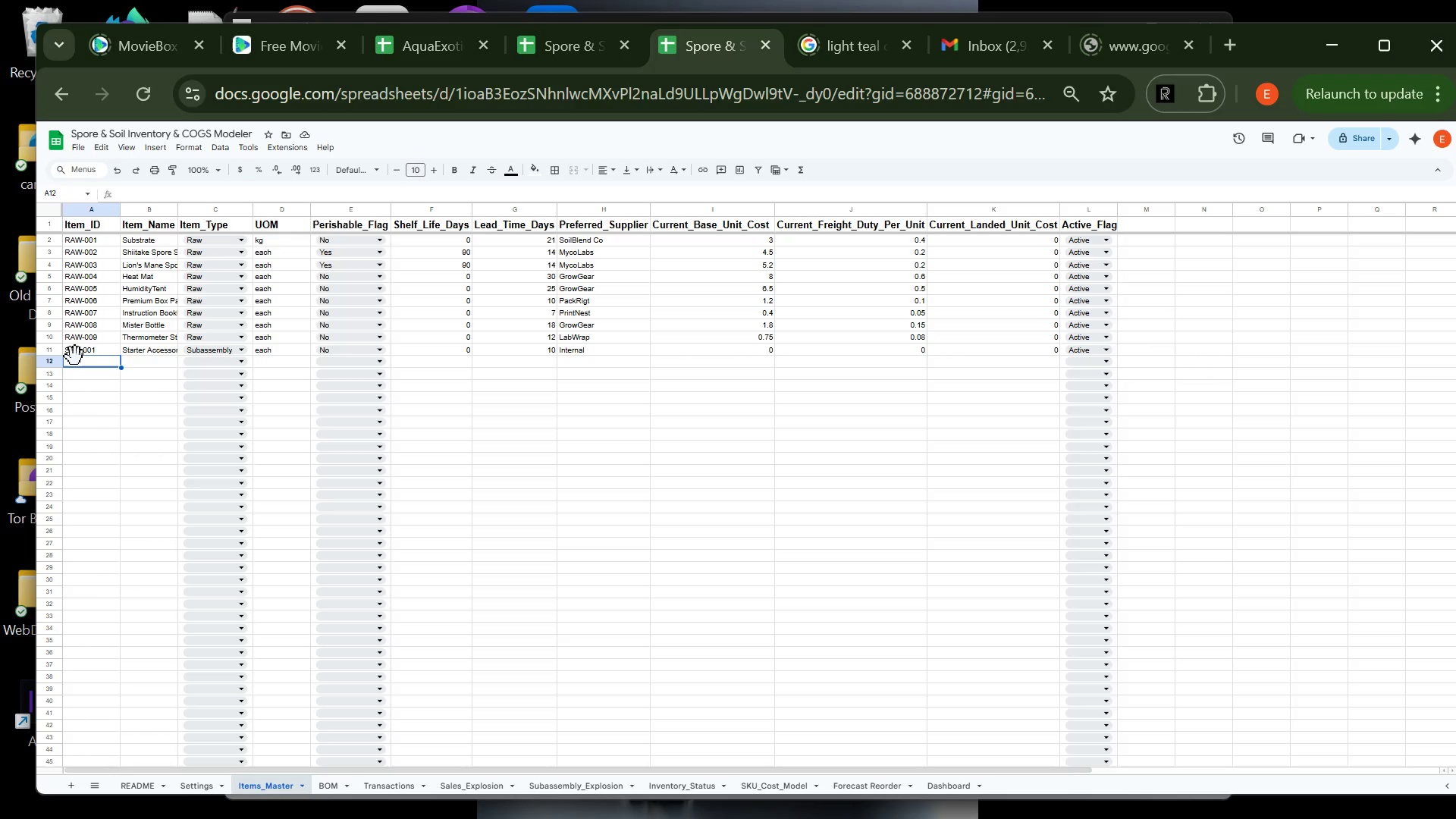 
type(SKU)
 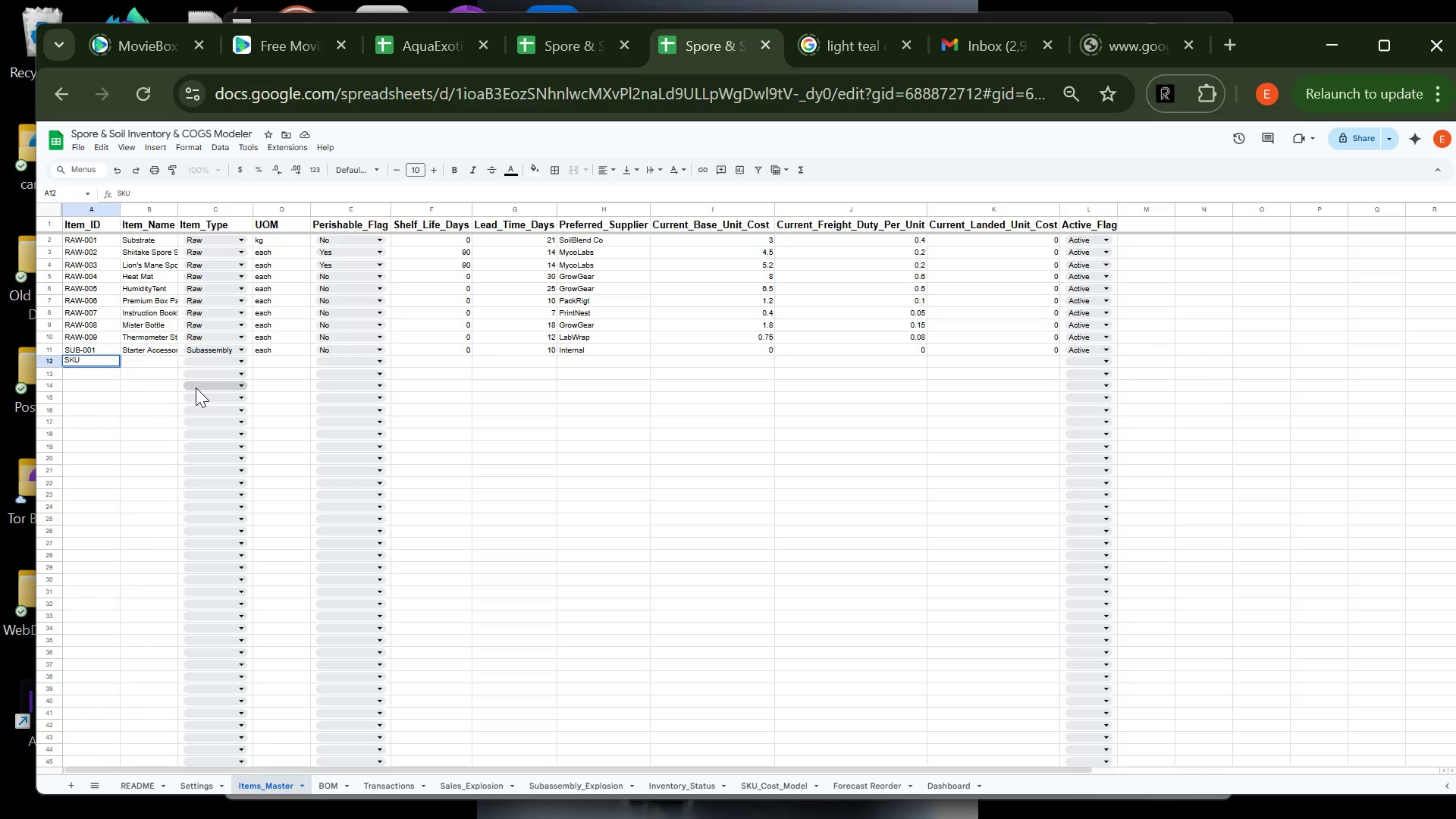 
type(-001)
key(Tab)
 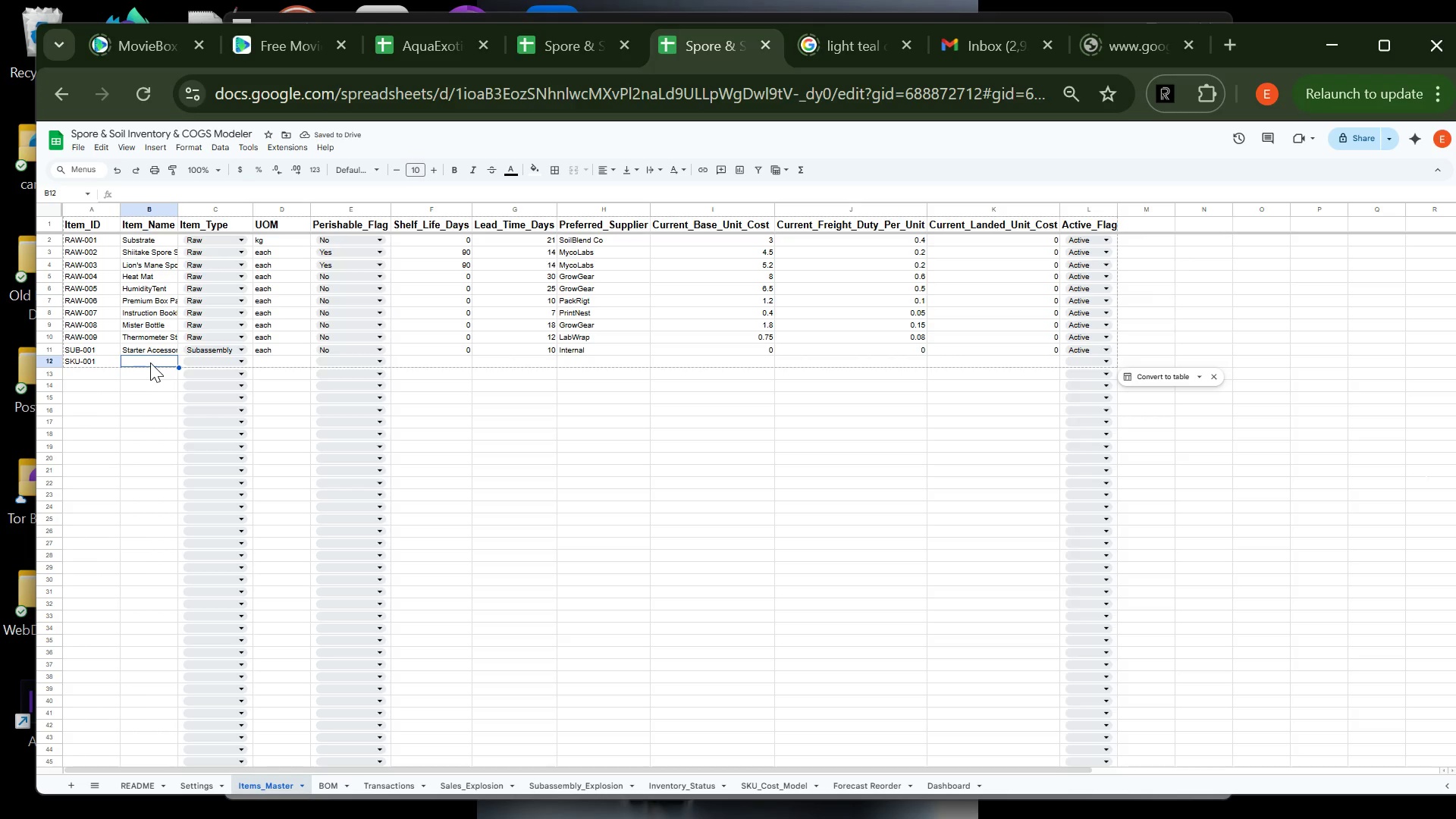 
type(The Shiitake Starter)
key(Tab)
 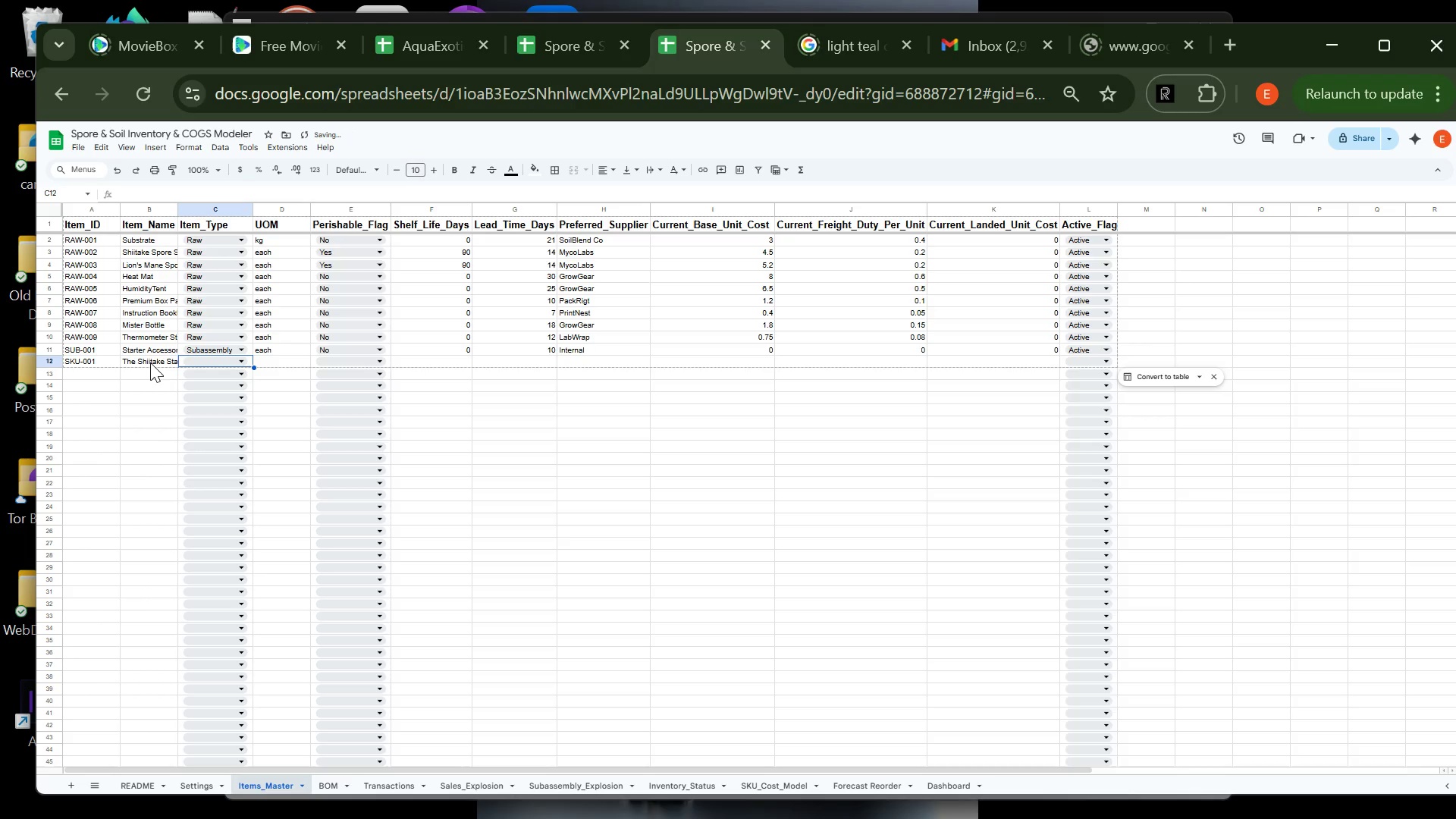 
wait(7.92)
 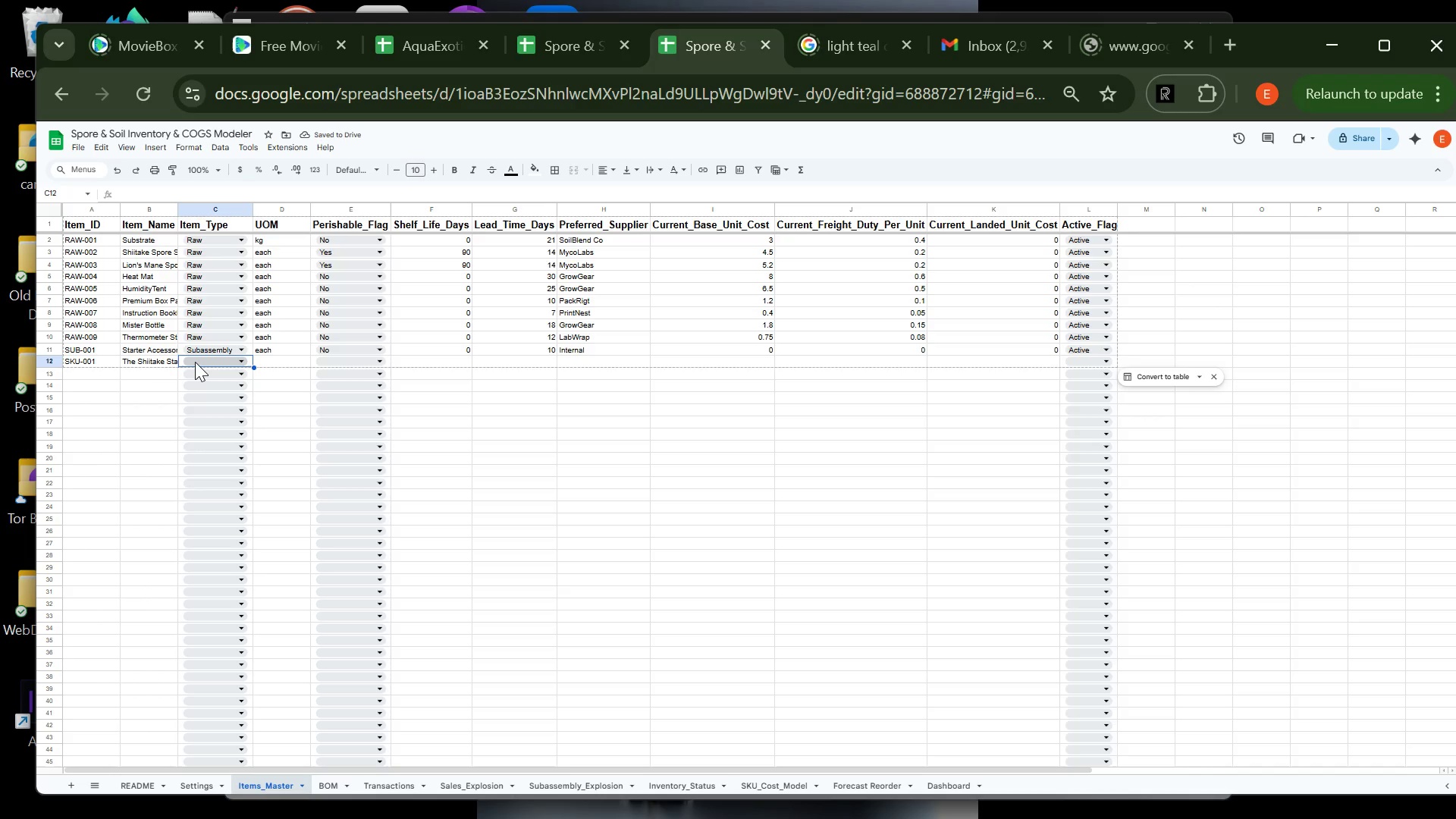 
left_click([226, 359])
 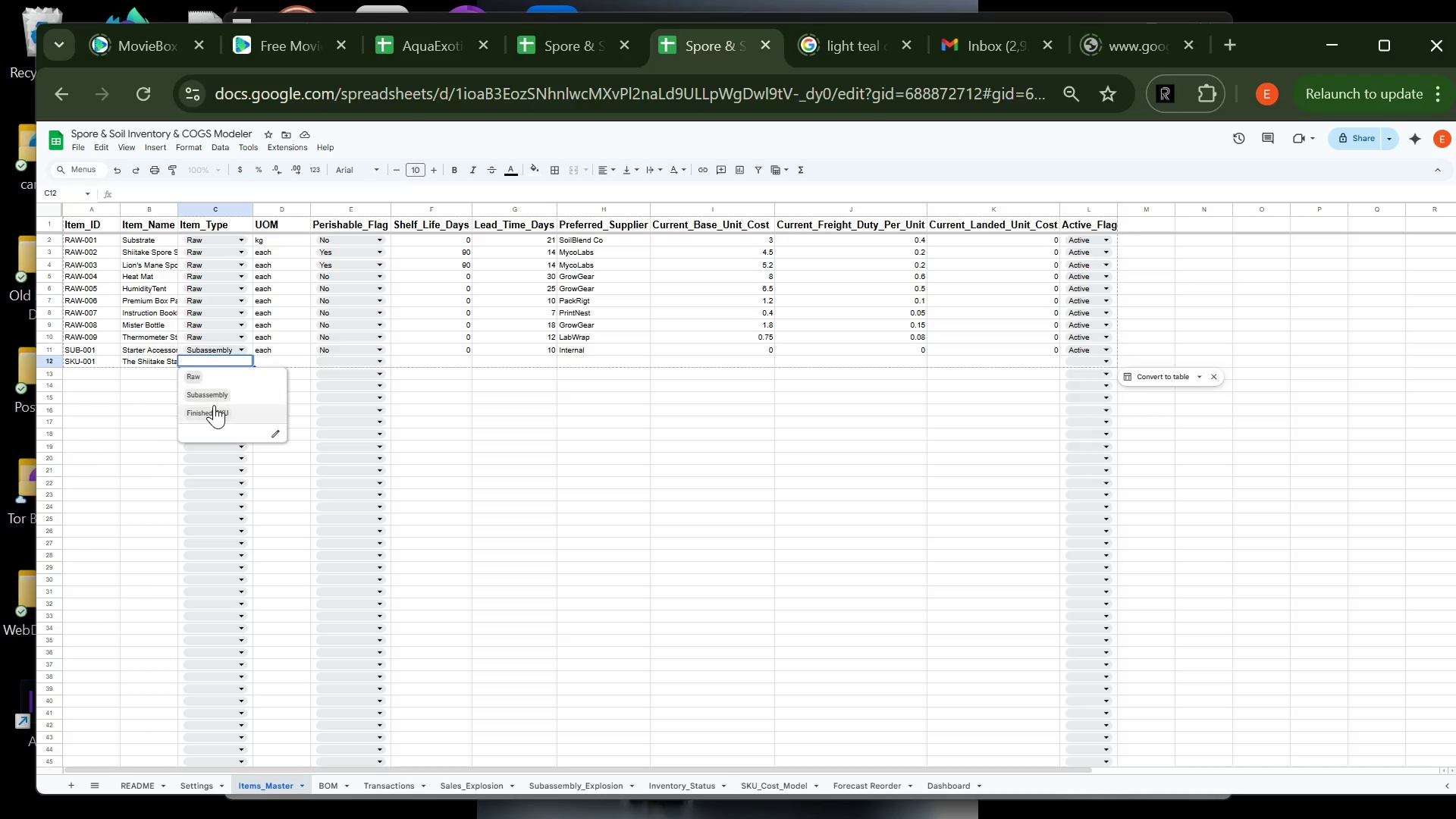 
left_click([215, 405])
 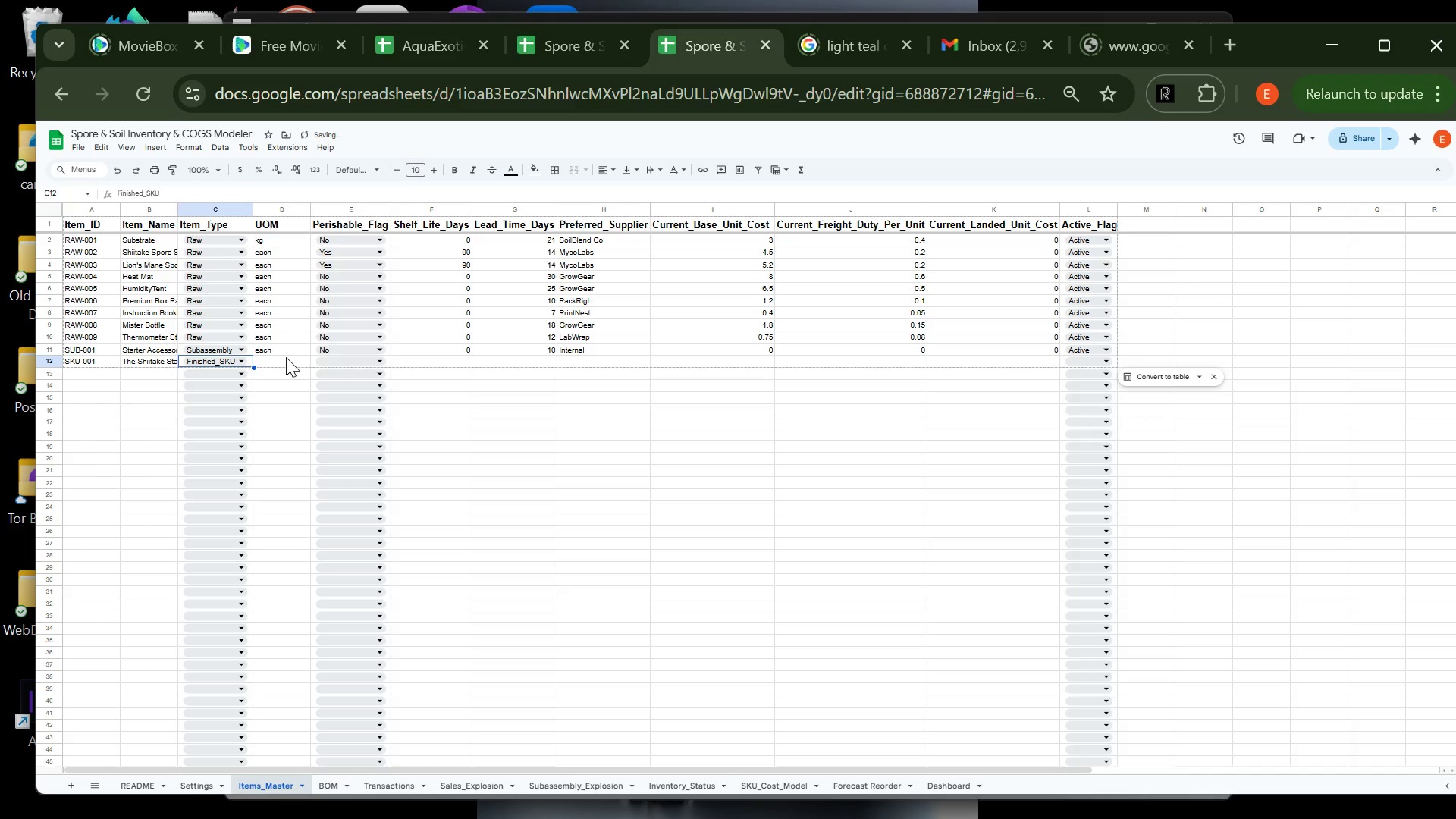 
left_click([287, 361])
 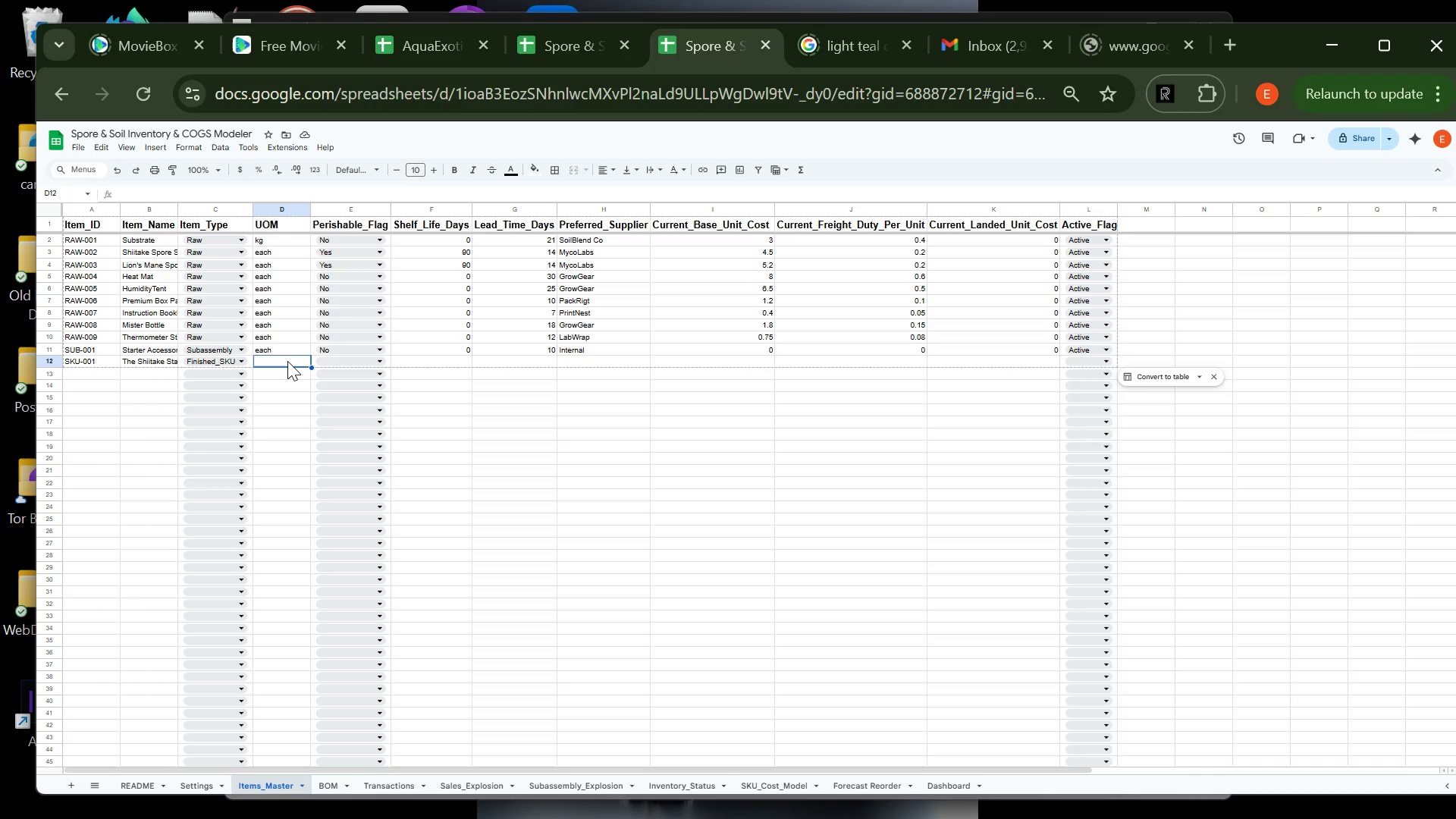 
wait(7.56)
 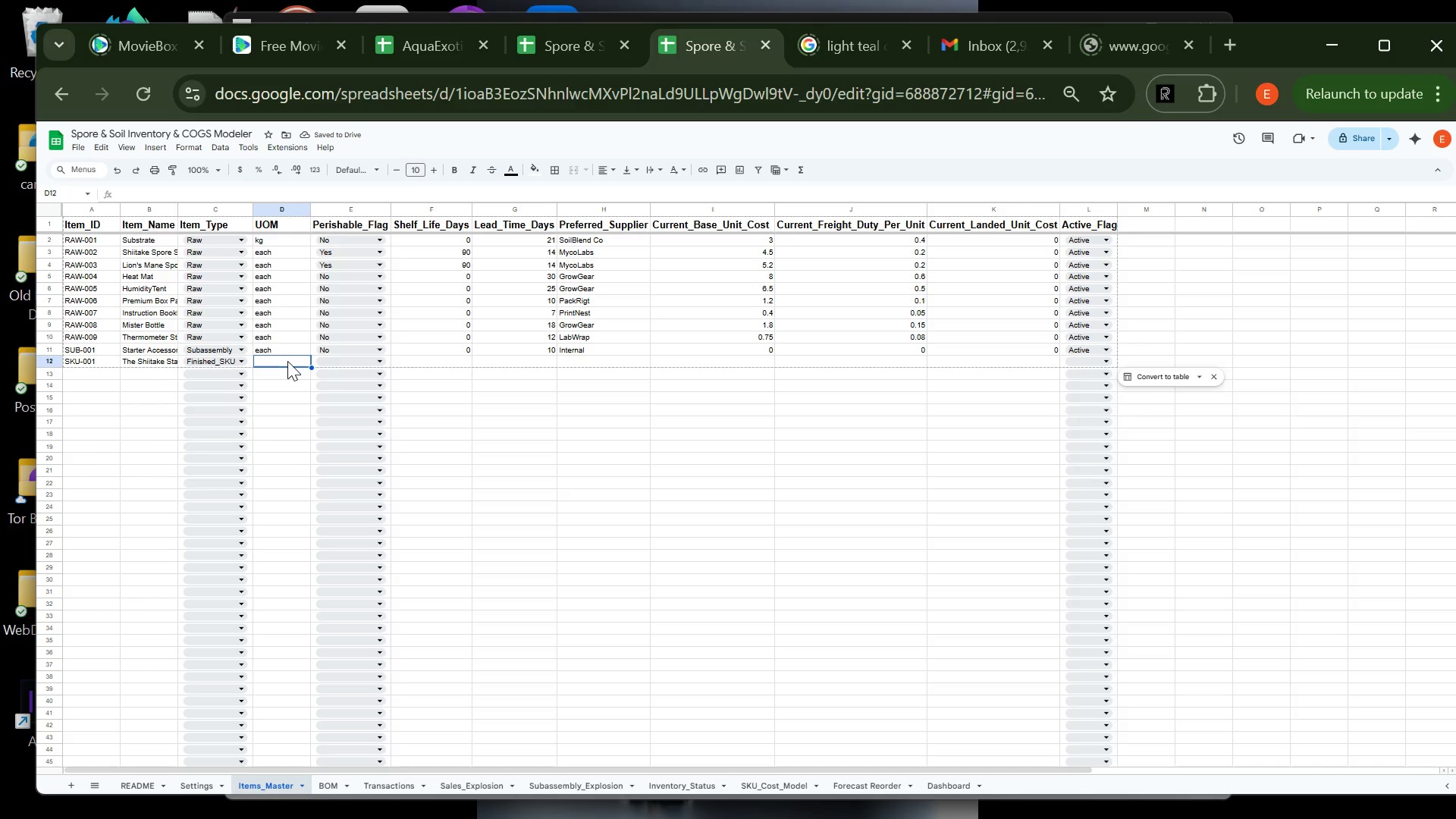 
type(eacj)
key(Backspace)
type(h)
key(Tab)
 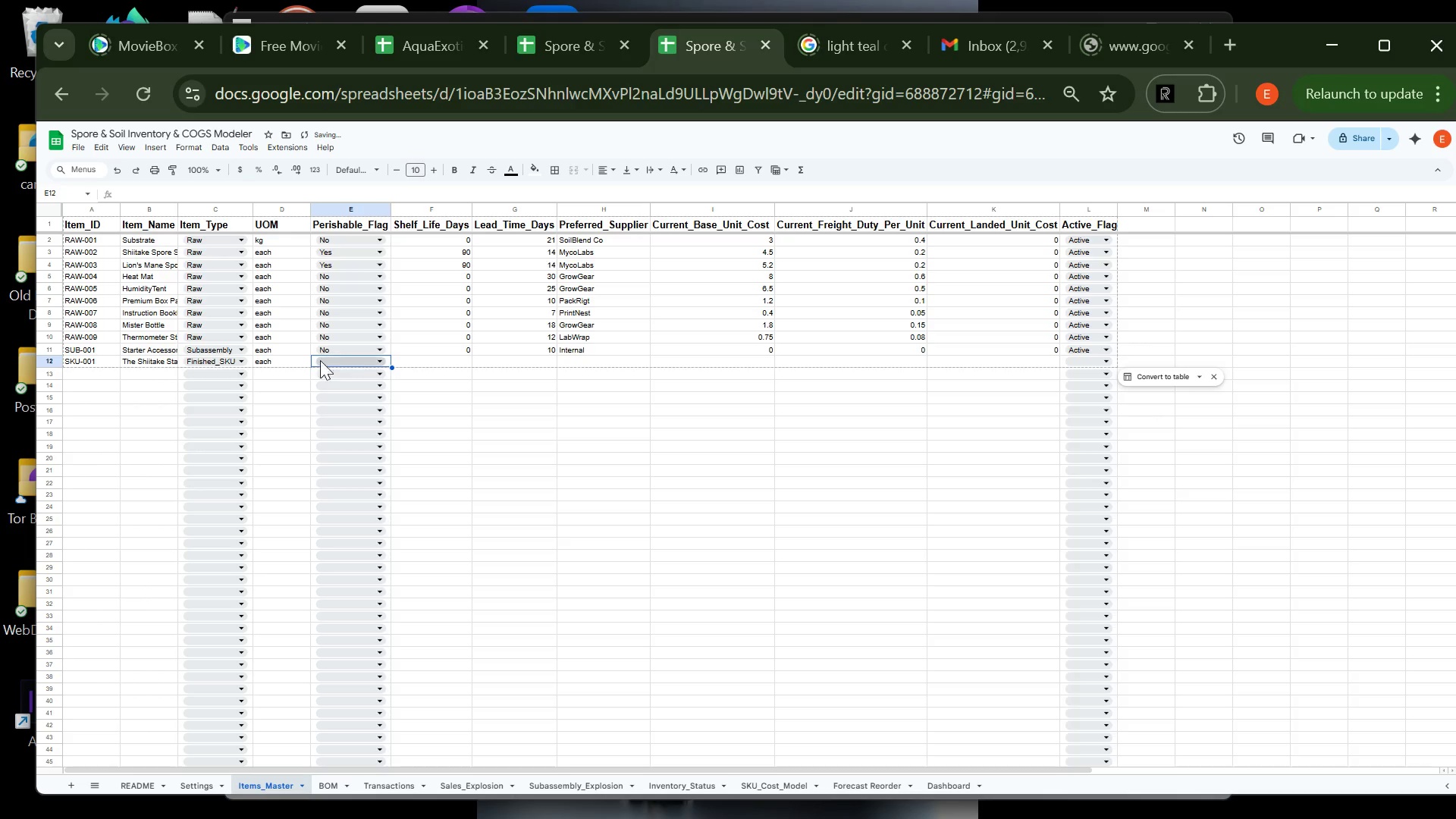 
left_click([326, 358])
 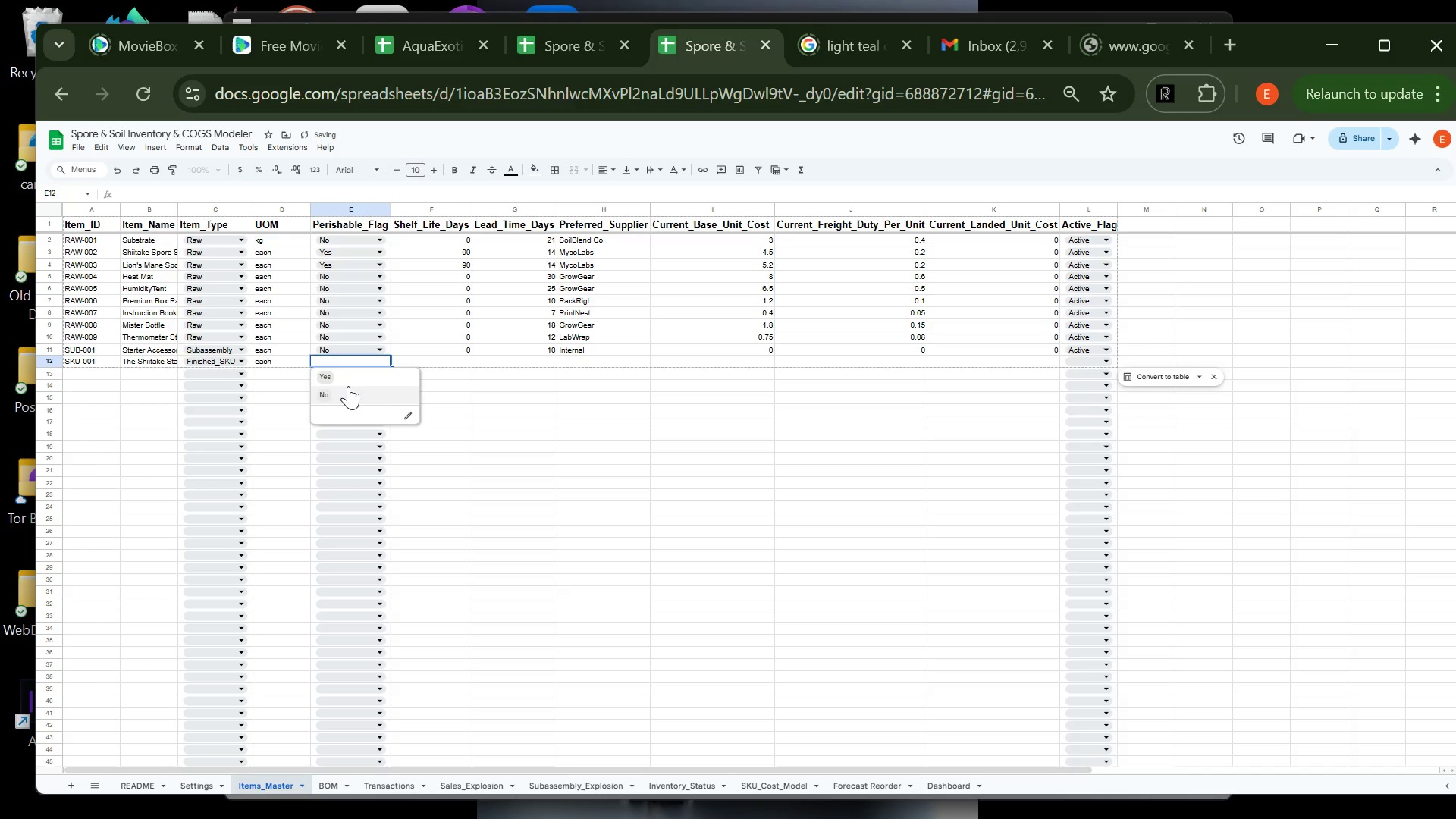 
left_click([349, 387])
 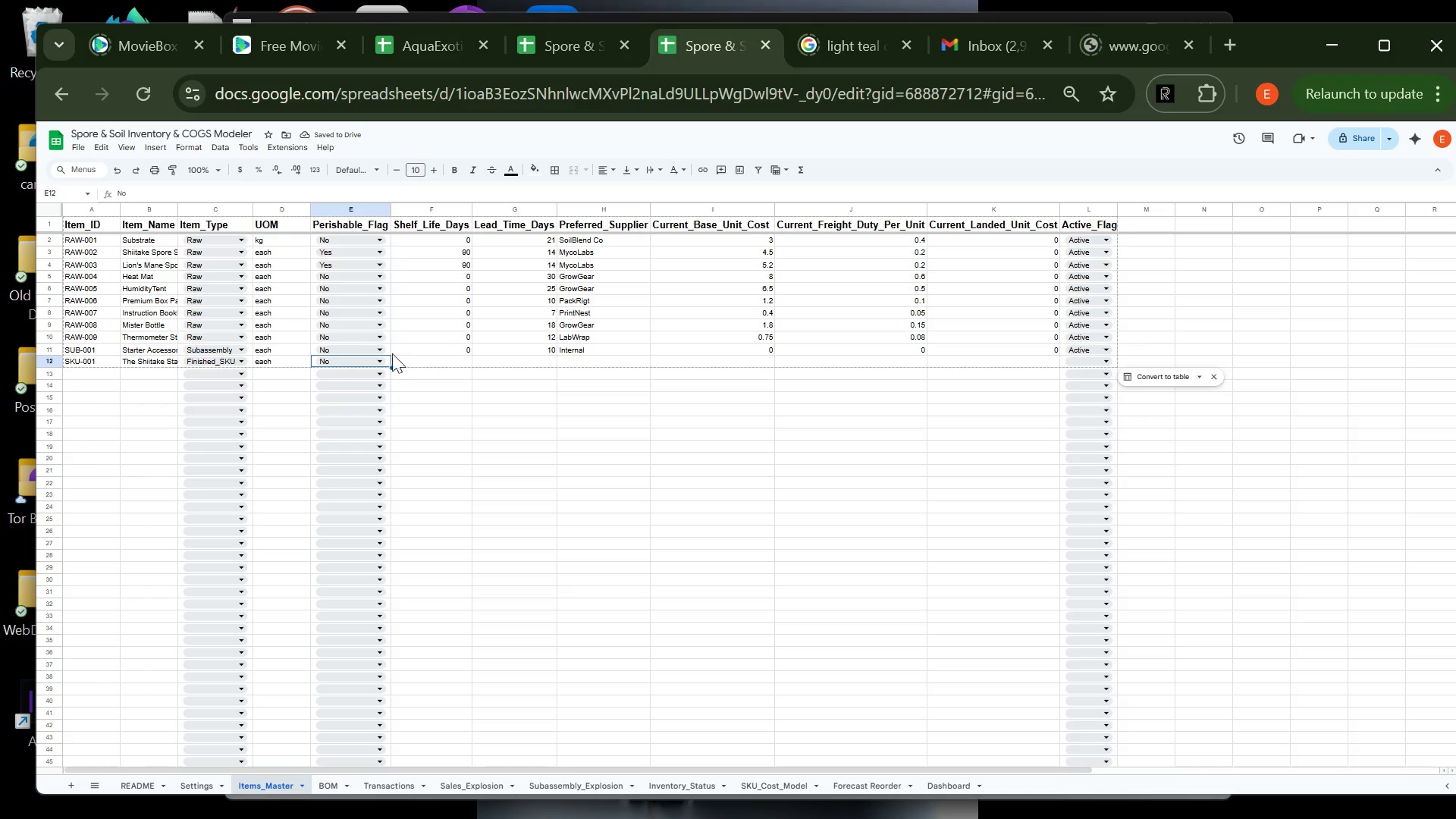 
wait(5.91)
 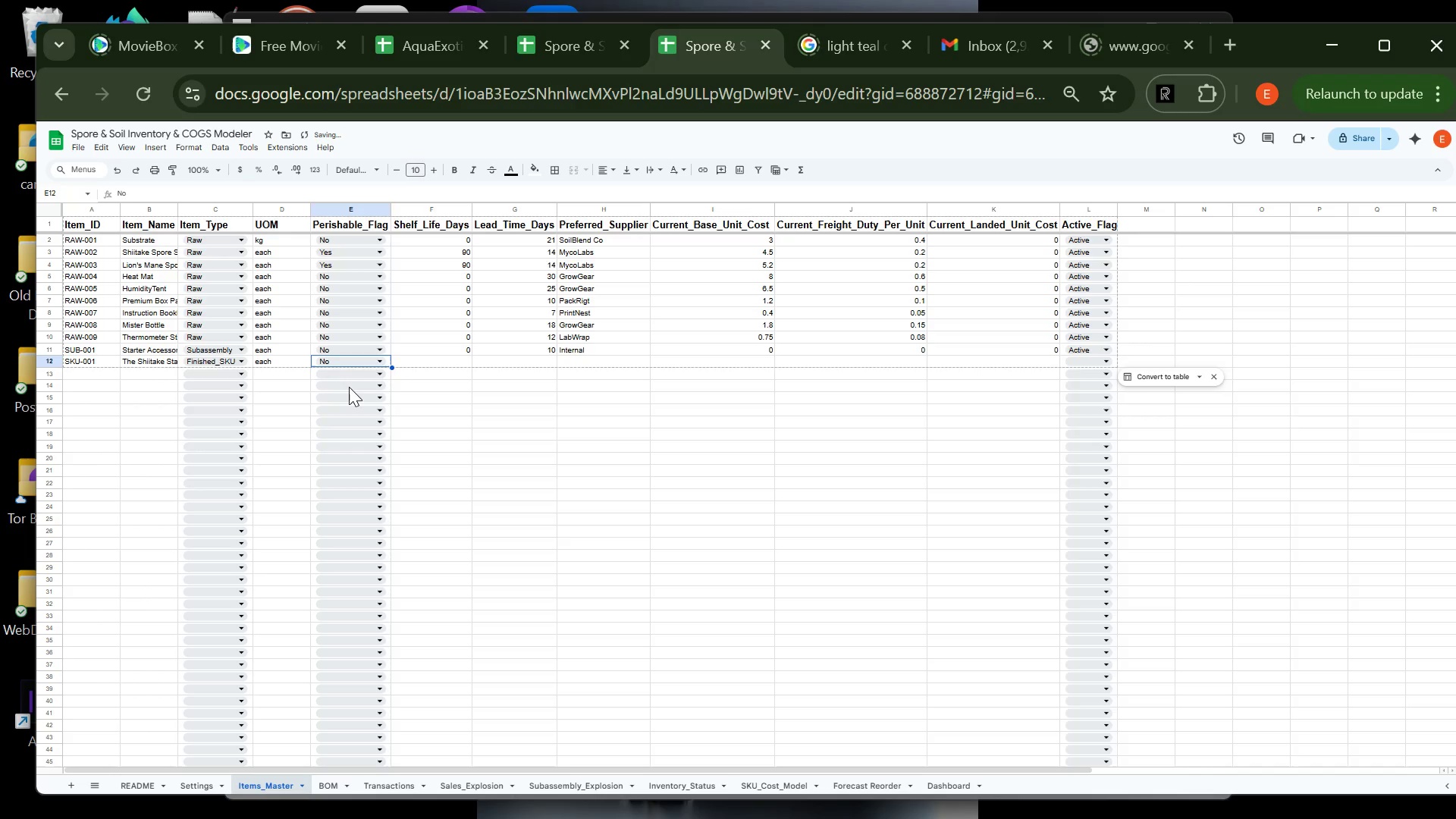 
left_click([446, 361])
 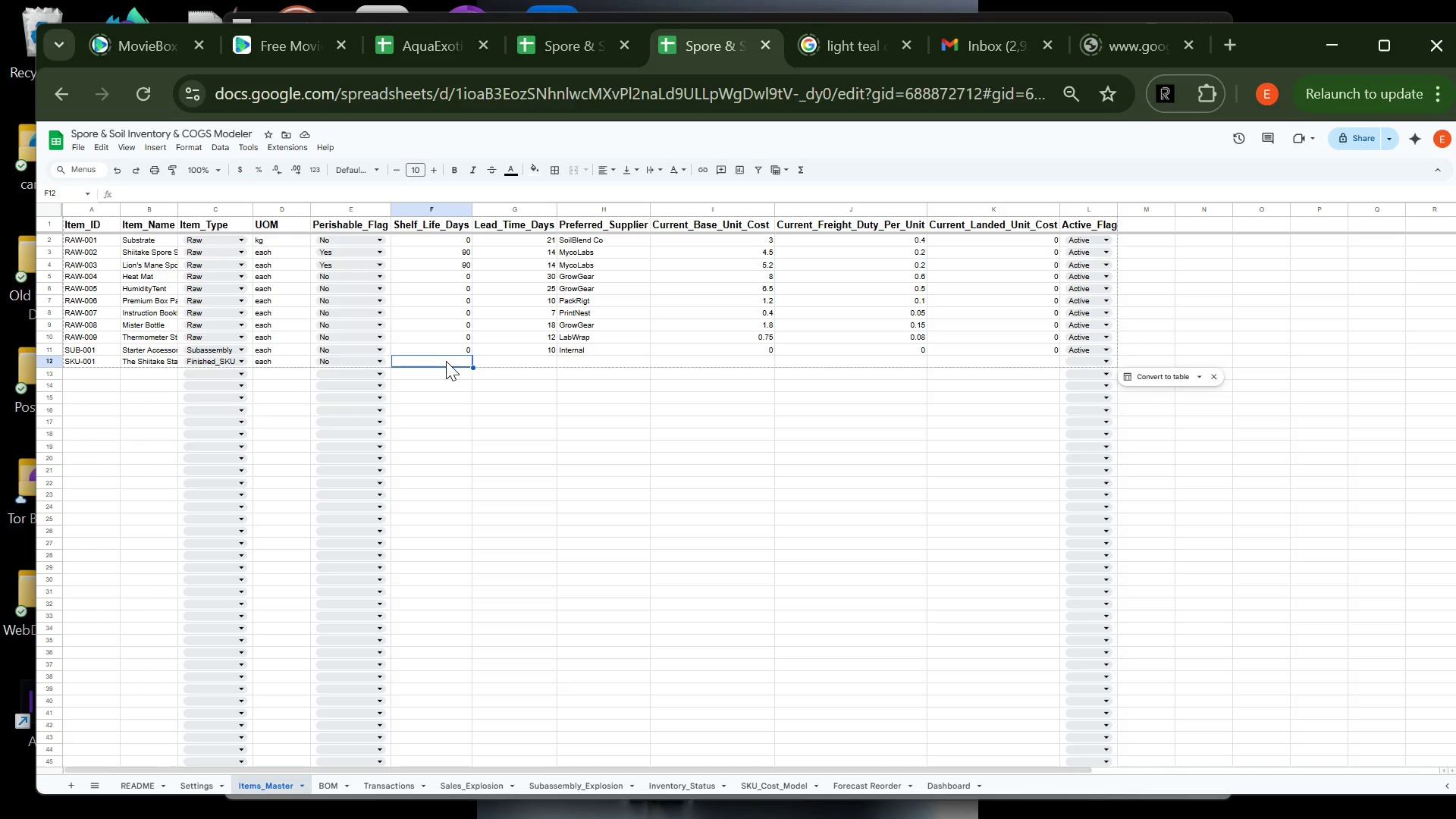 
key(0)
 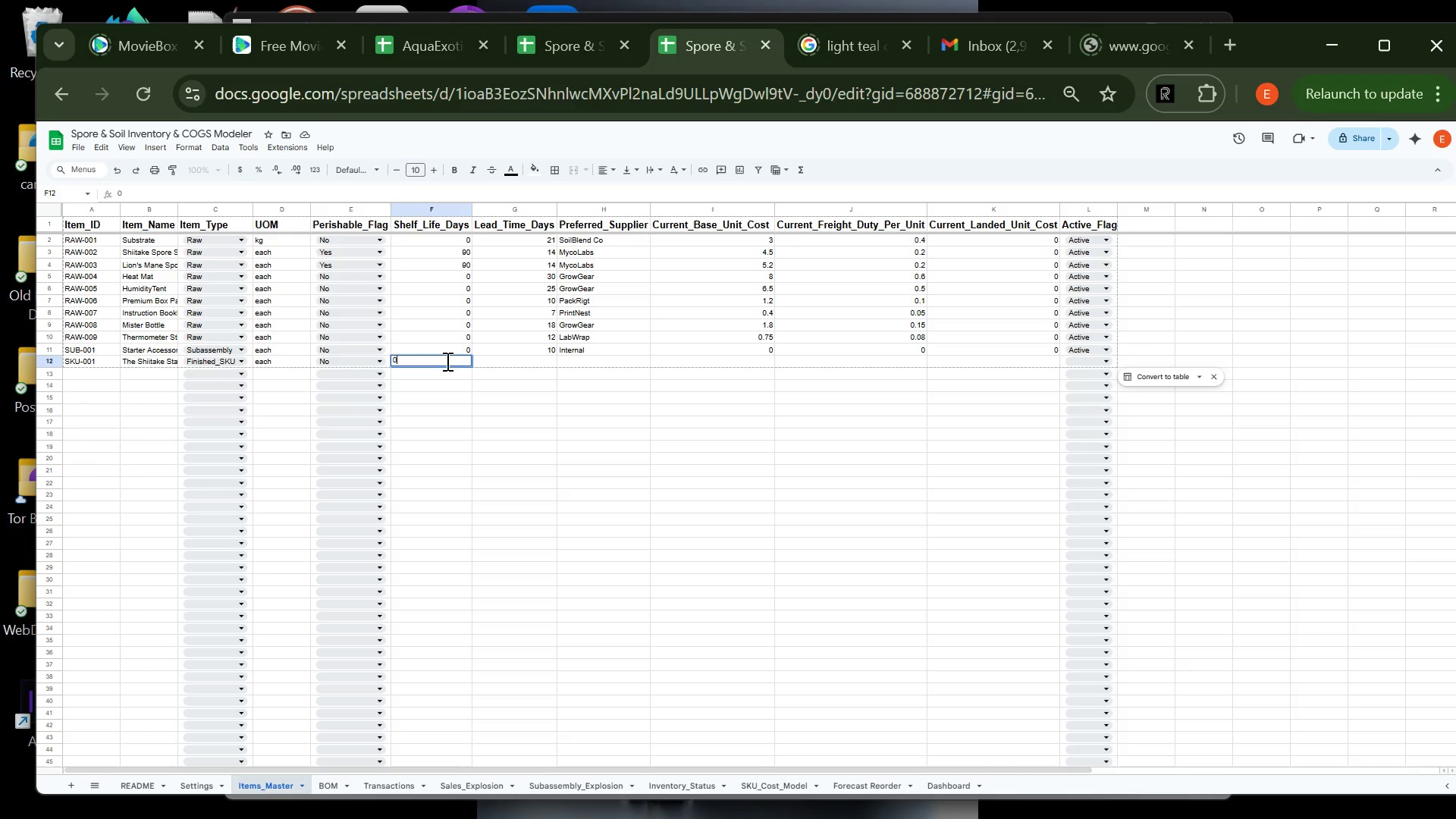 
key(Tab)
 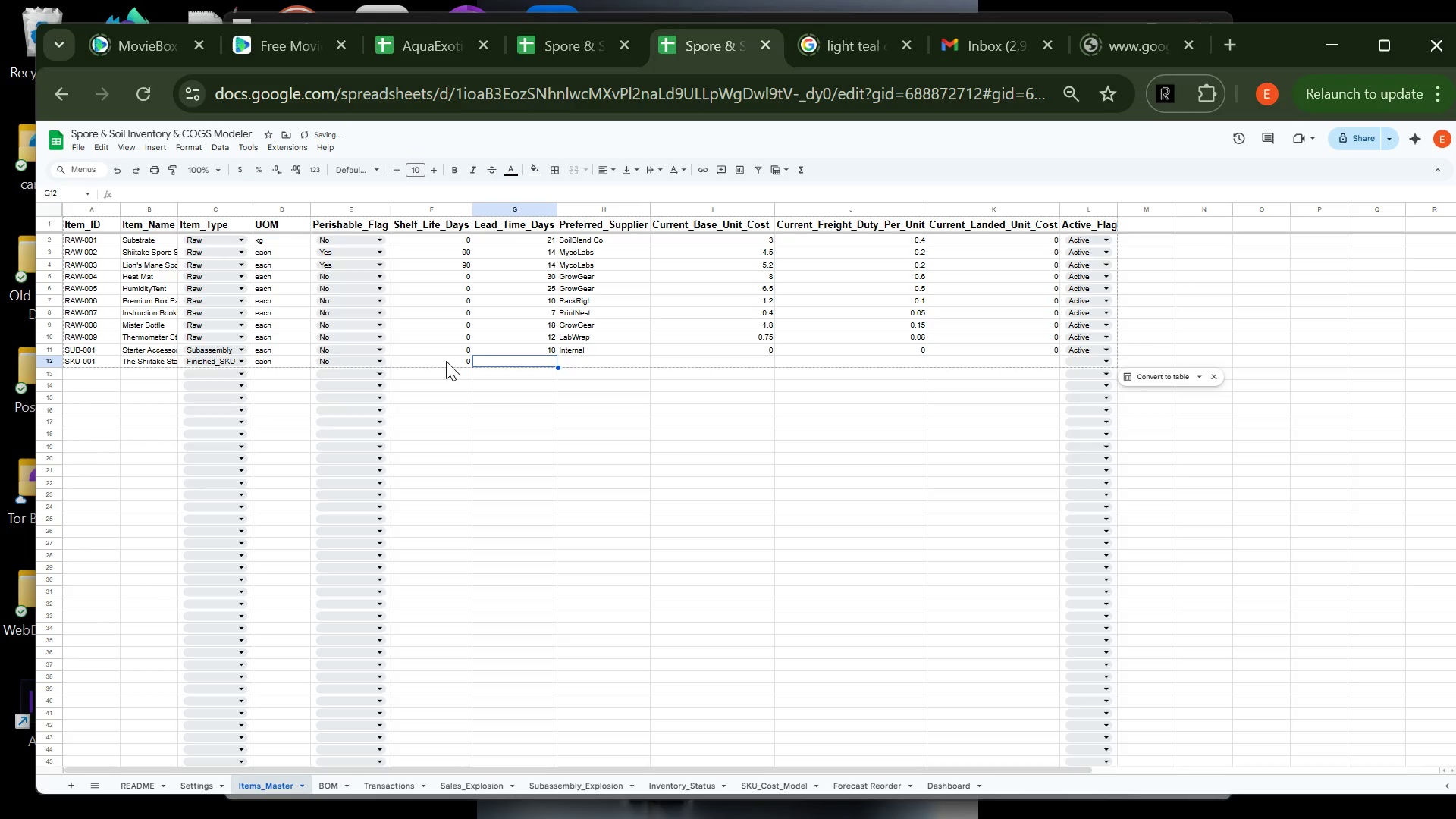 
key(9)
 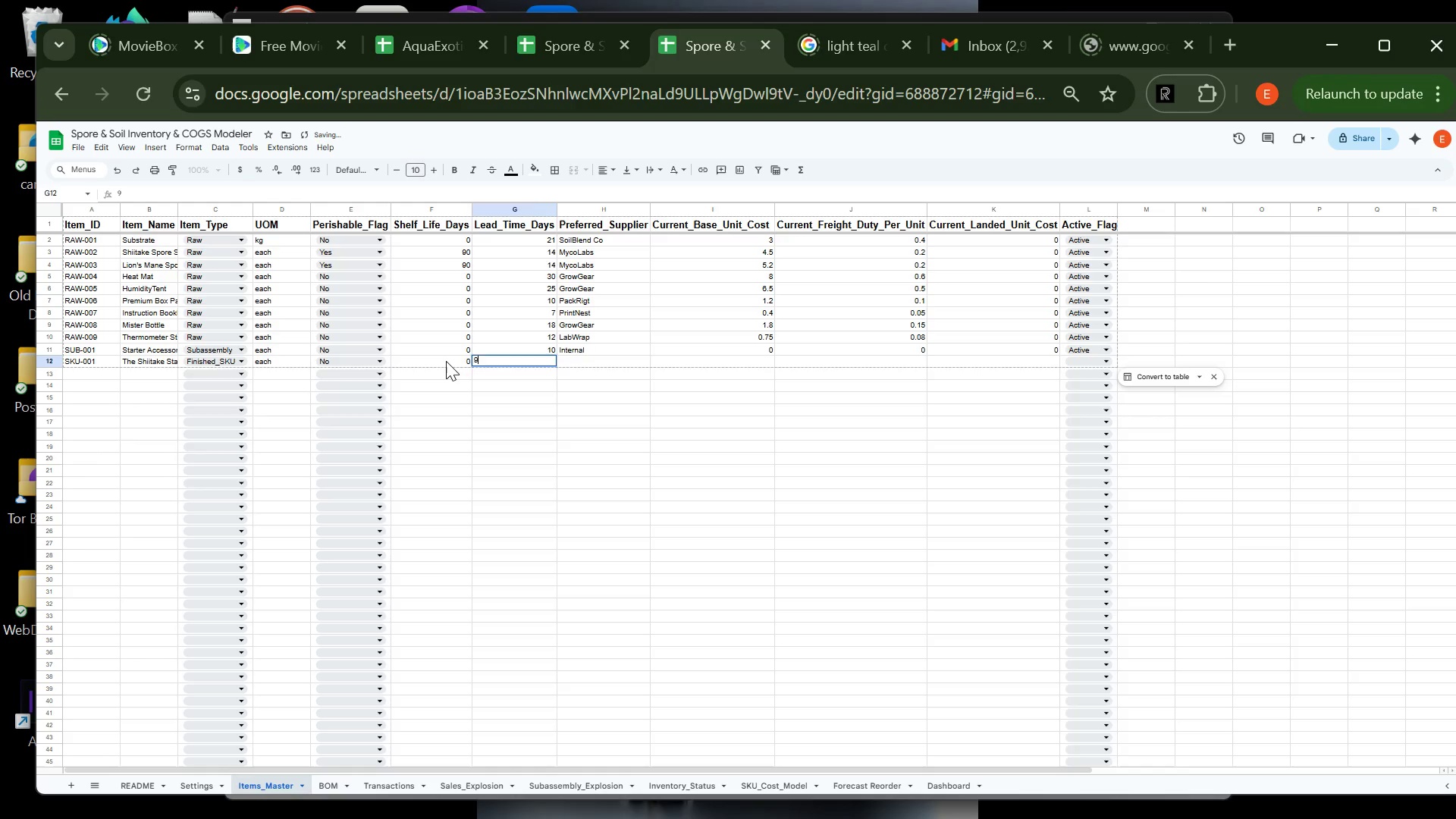 
key(Tab)
 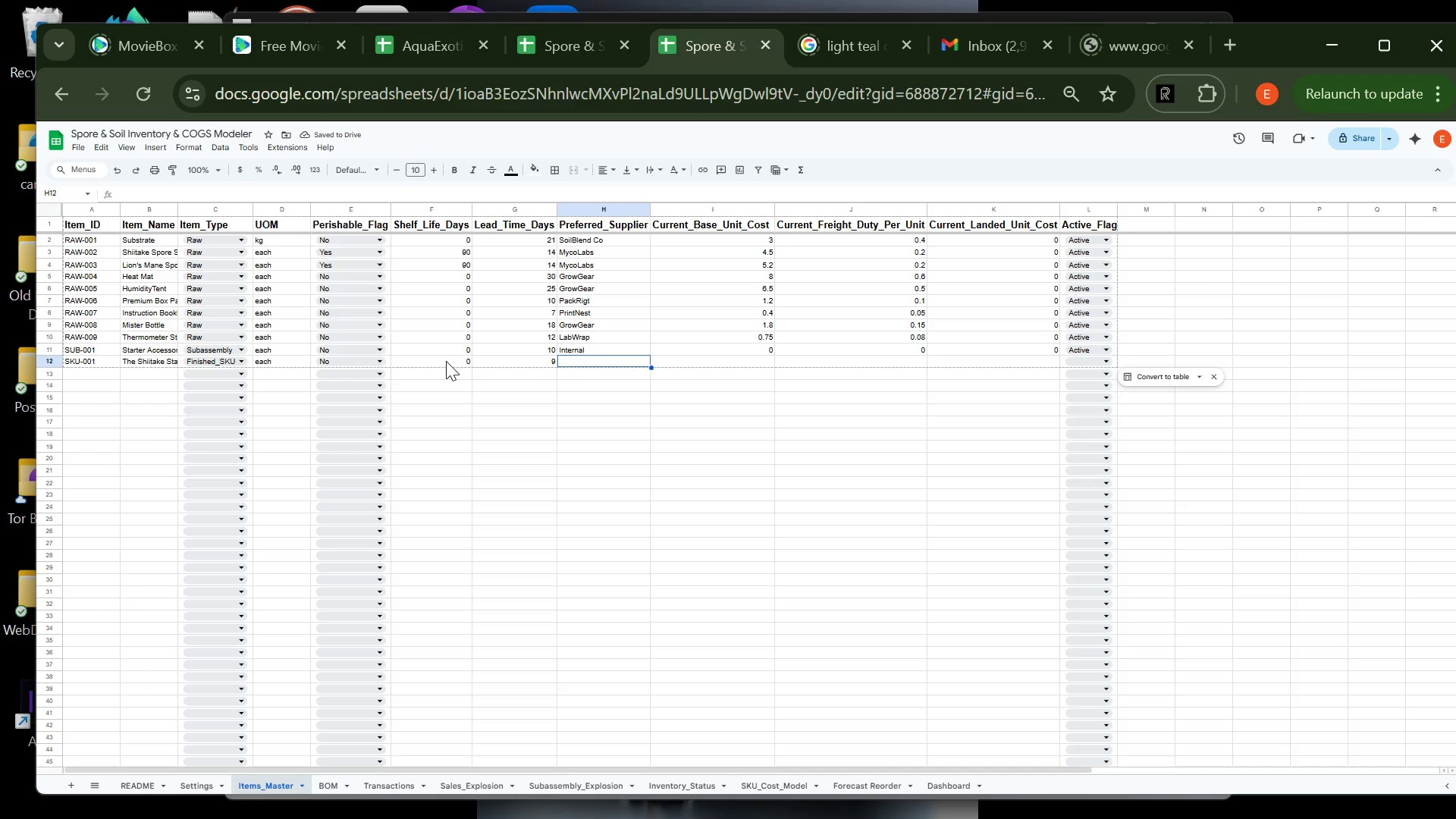 
hold_key(key=CapsLock, duration=0.47)
 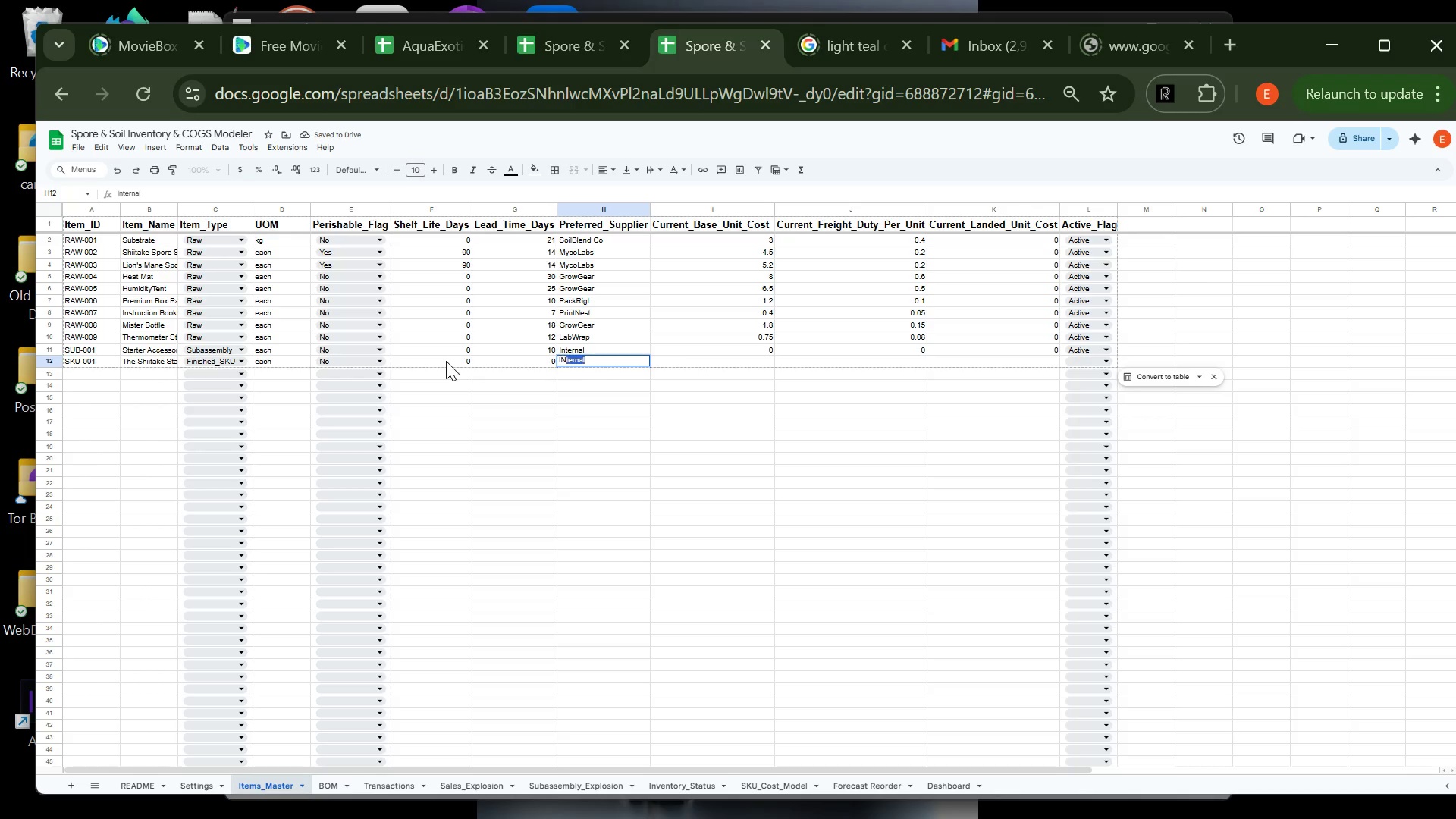 
type(IN)
key(Tab)
 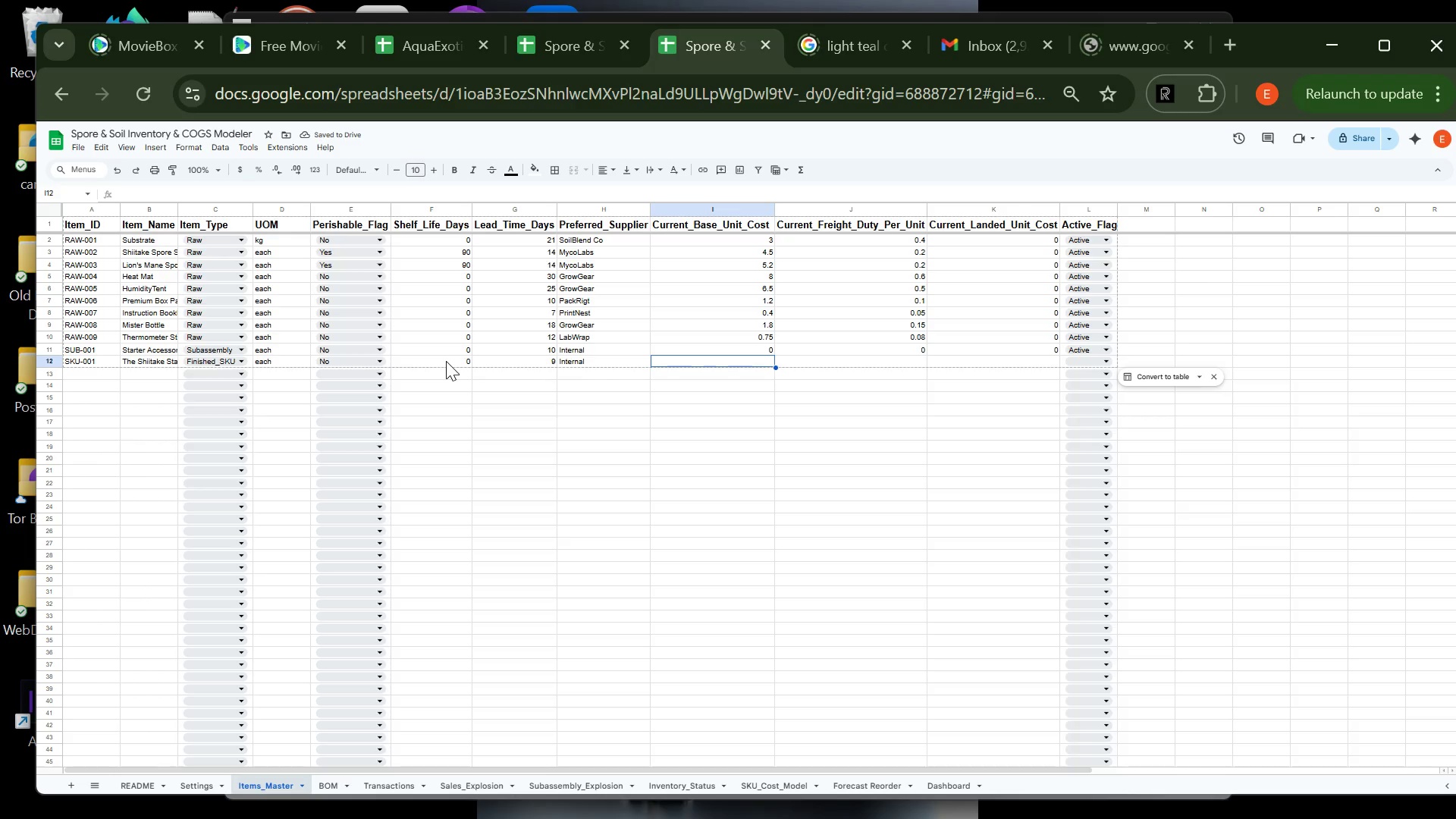 
wait(6.17)
 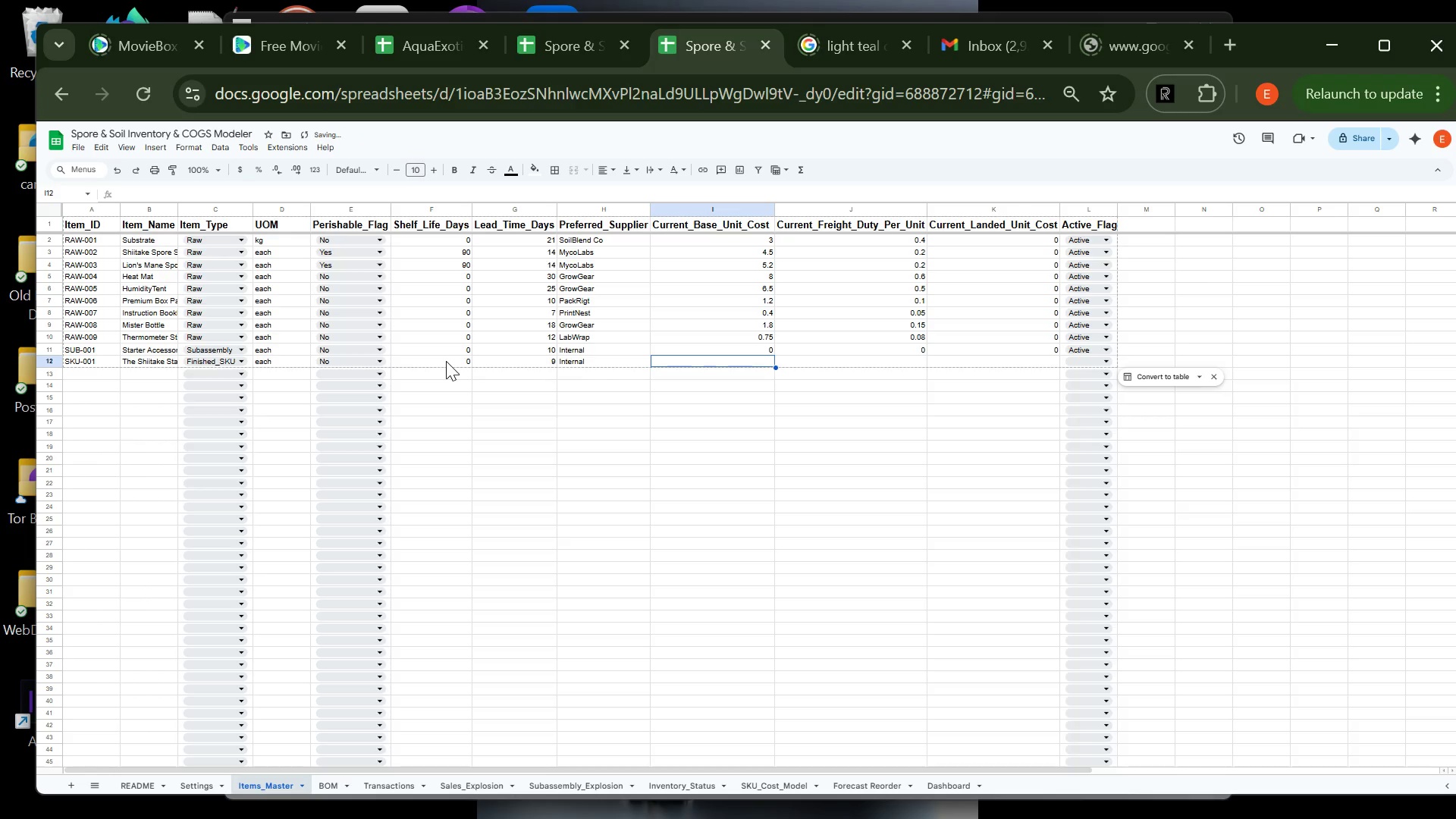 
key(0)
 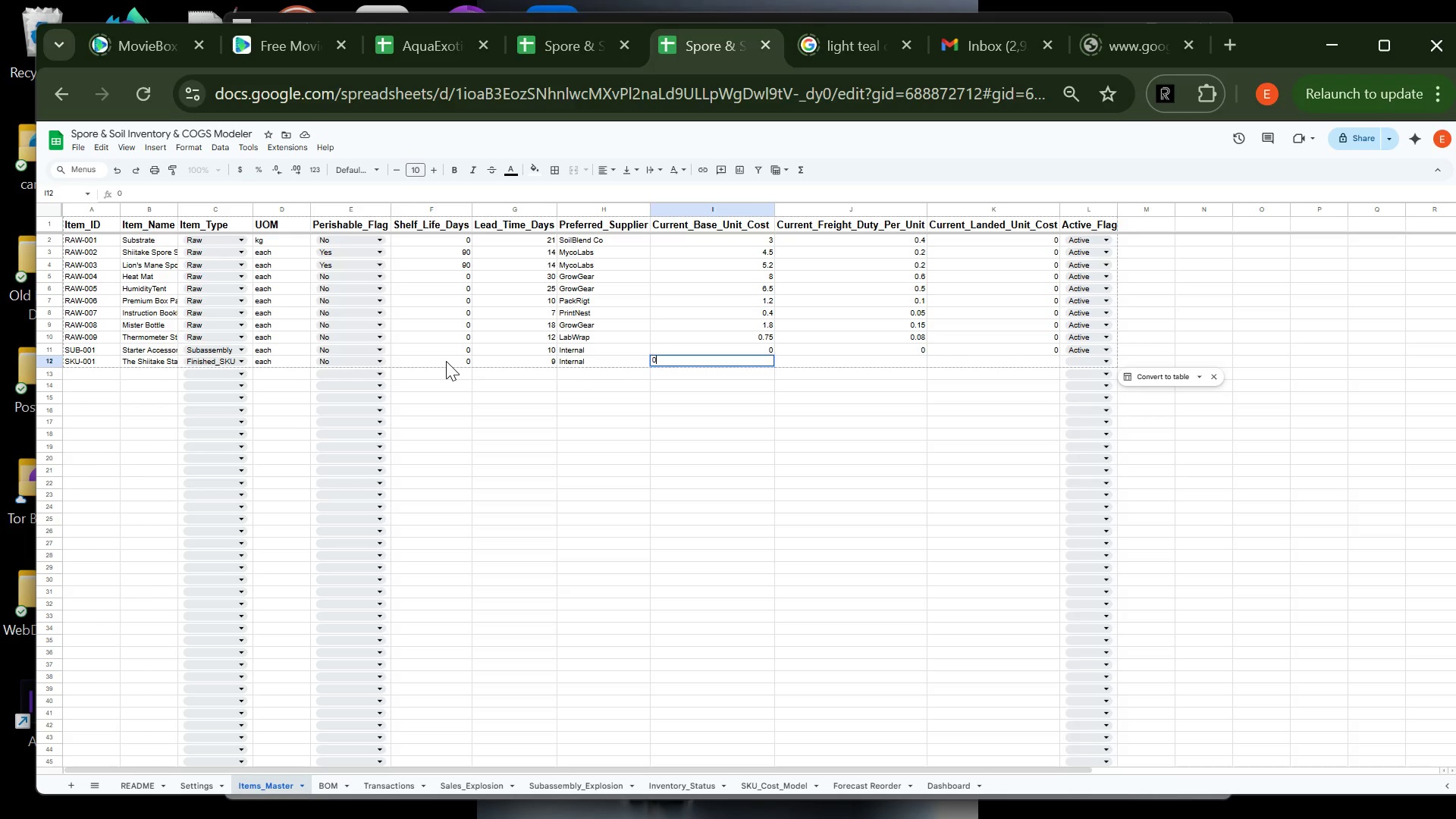 
key(Tab)
 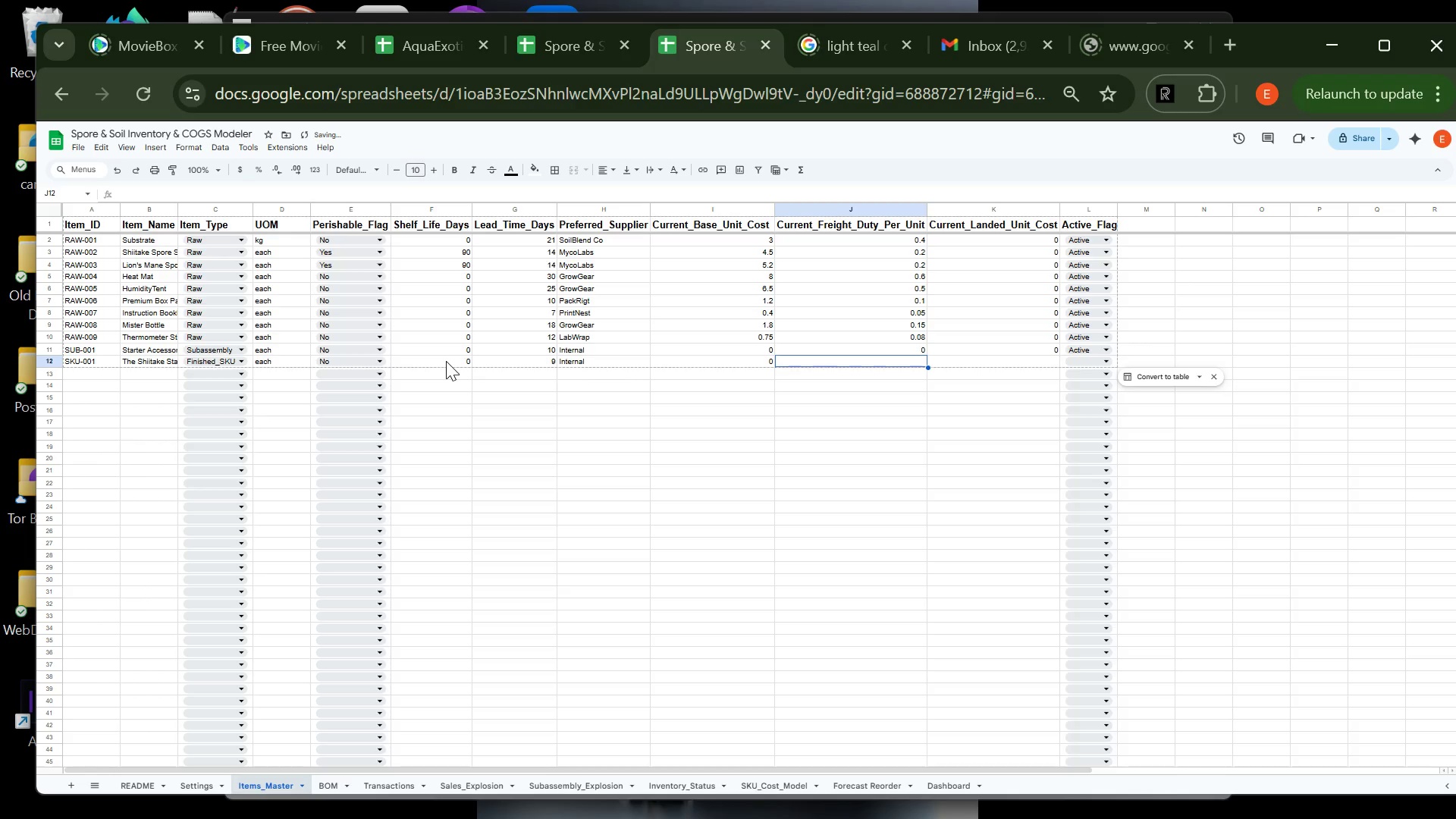 
key(0)
 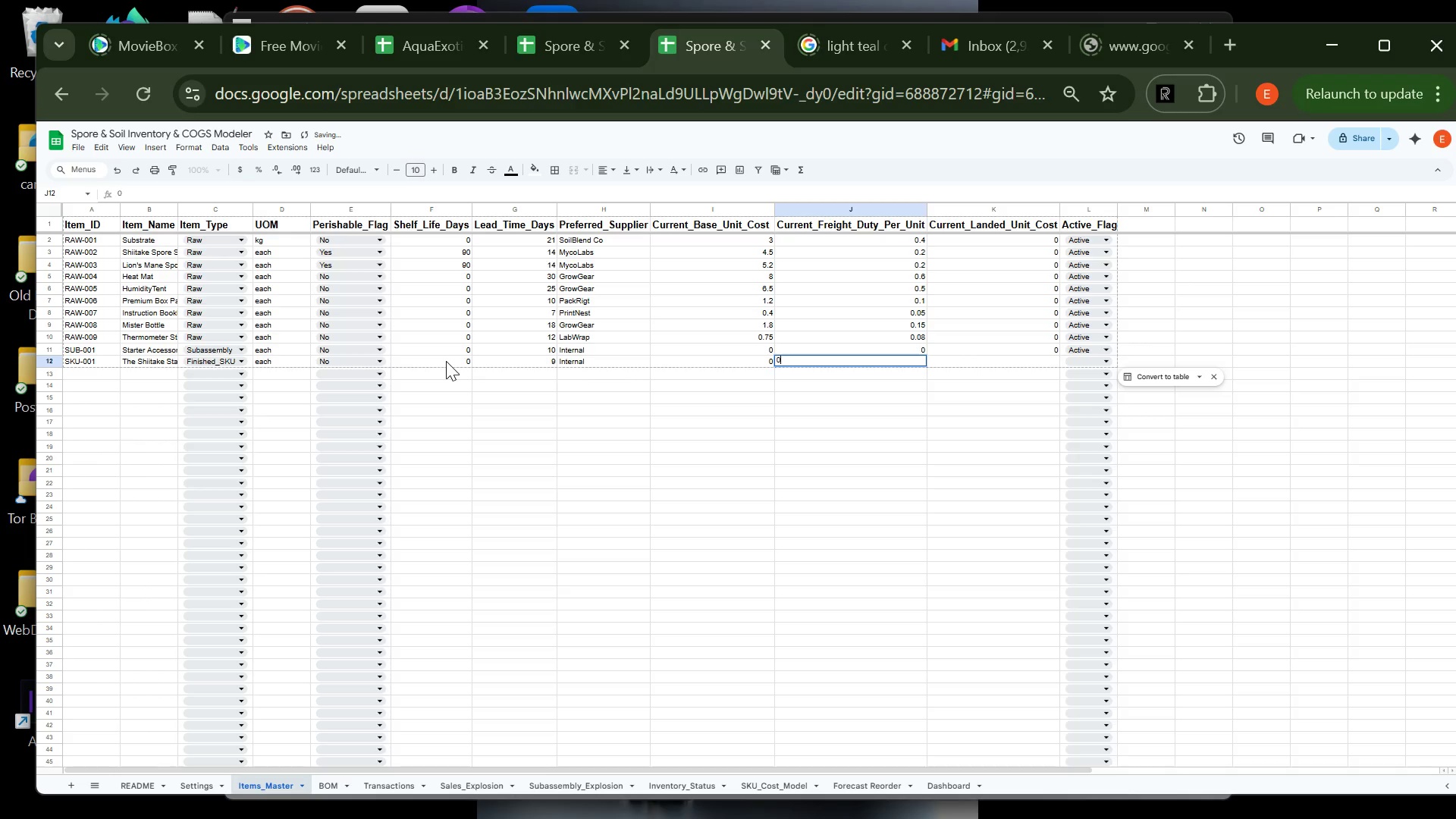 
key(Tab)
 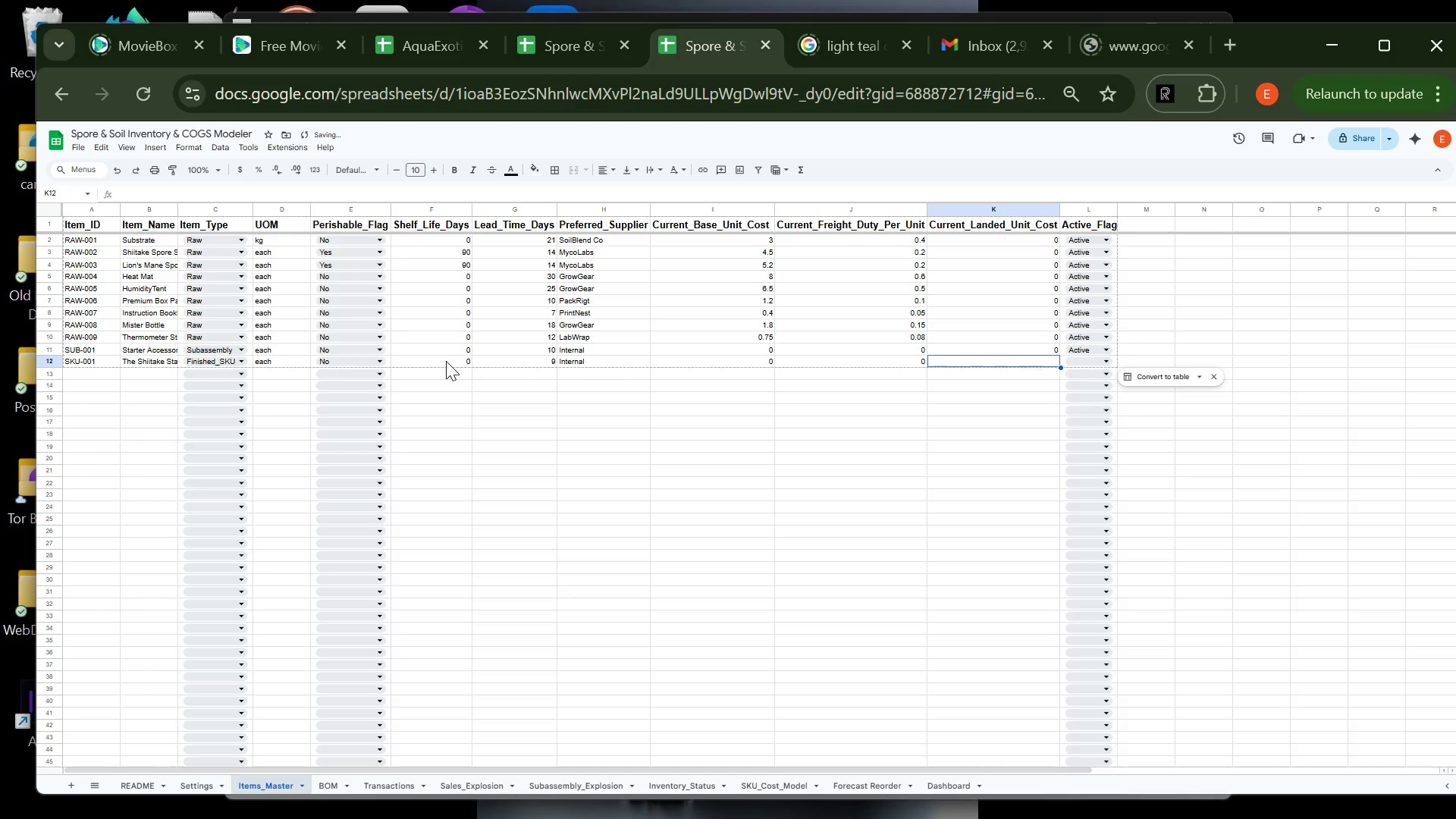 
key(0)
 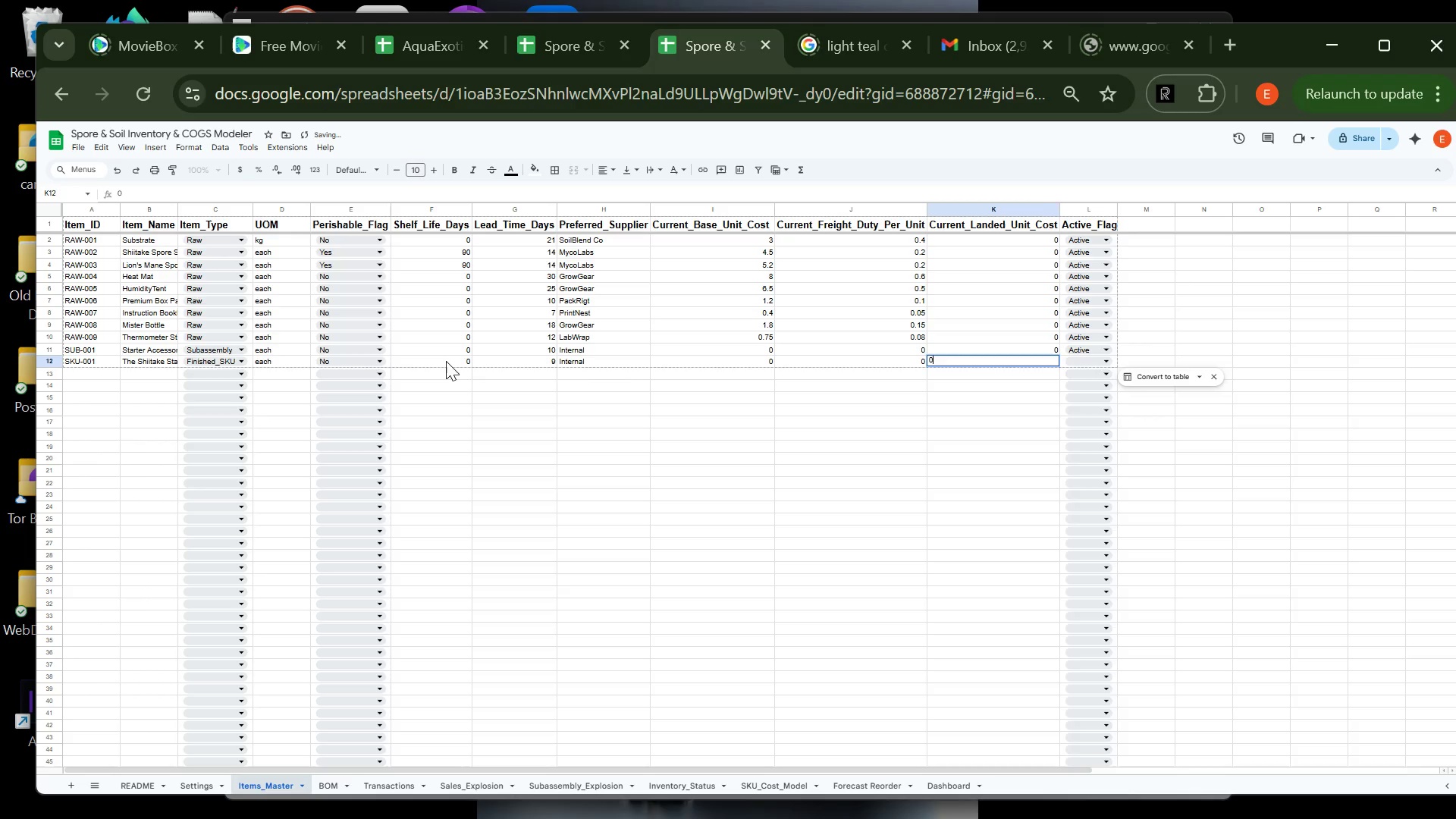 
key(Tab)
 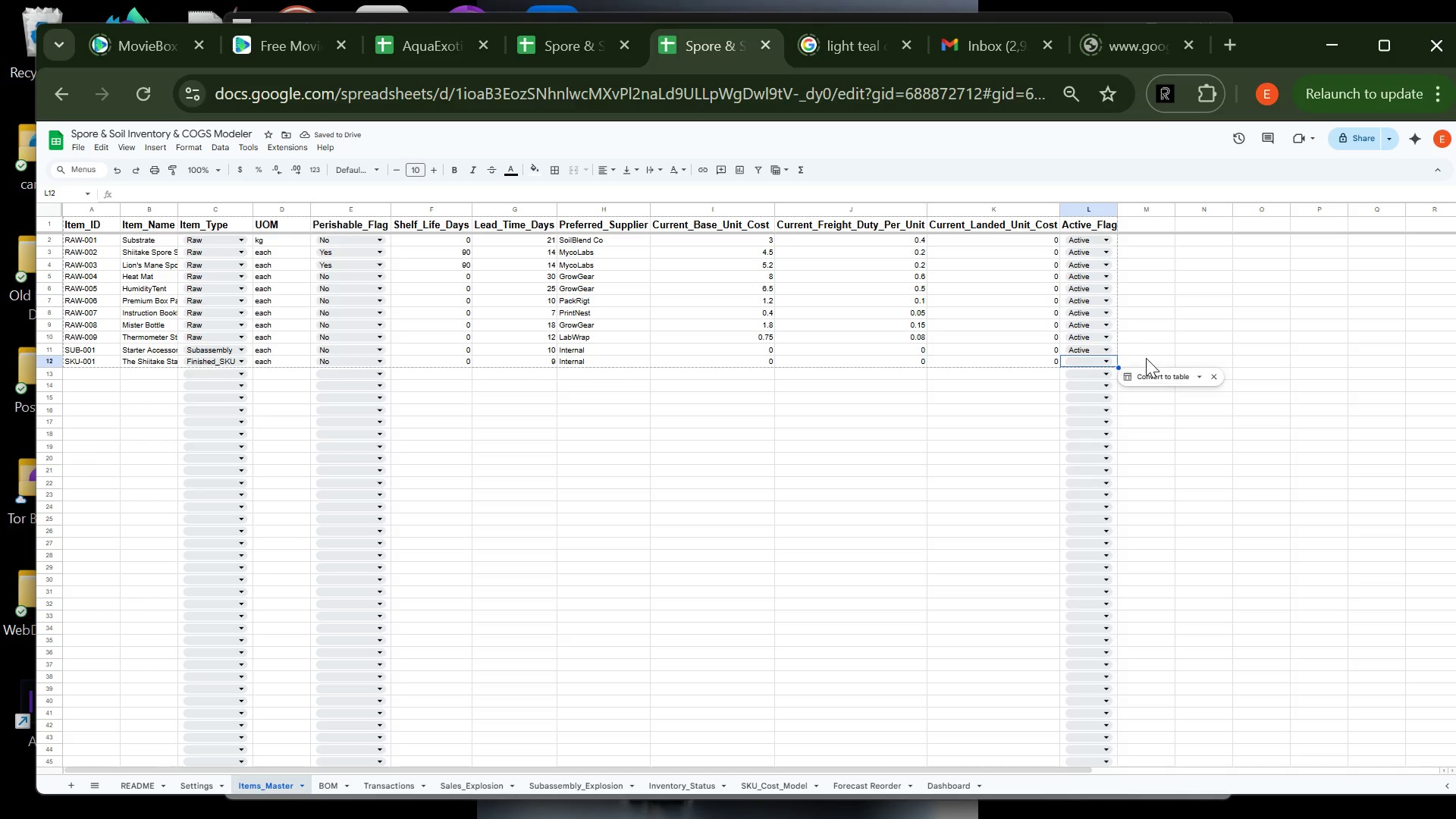 
left_click([1096, 363])
 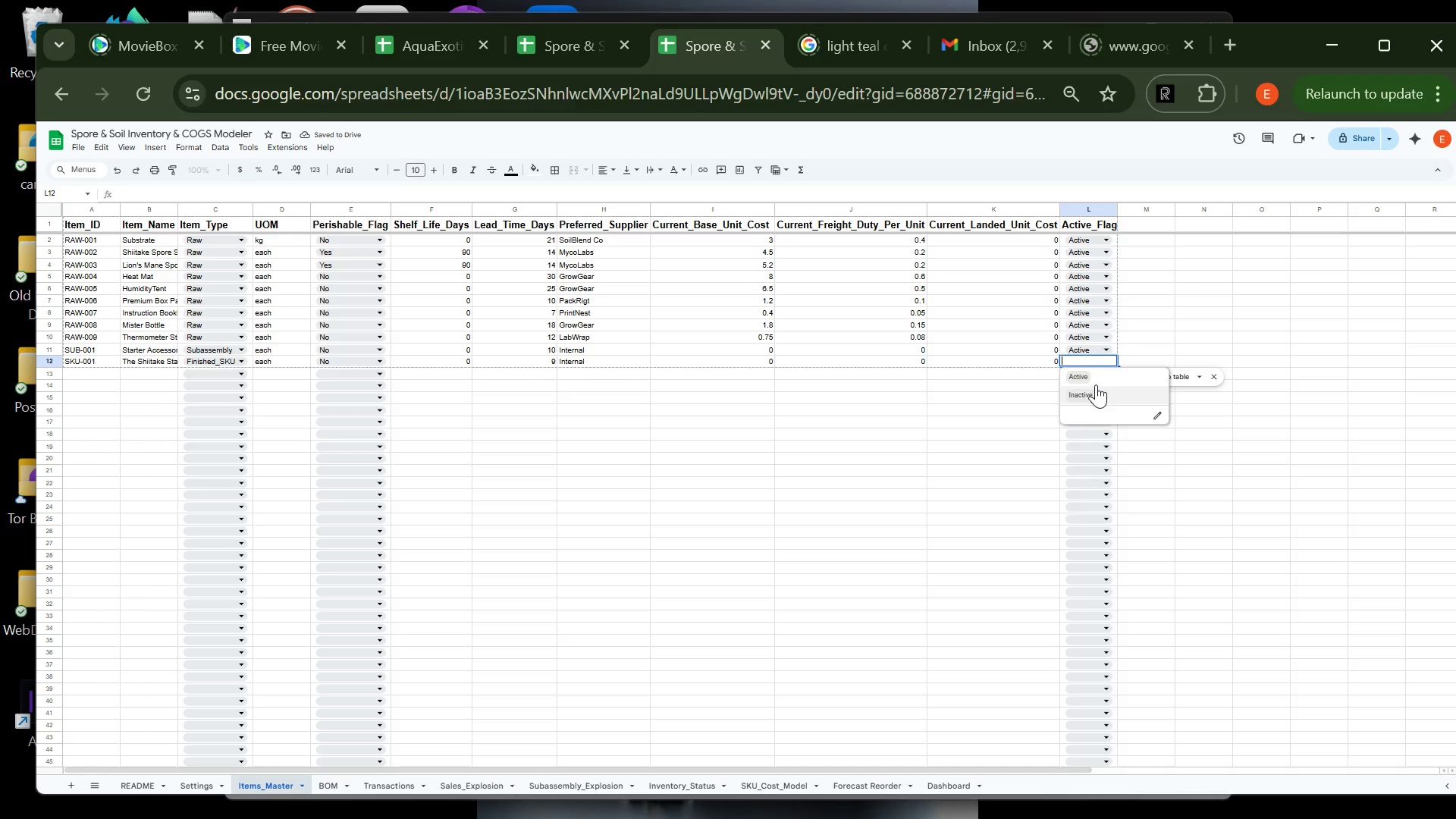 
left_click([1095, 380])
 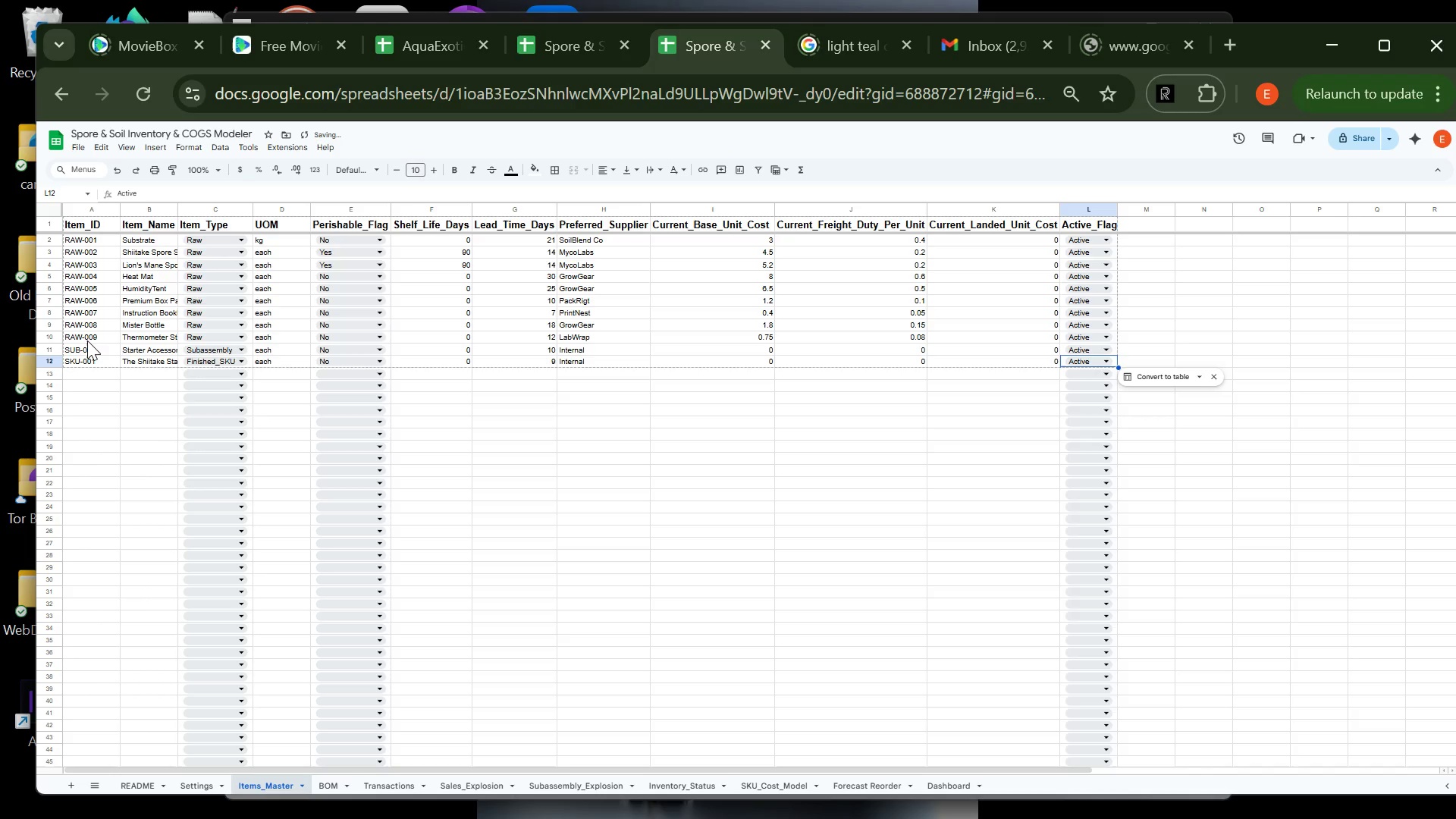 
left_click([82, 369])
 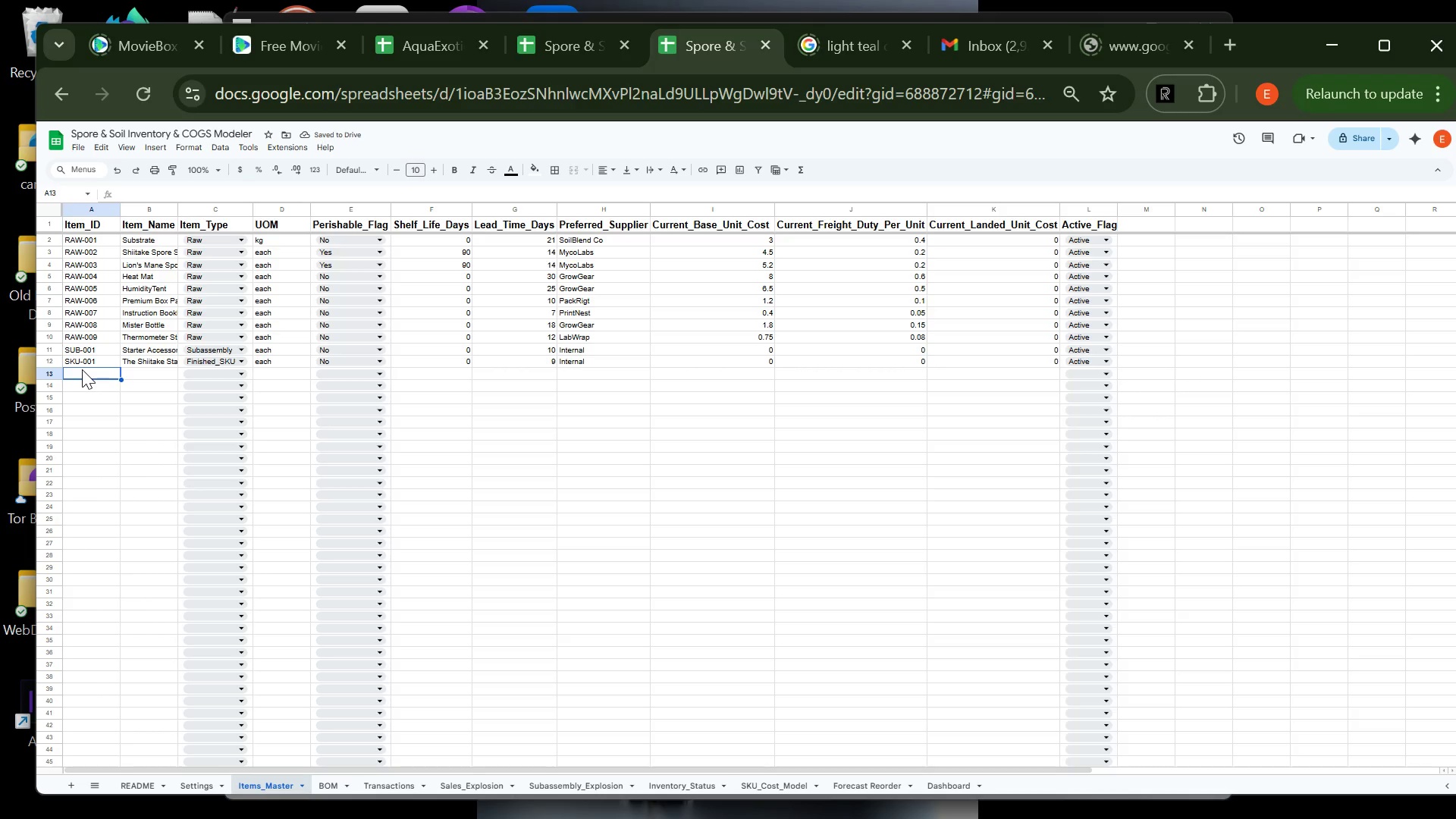 
type(SKU-002)
 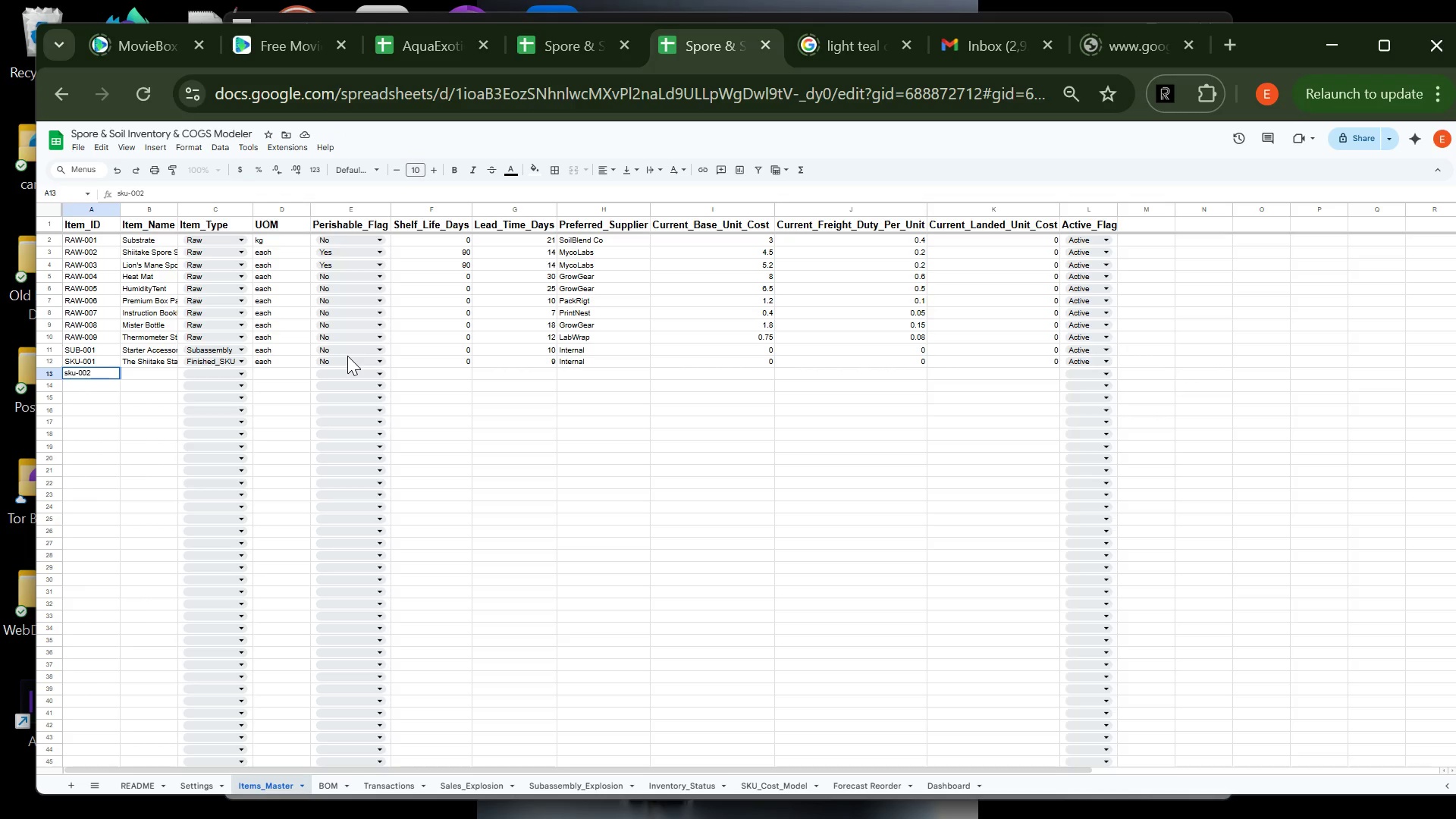 
key(Backspace)
key(Backspace)
key(Backspace)
key(Backspace)
key(Backspace)
key(Backspace)
key(Backspace)
key(Backspace)
type(SKU-002)
key(Tab)
 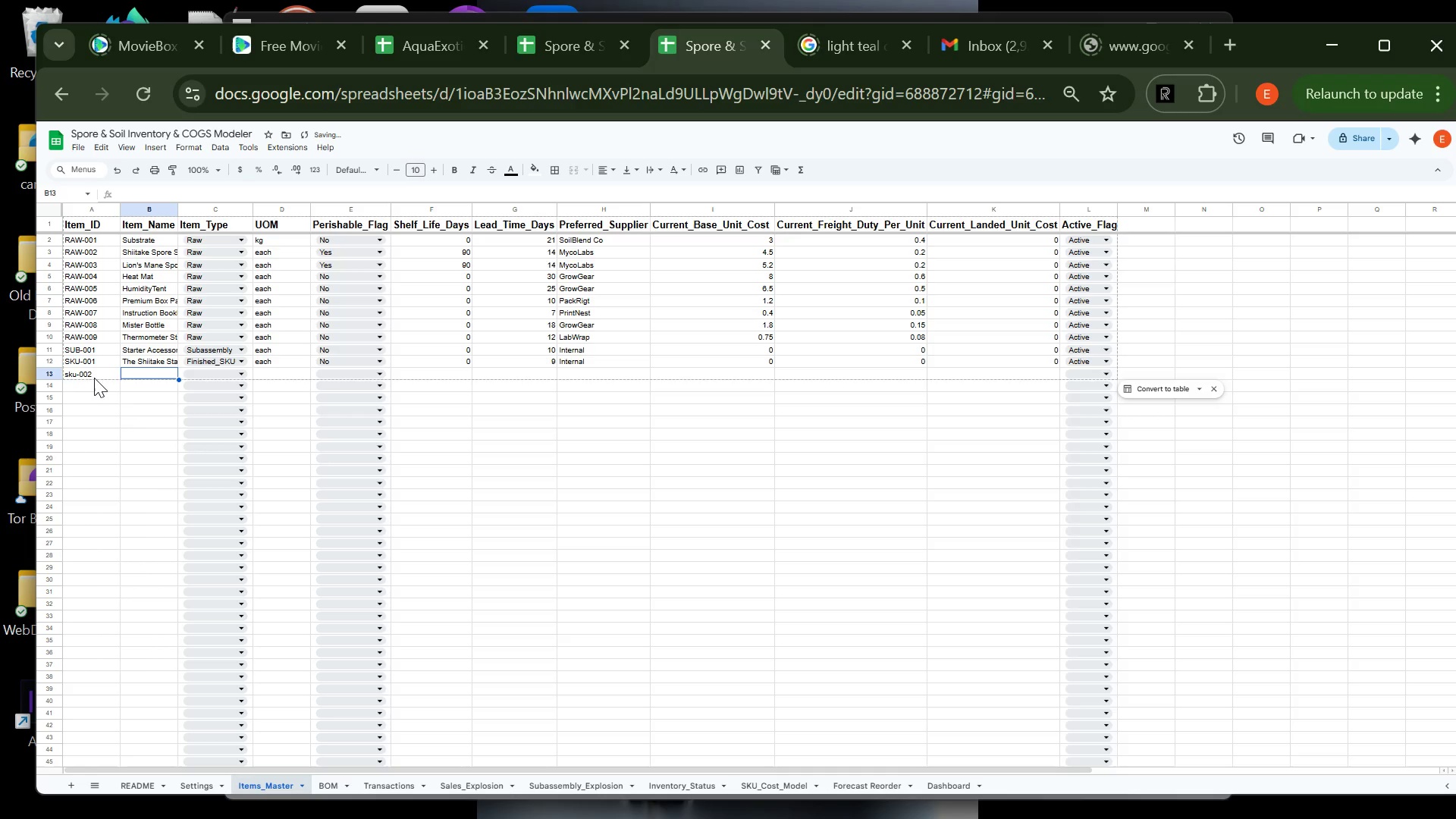 
left_click([108, 372])
 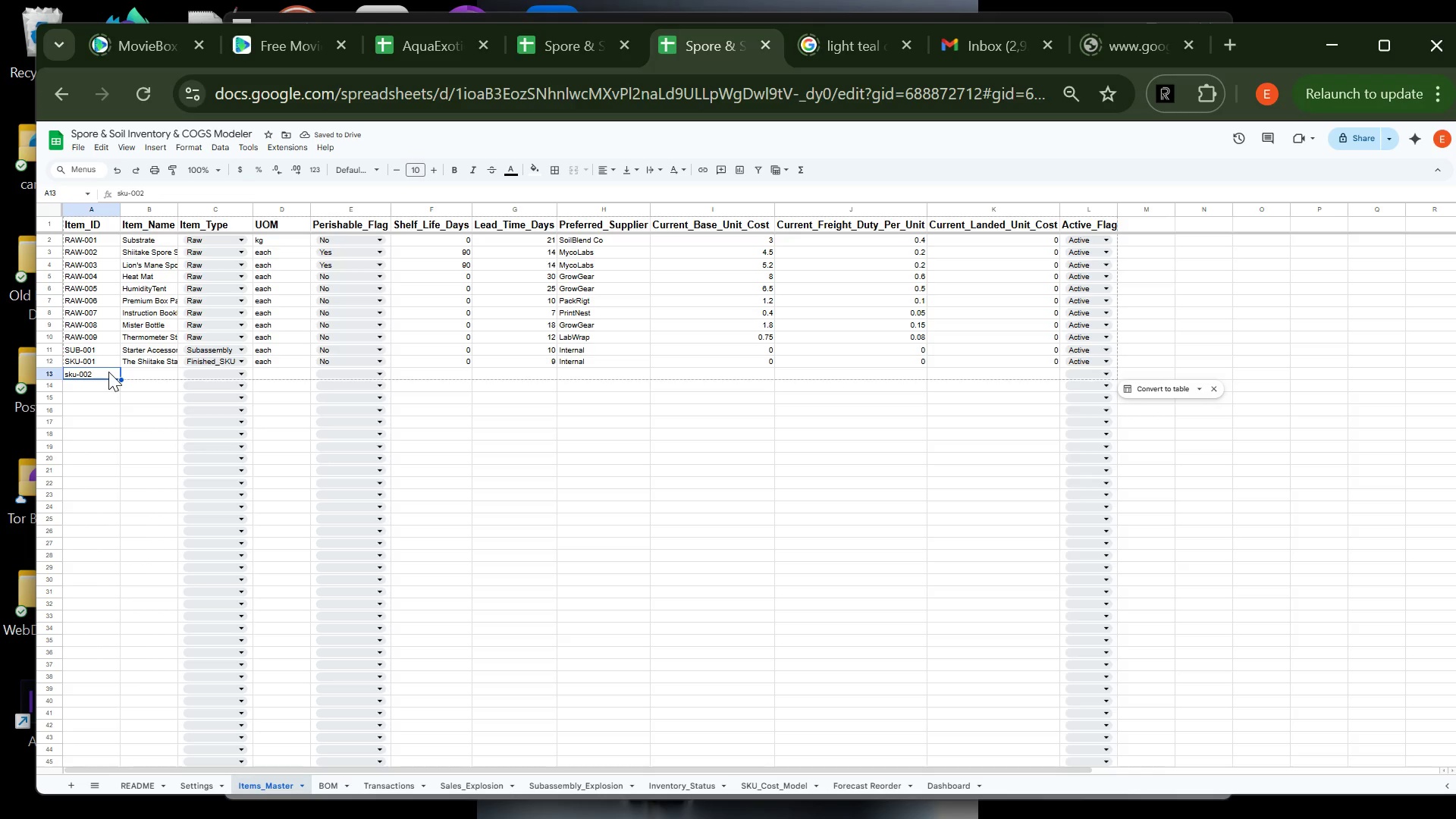 
type(sku-002)
key(Tab)
 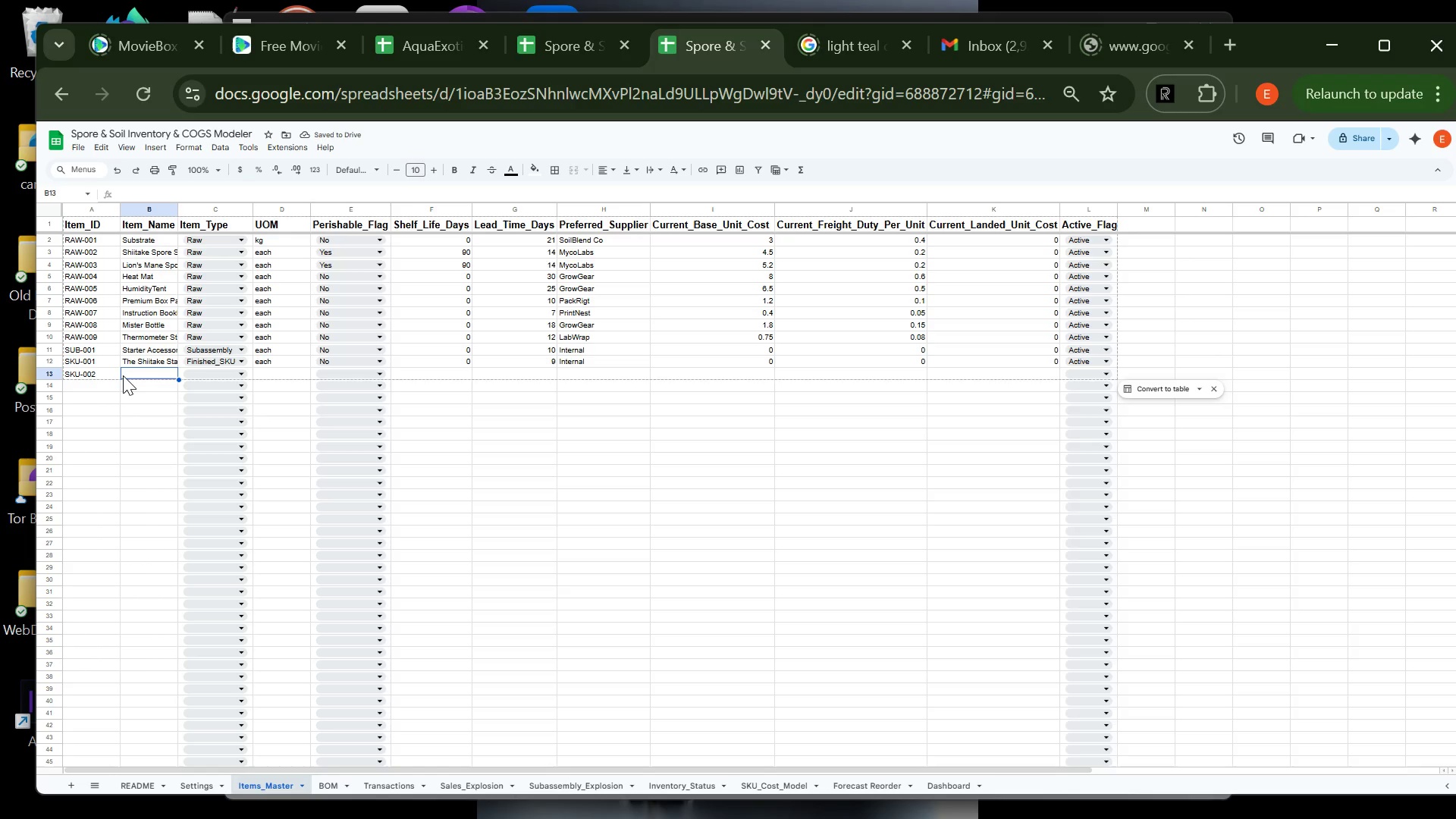 
wait(6.8)
 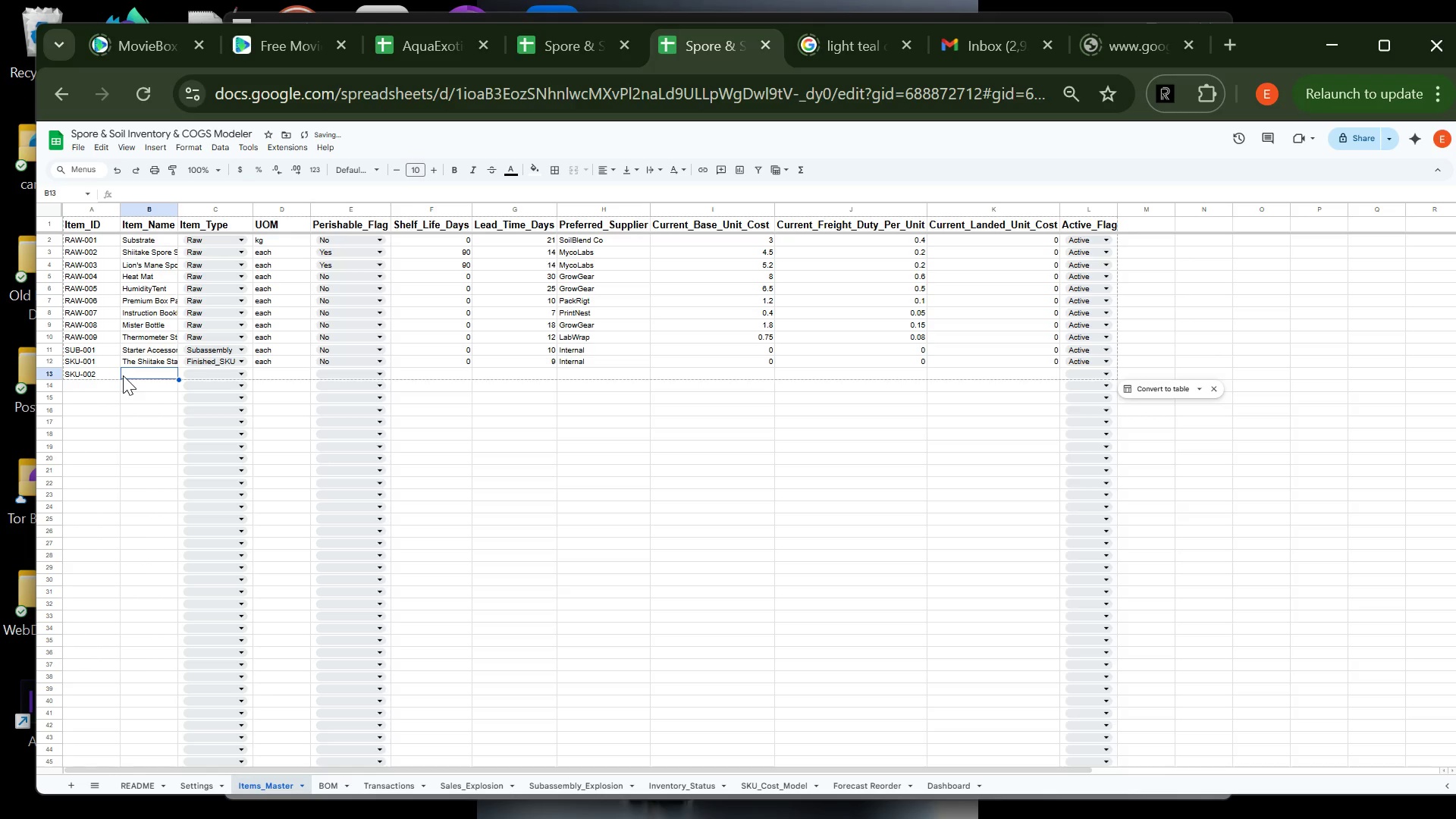 
hold_key(key=CapsLock, duration=0.36)
 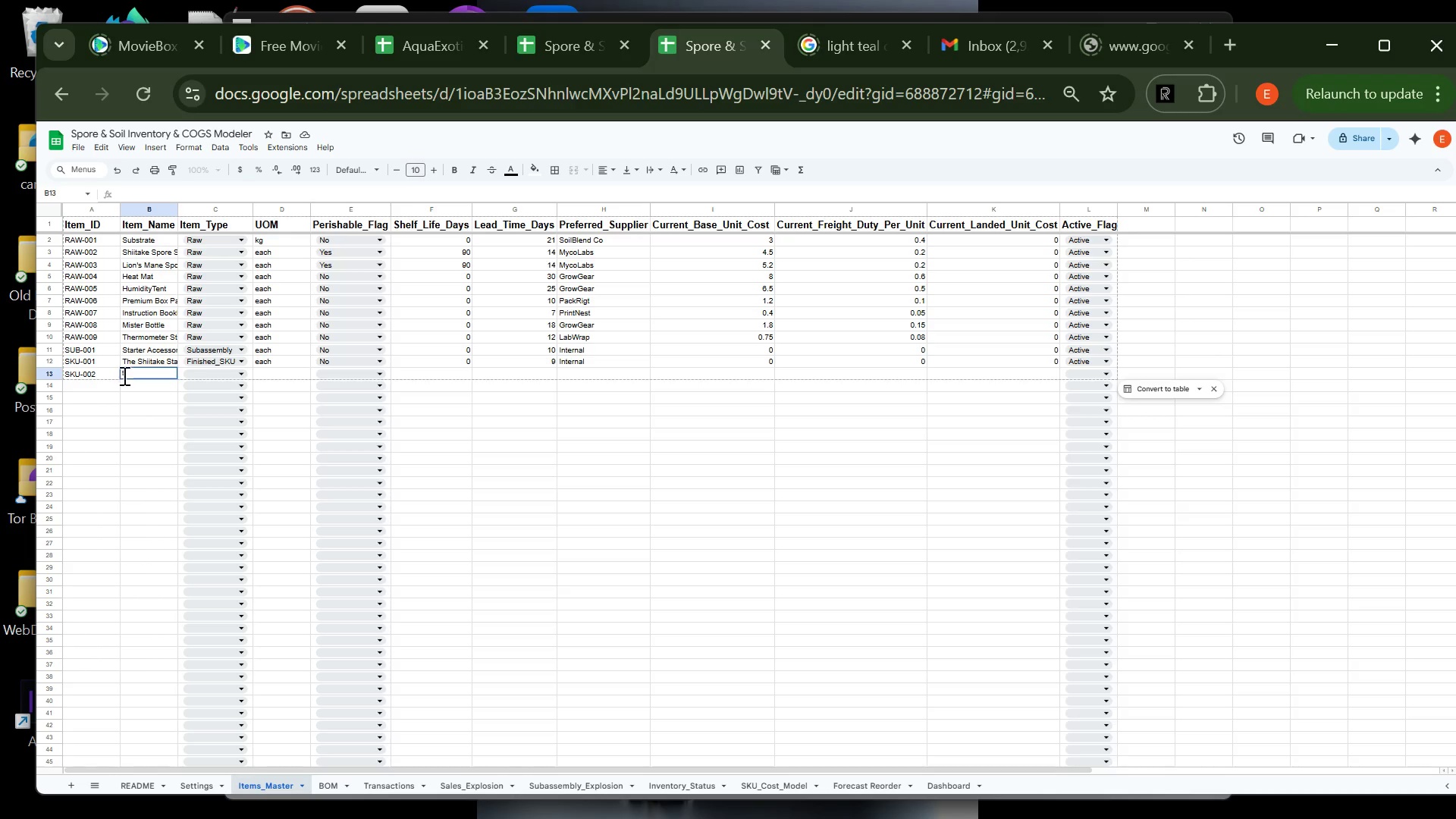 
key(T)
 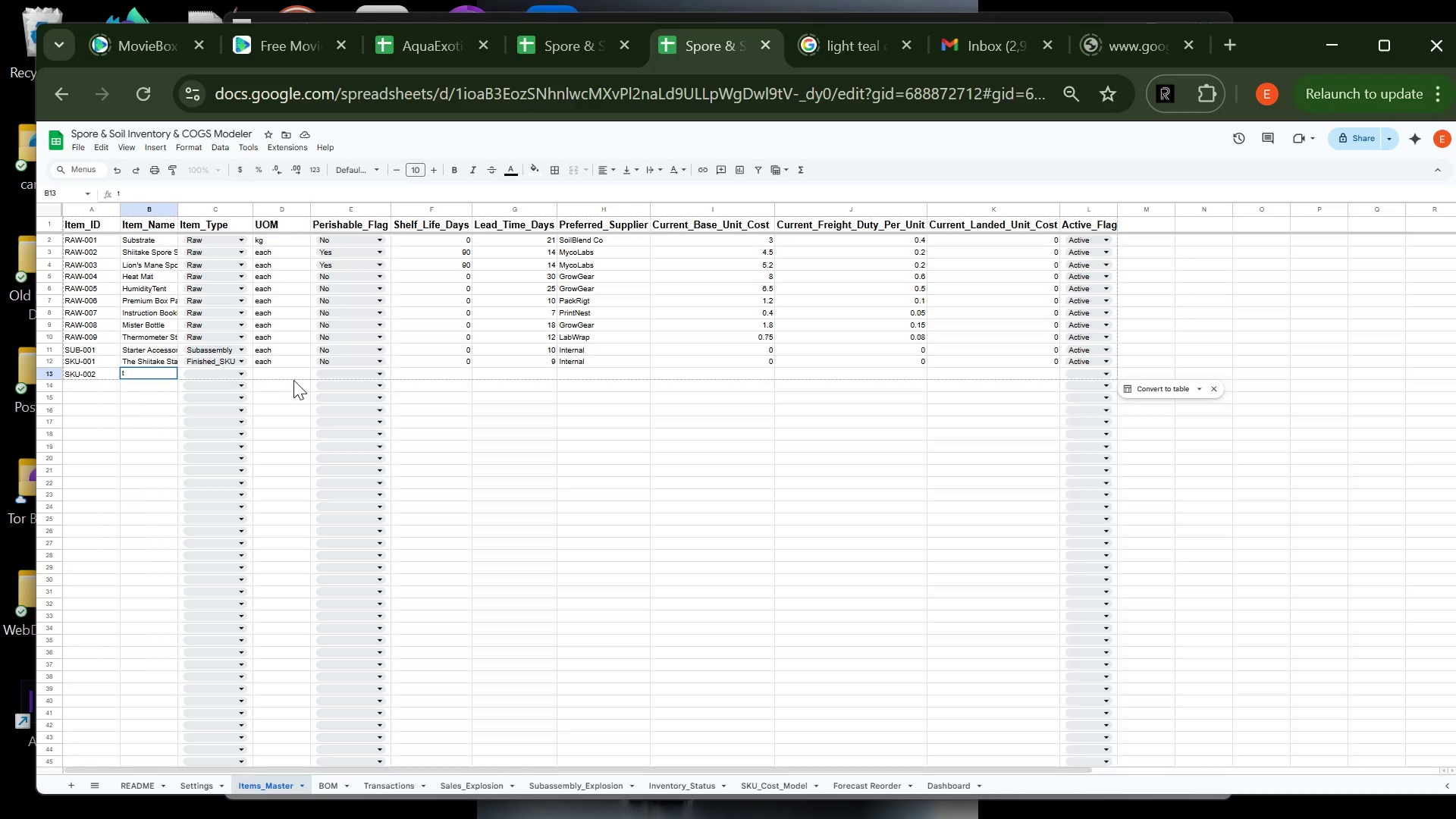 
key(Backspace)
type(T)
key(Backspace)
type(The Lion's N)
key(Backspace)
type(Mane Deluxe)
key(Tab)
 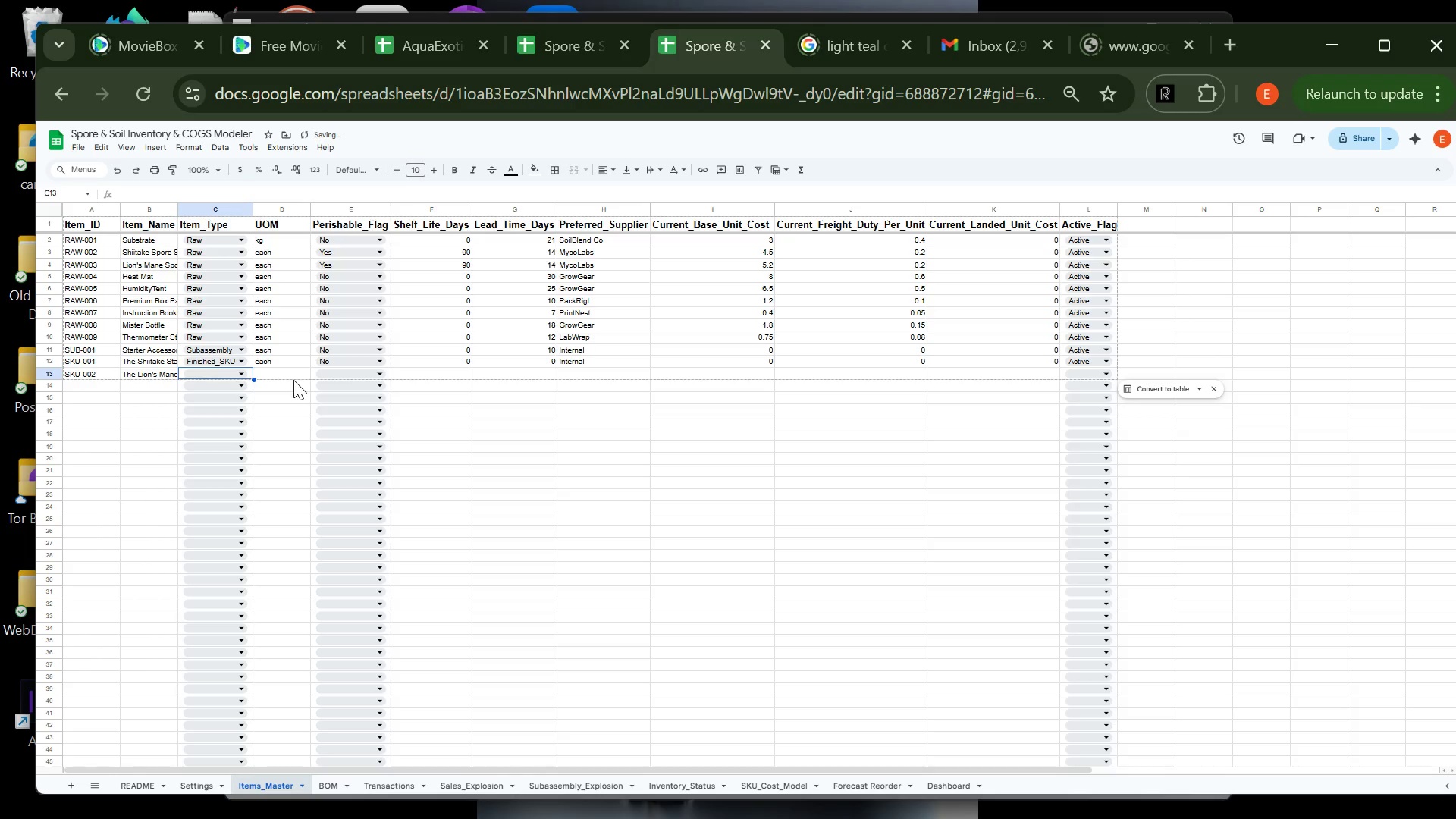 
left_click([209, 372])
 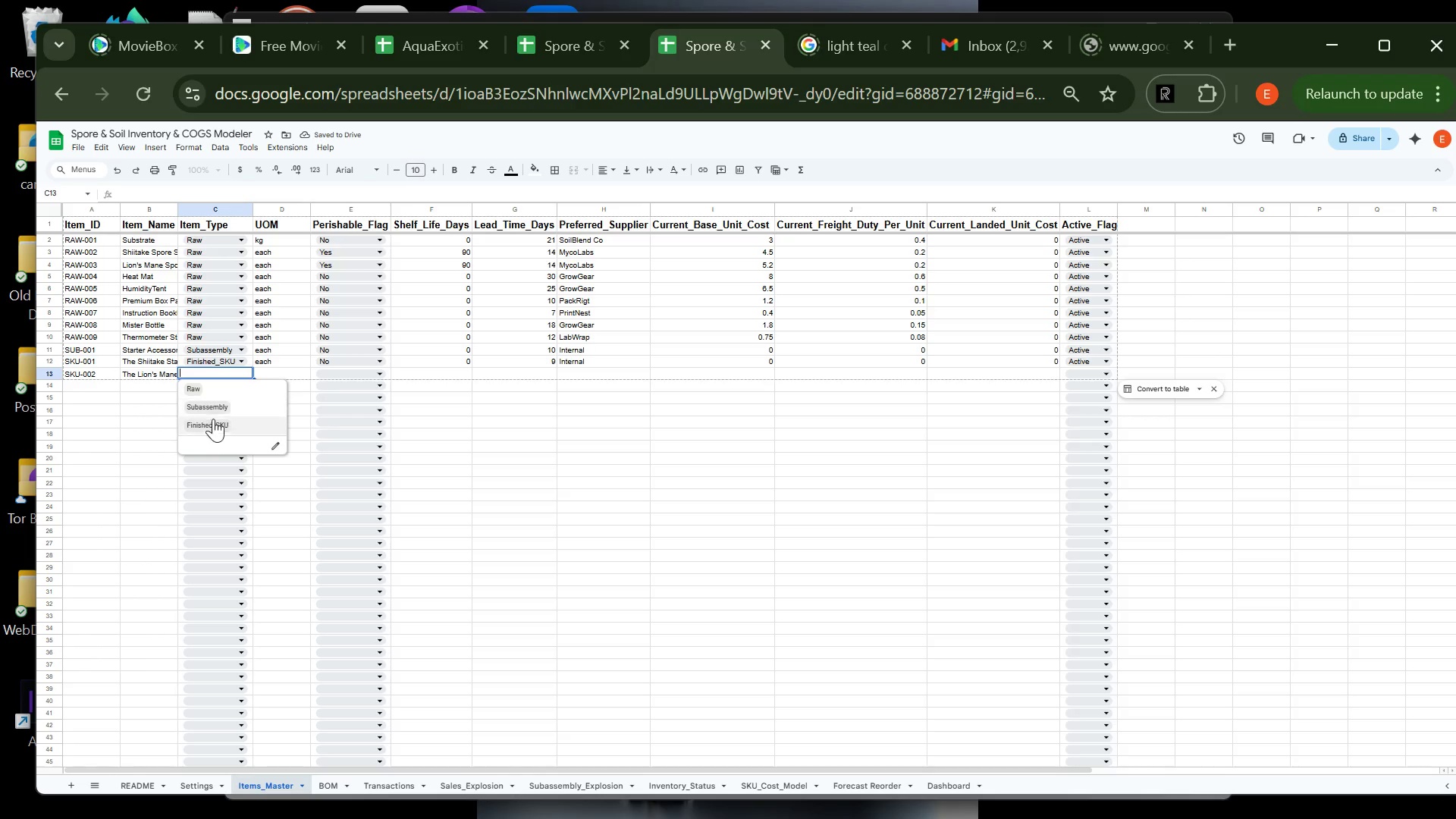 
left_click([220, 424])
 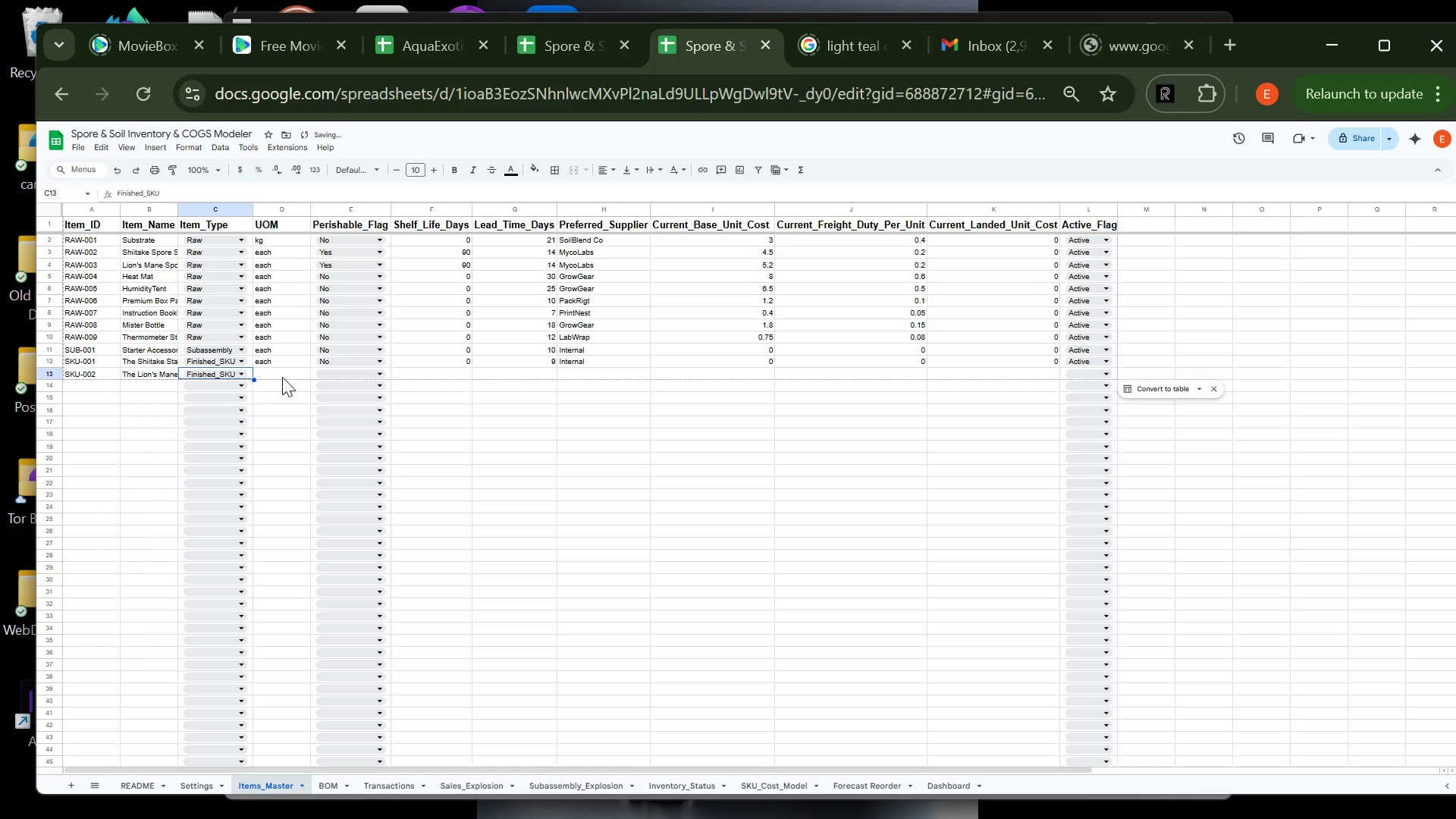 
left_click([286, 370])
 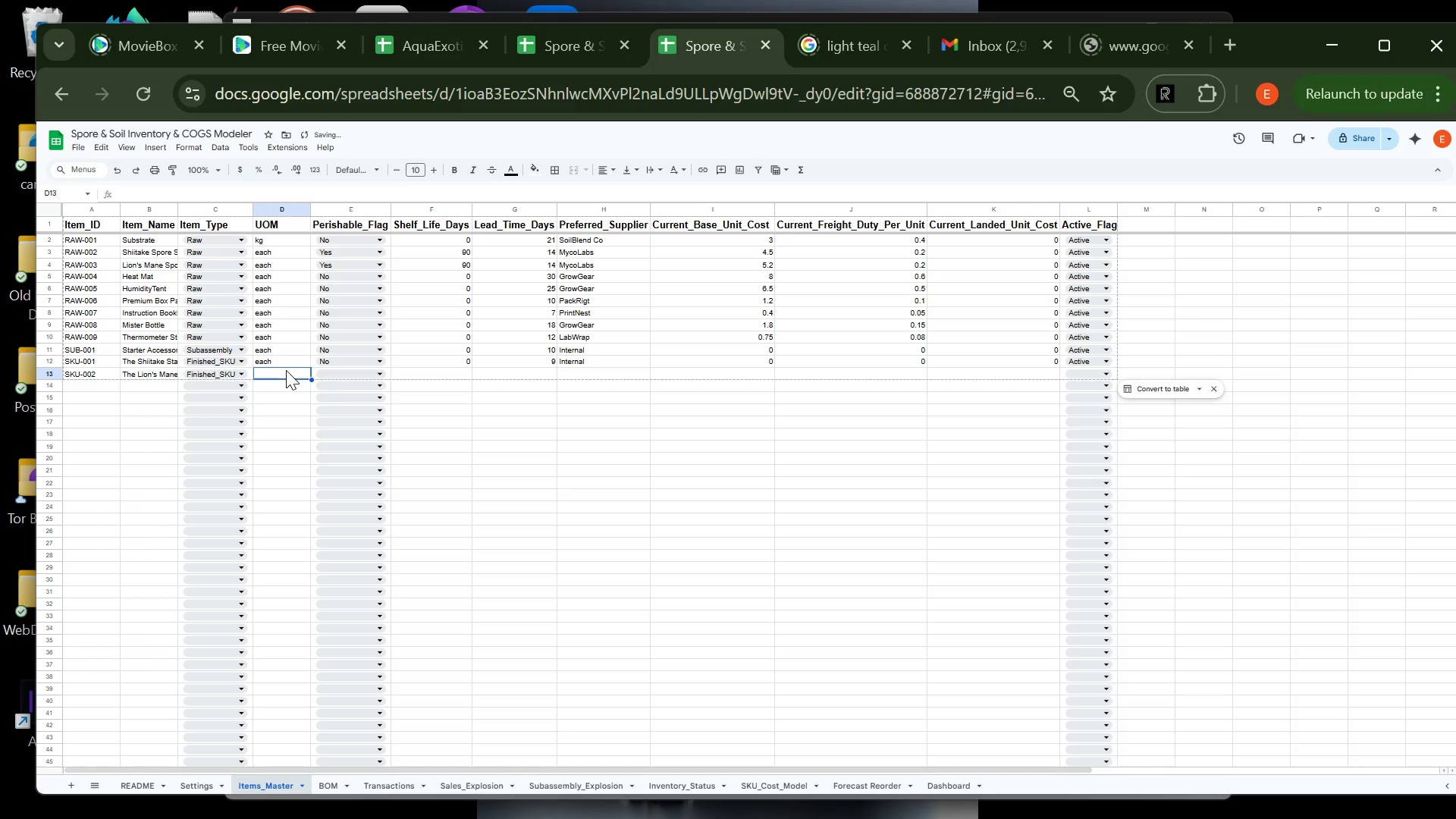 
type(each)
 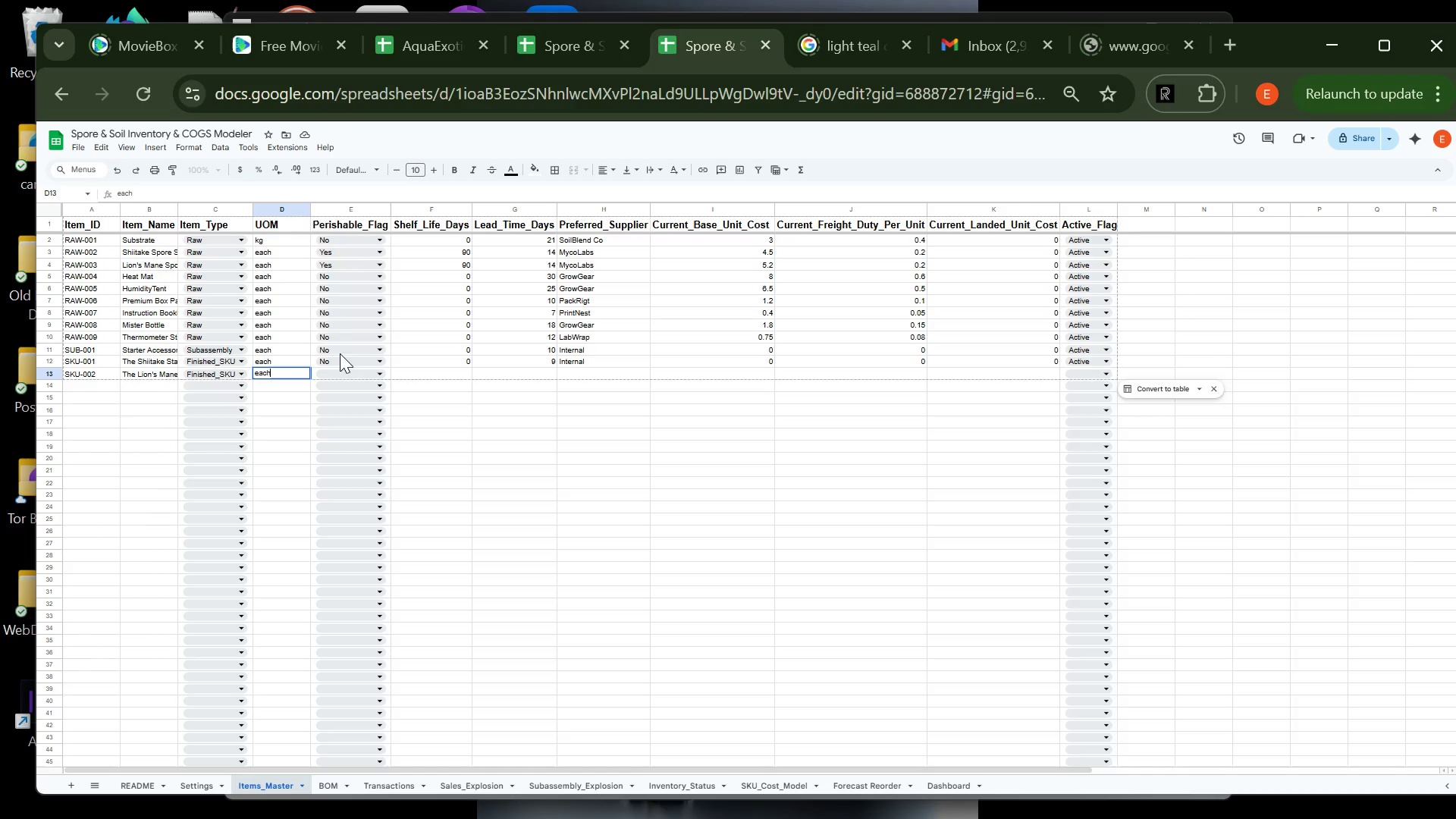 
left_click([331, 375])
 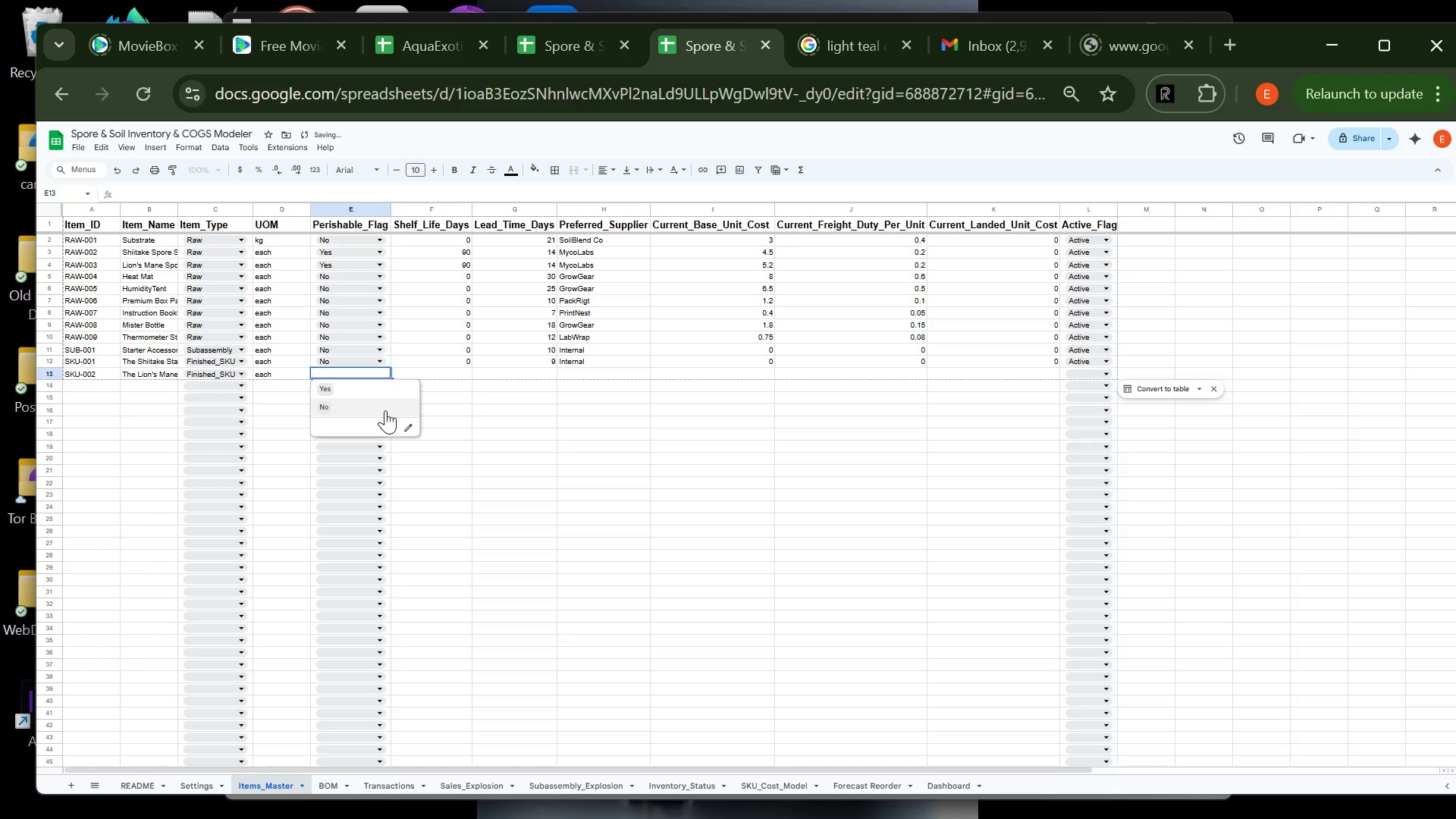 
left_click([385, 409])
 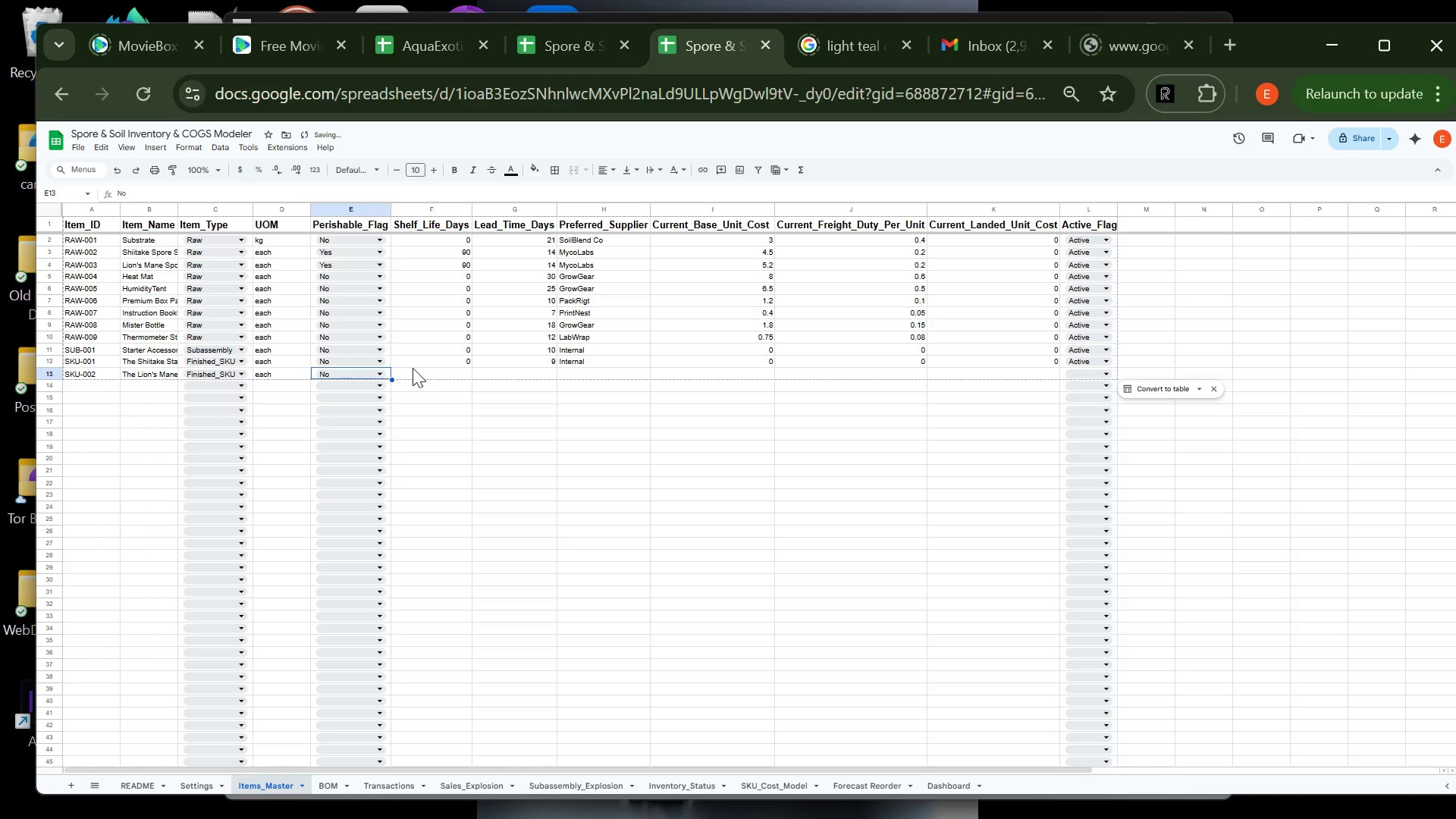 
left_click([420, 377])
 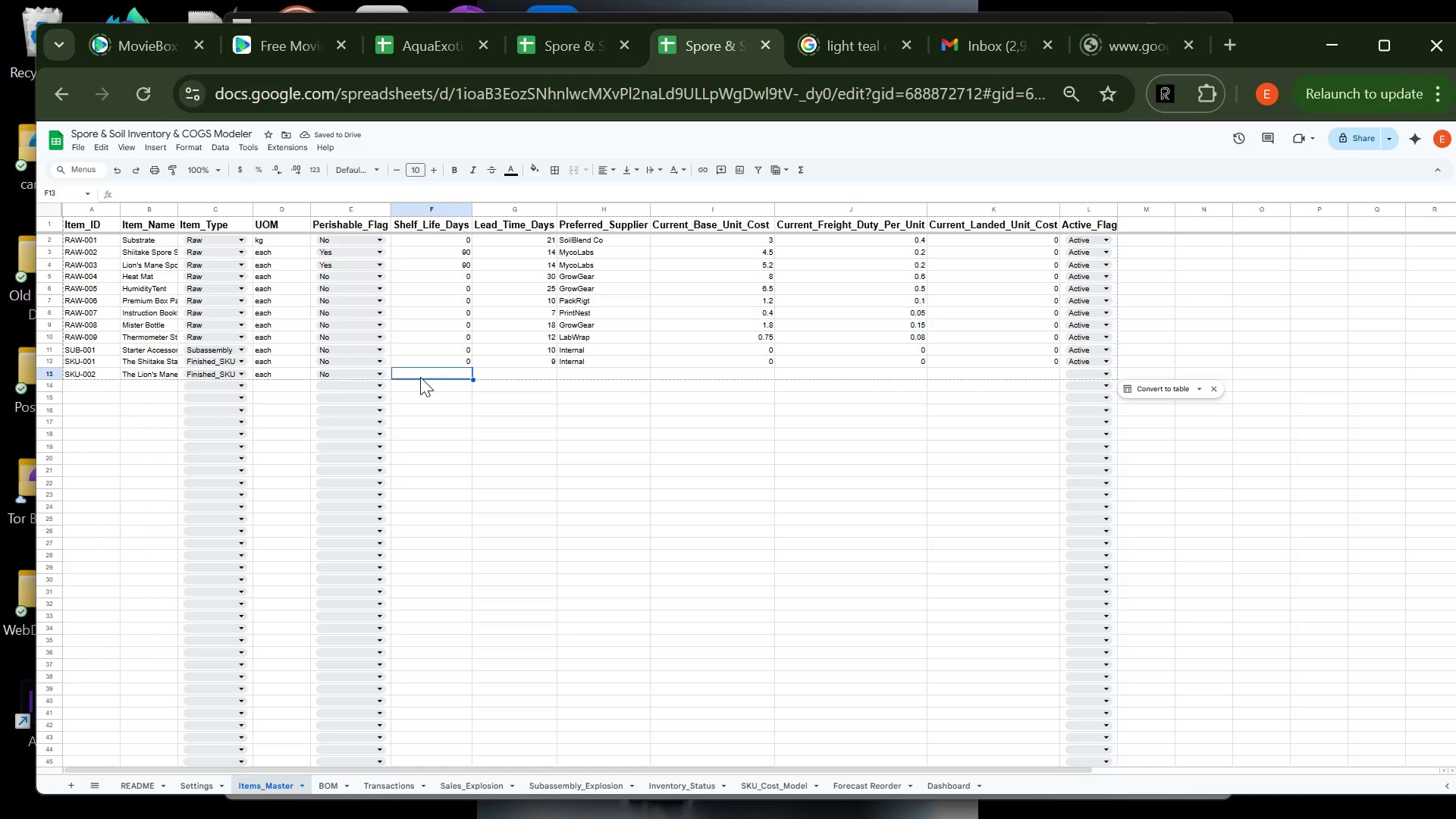 
key(0)
 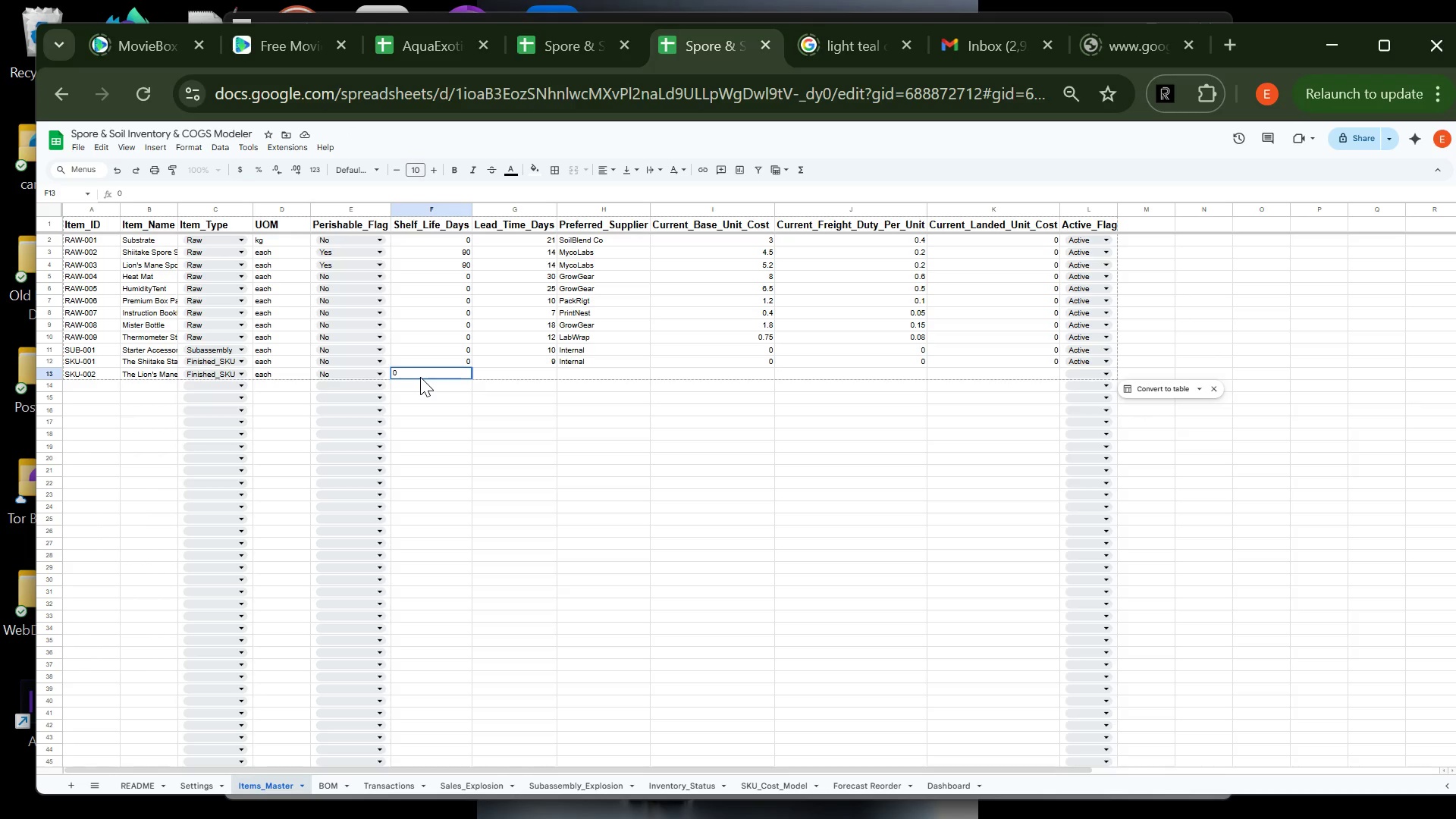 
key(Tab)
type(0)
key(Tab)
type(Inter)
key(Tab)
 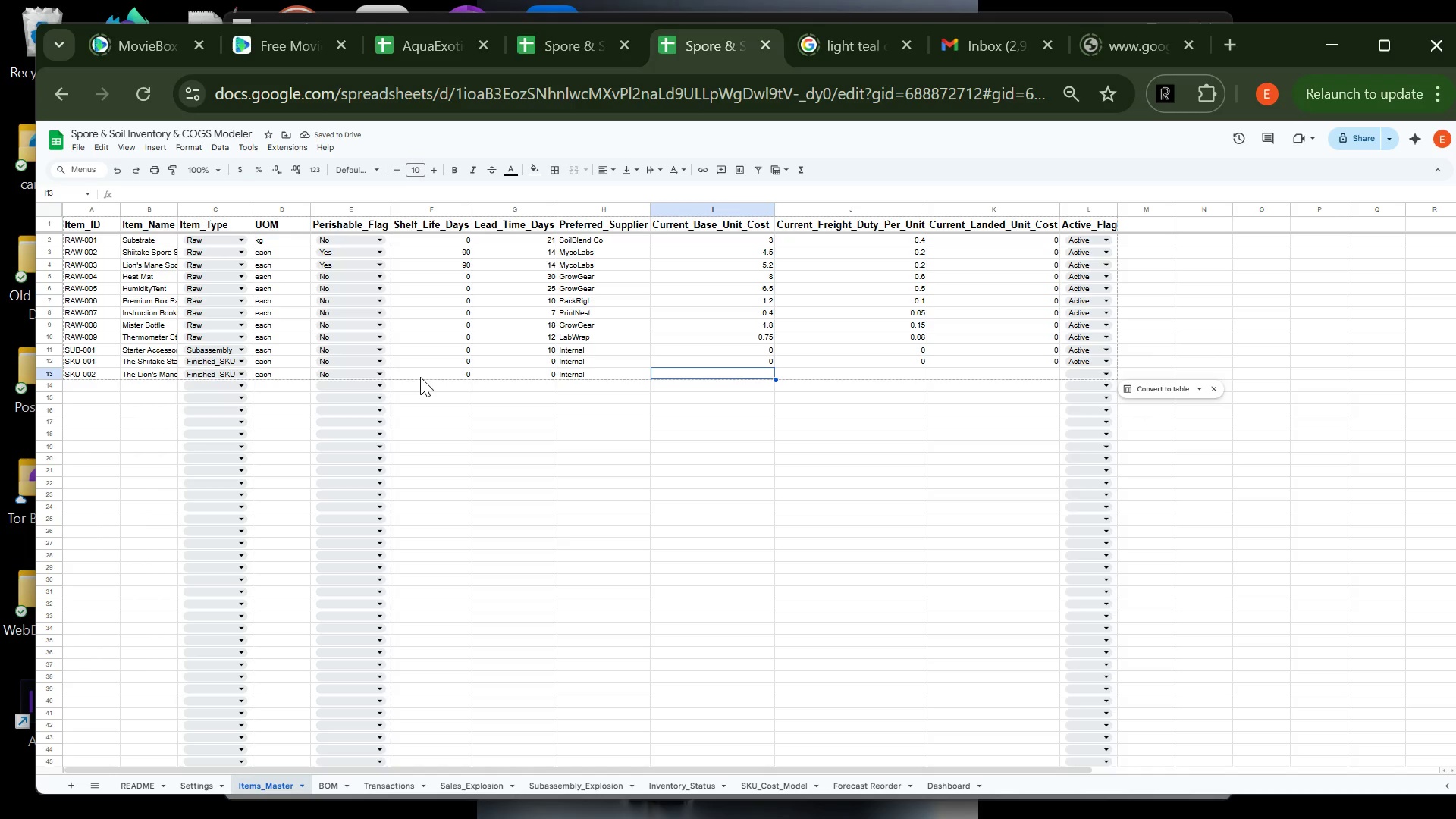 
key(0)
 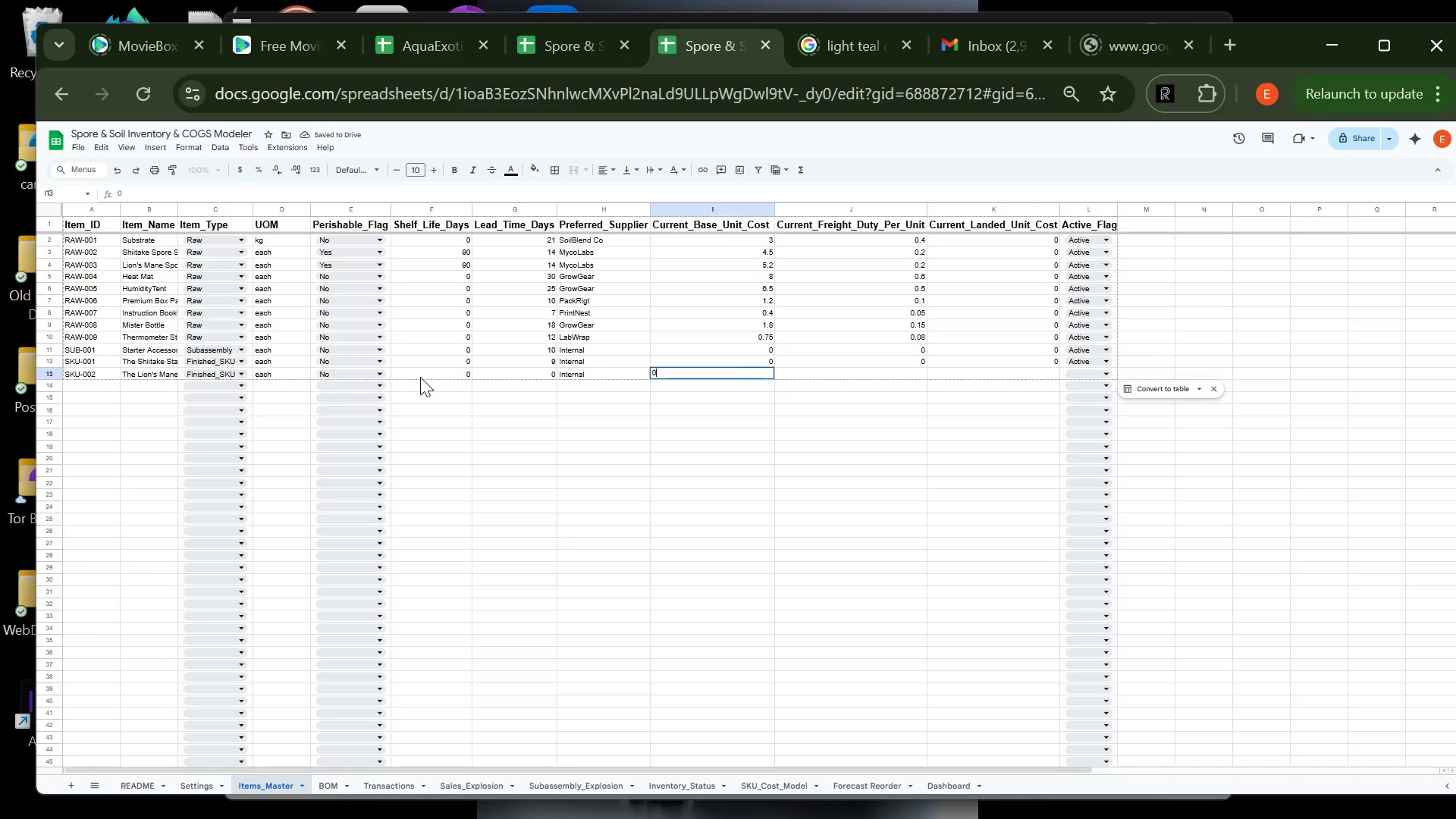 
key(Tab)
 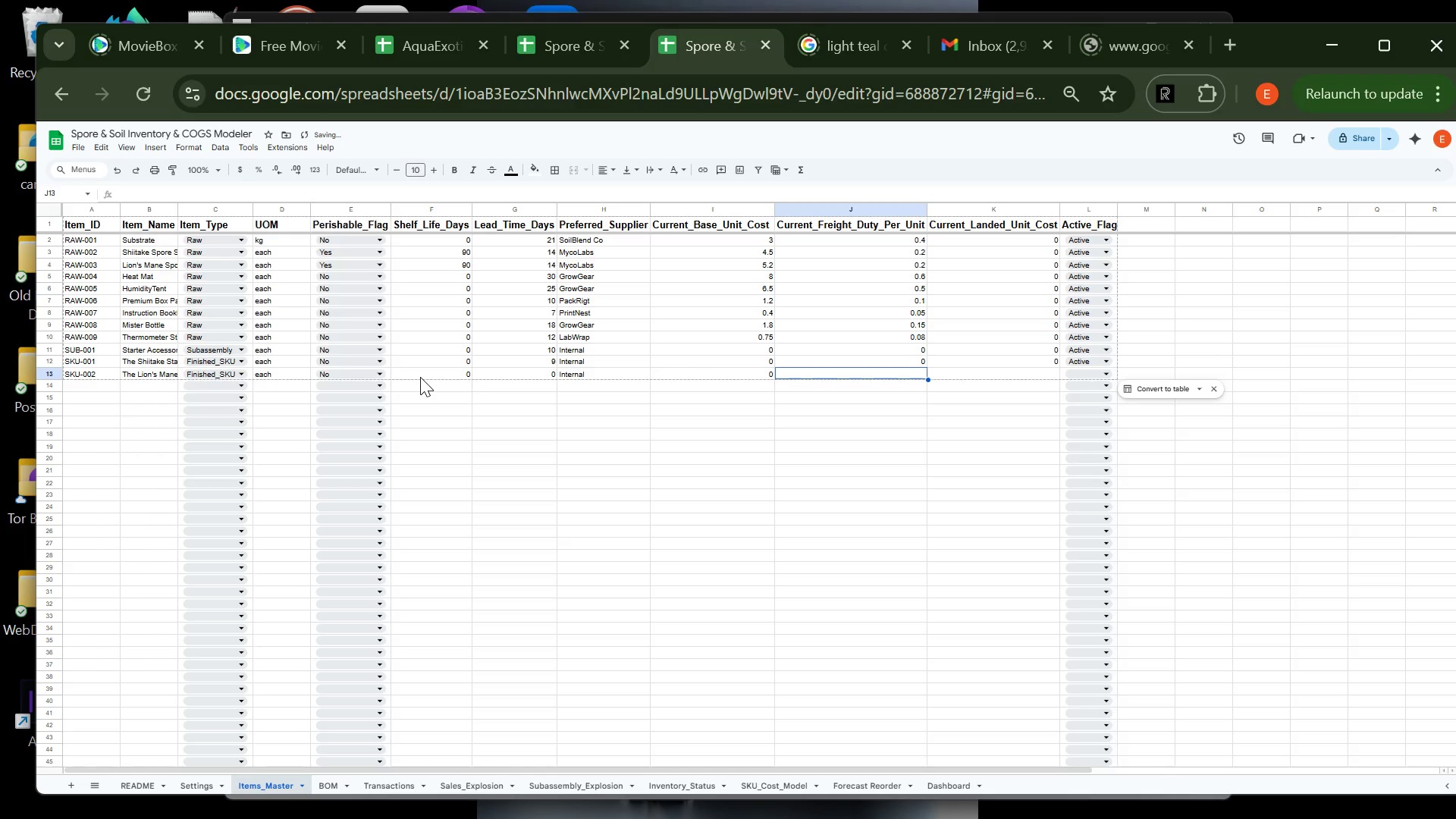 
key(0)
 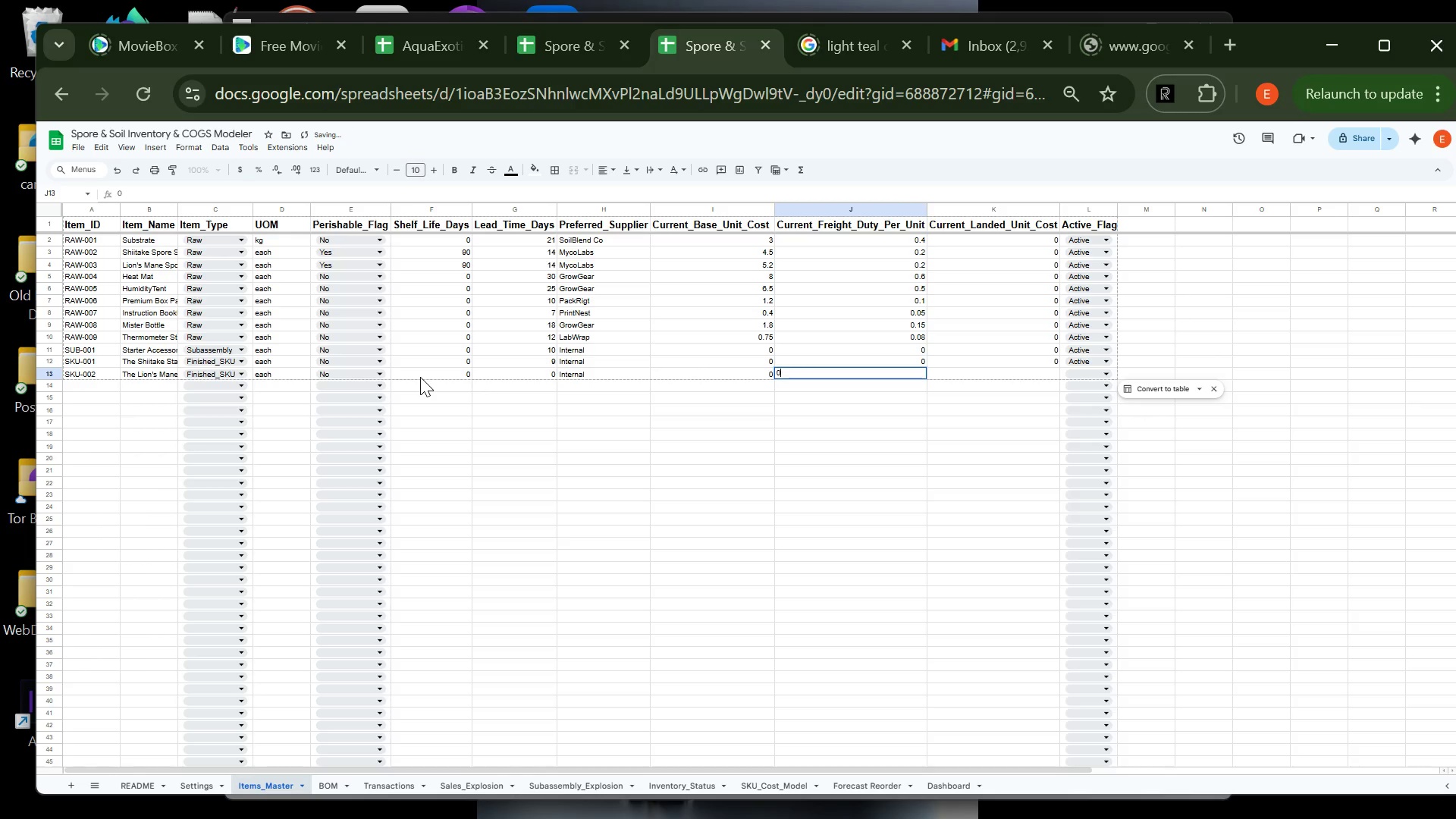 
key(Tab)
 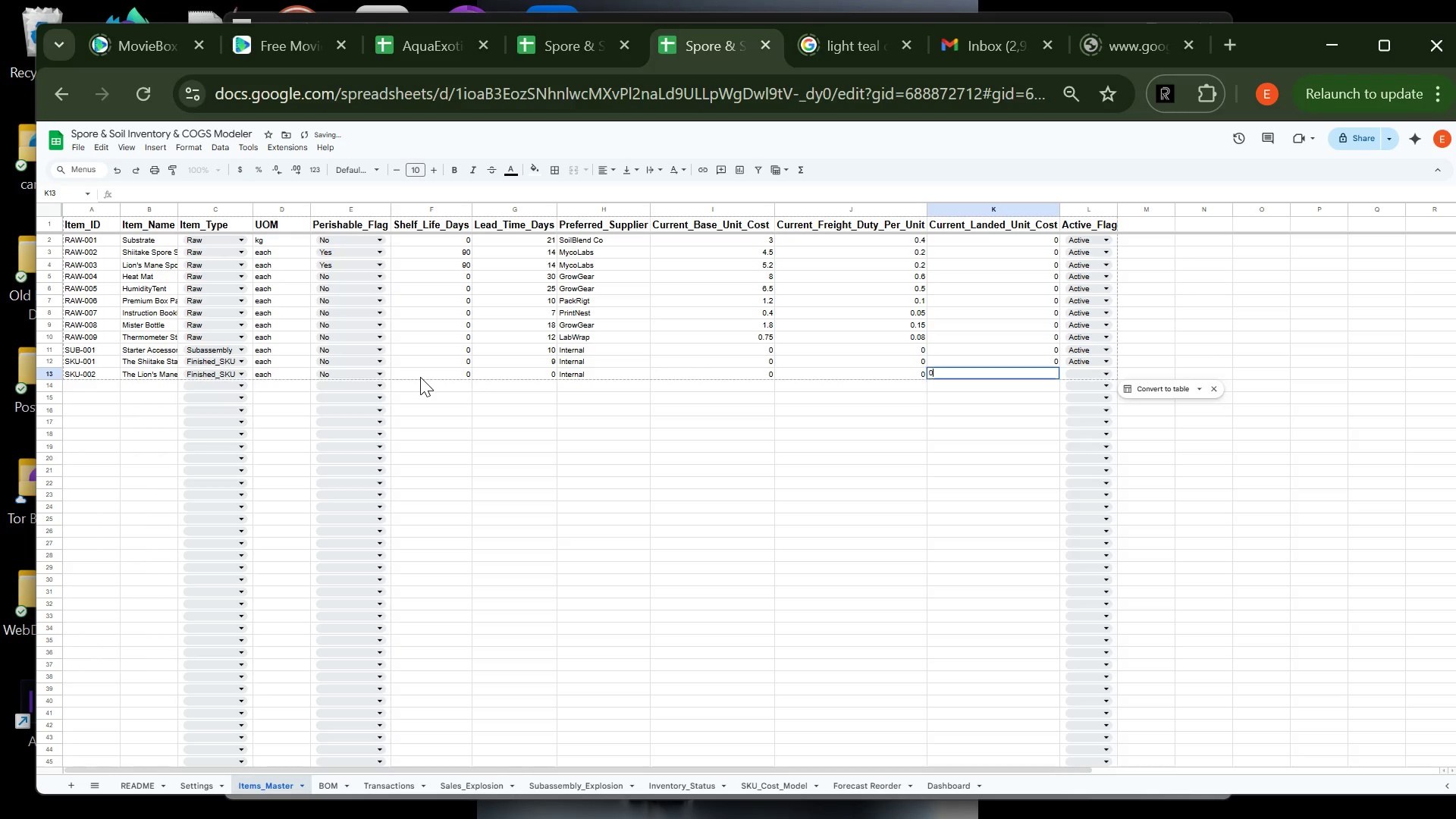 
key(0)
 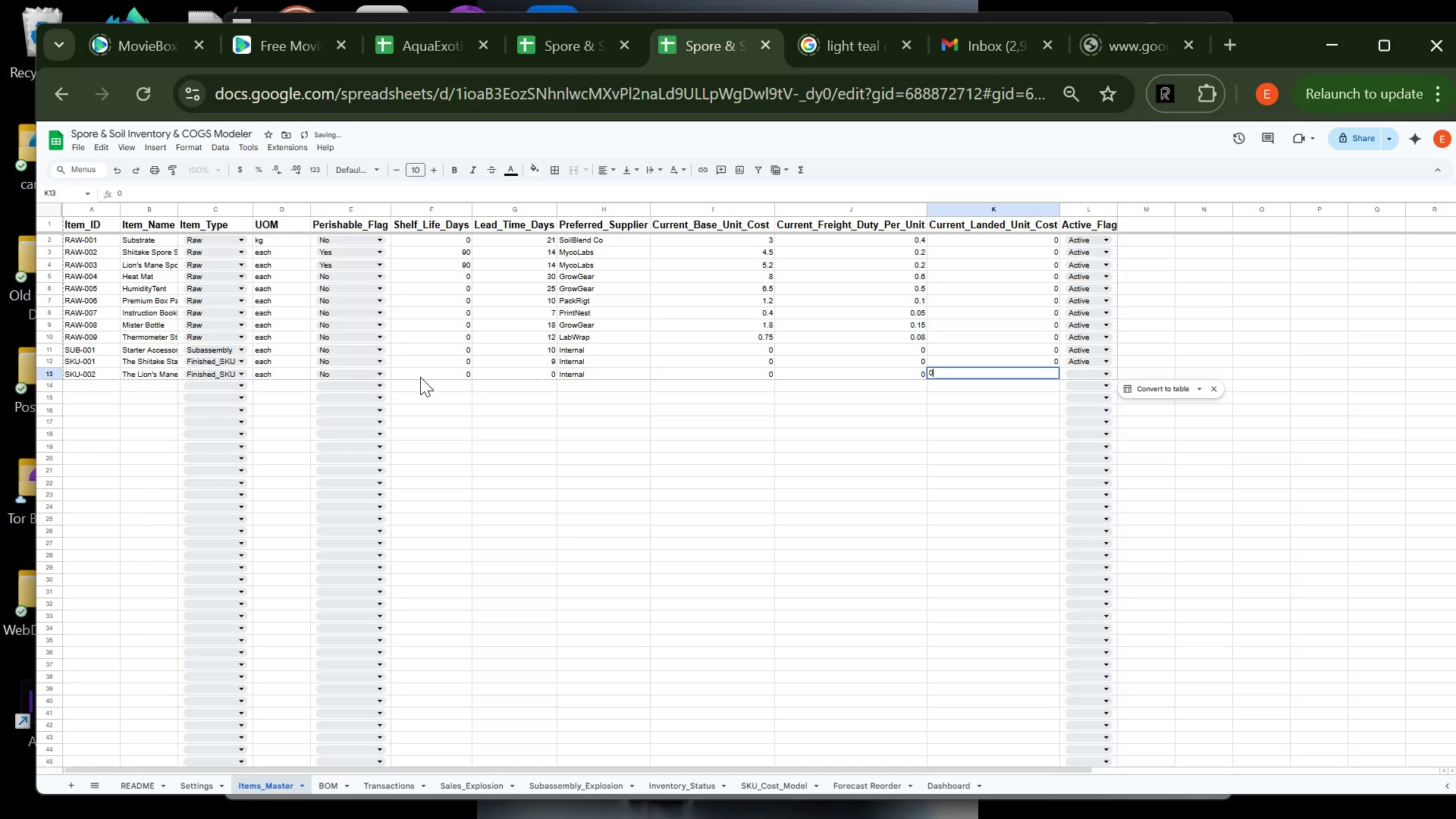 
key(Tab)
 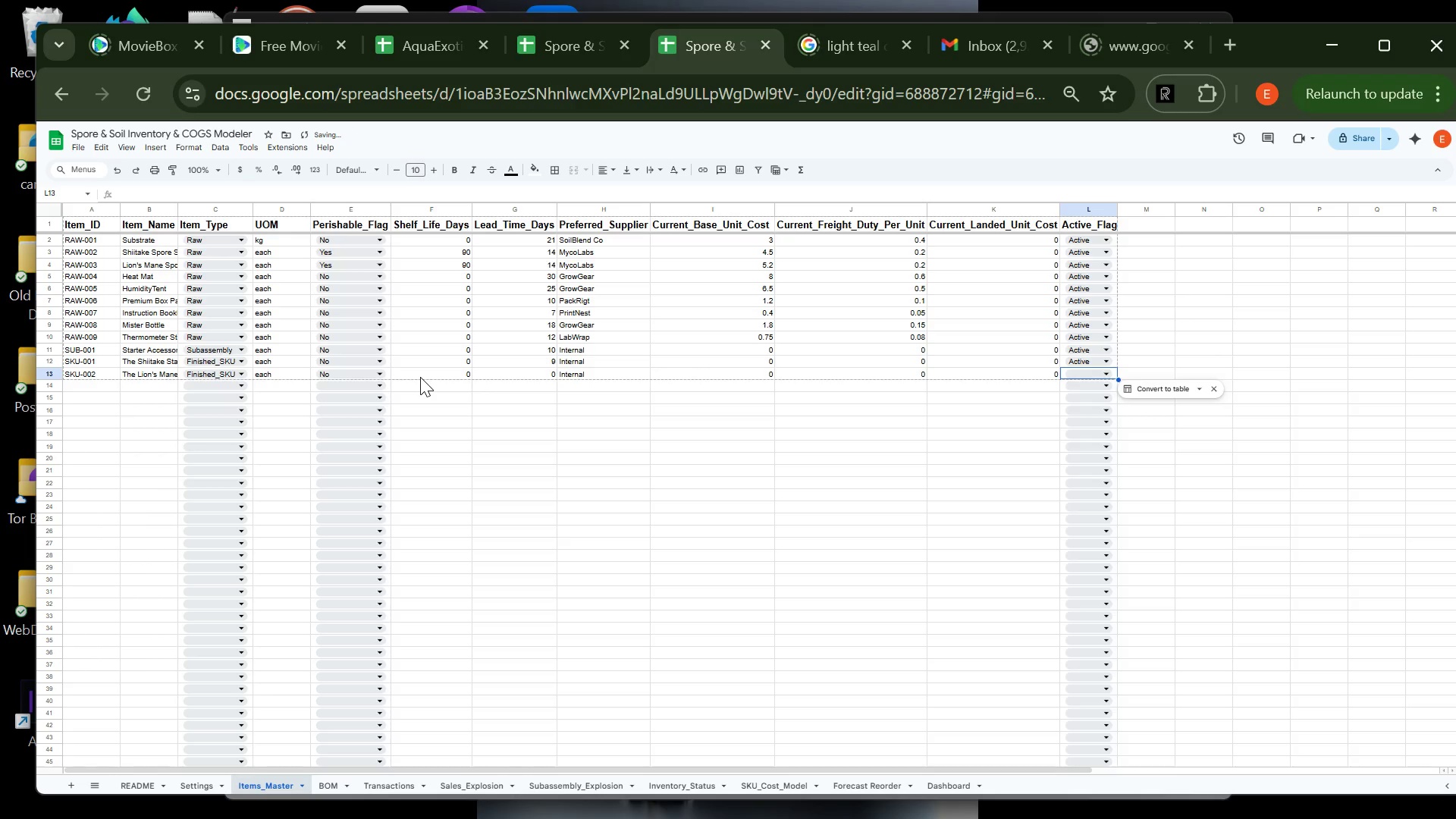 
key(Enter)
 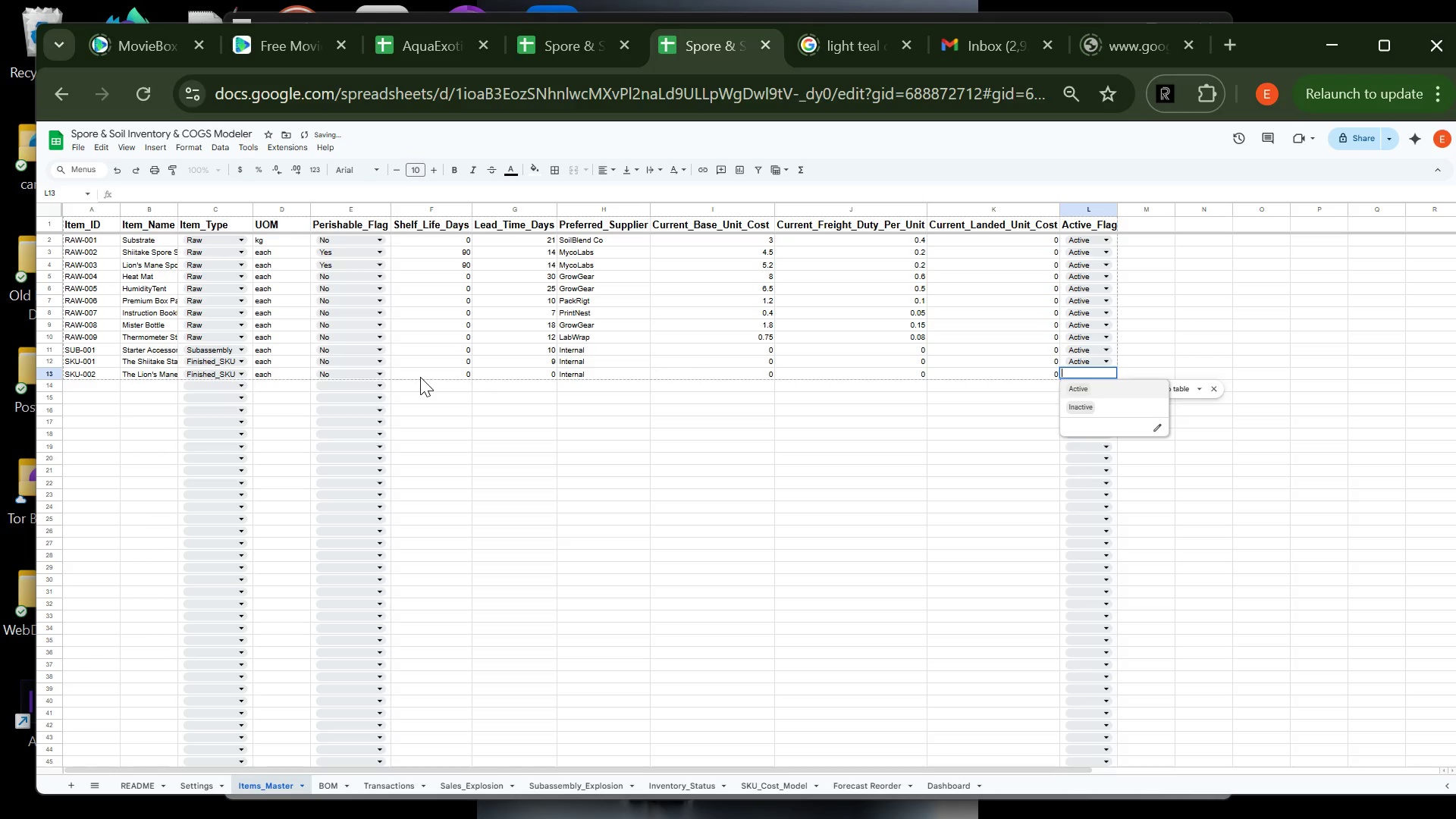 
key(Enter)
 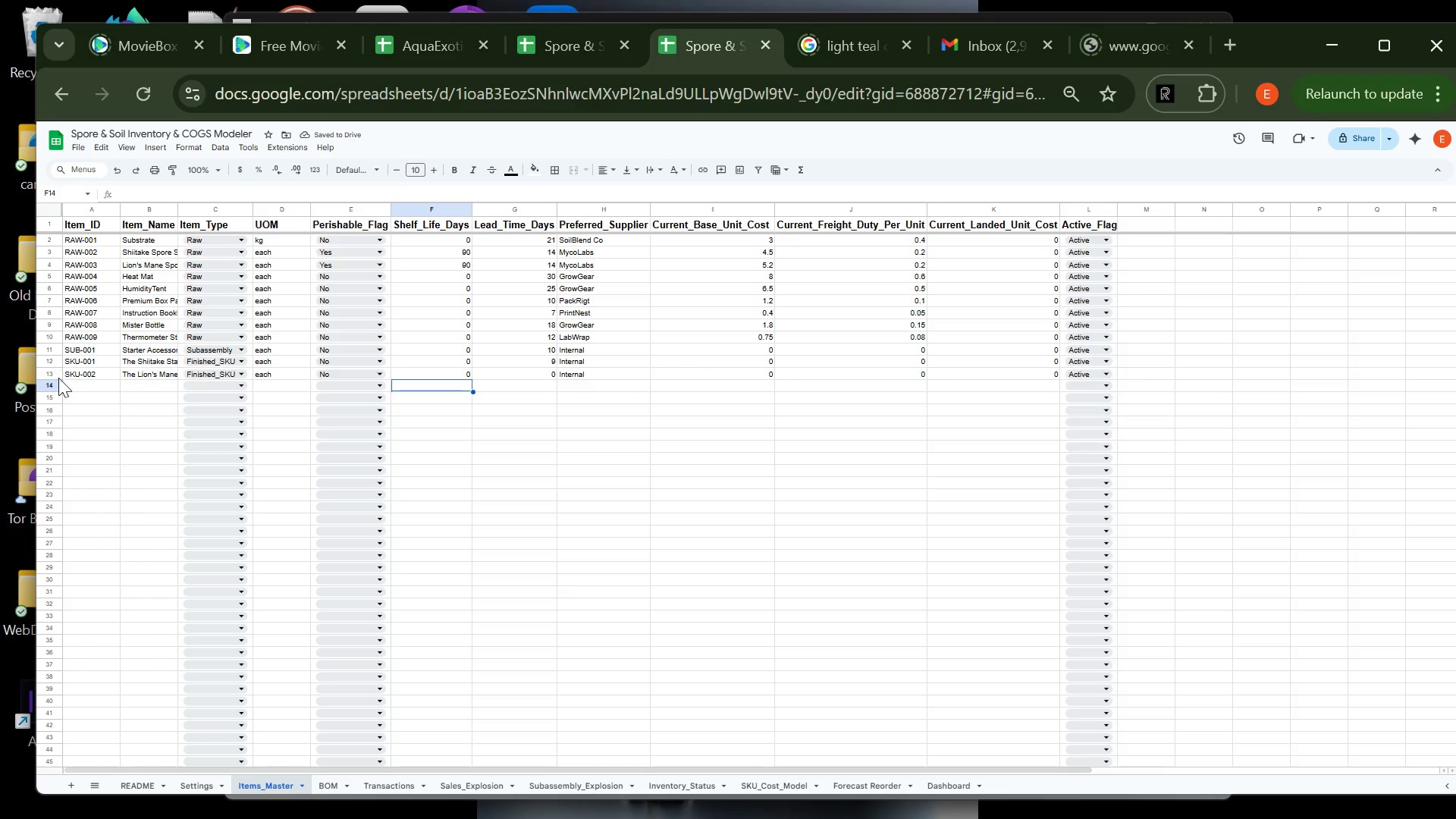 
left_click([74, 379])
 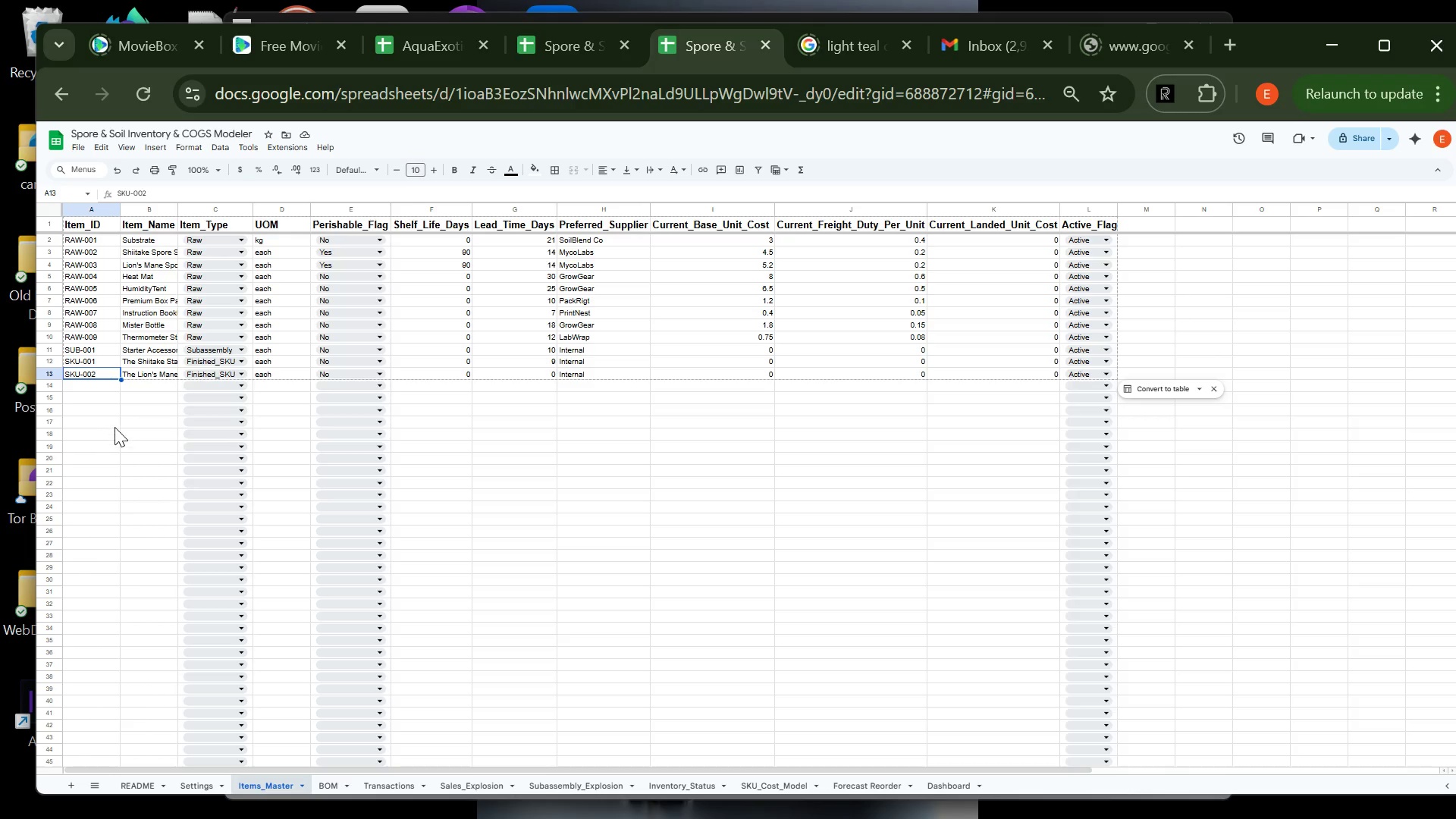 
left_click([86, 384])
 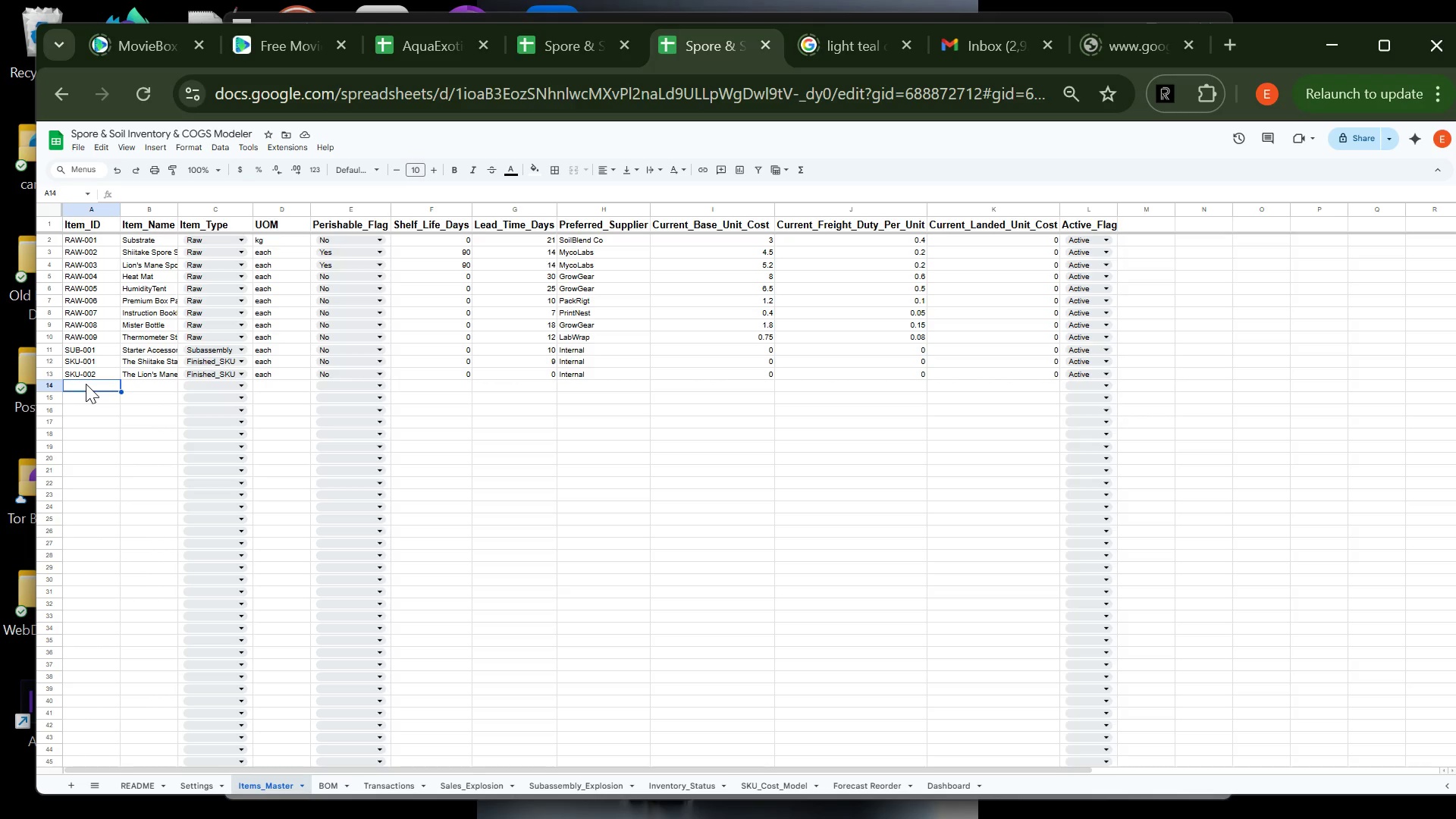 
type(sku)
key(Backspace)
key(Backspace)
key(Backspace)
key(Backspace)
type(SKU-003)
key(Tab)
 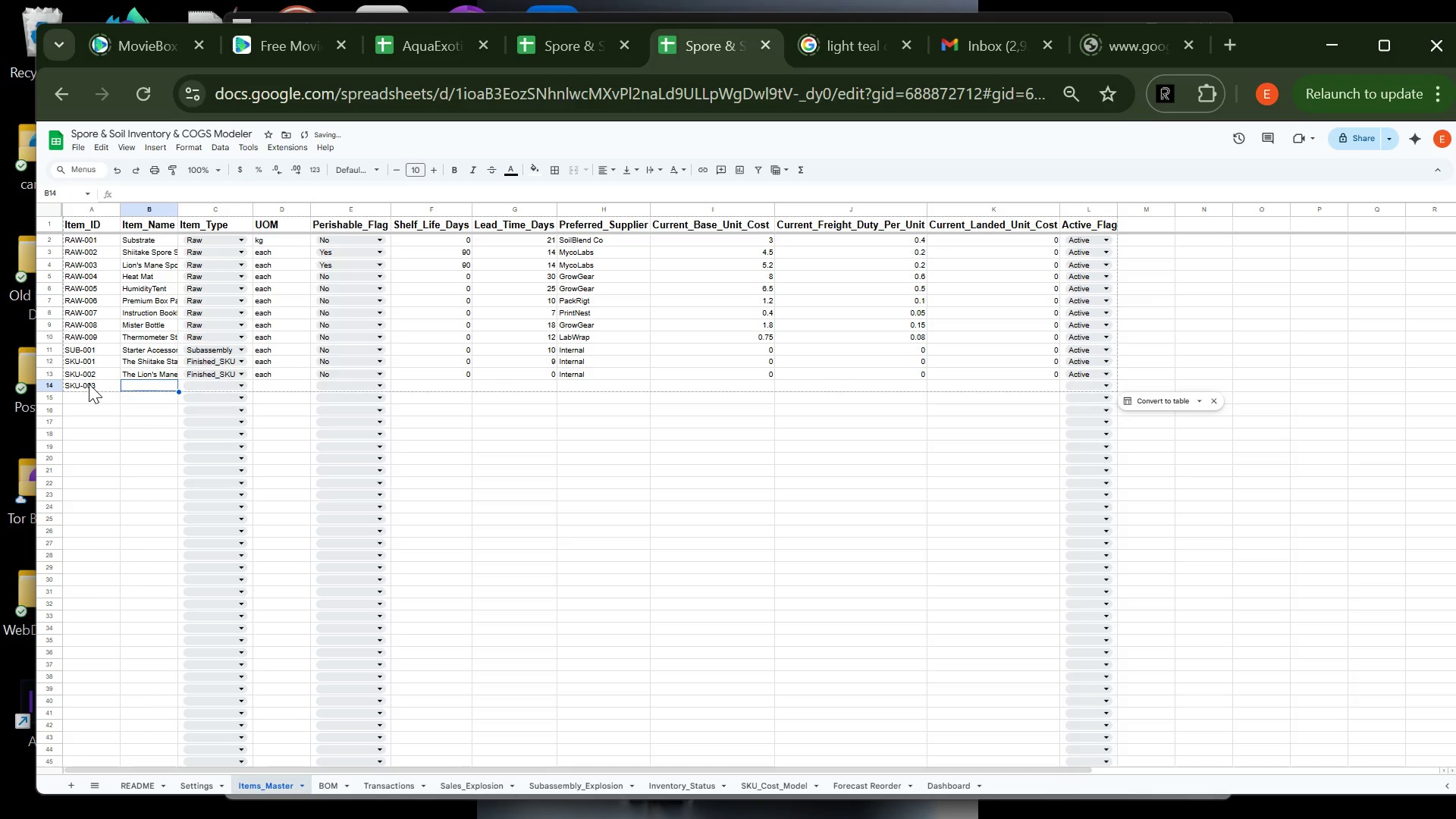 
wait(5.69)
 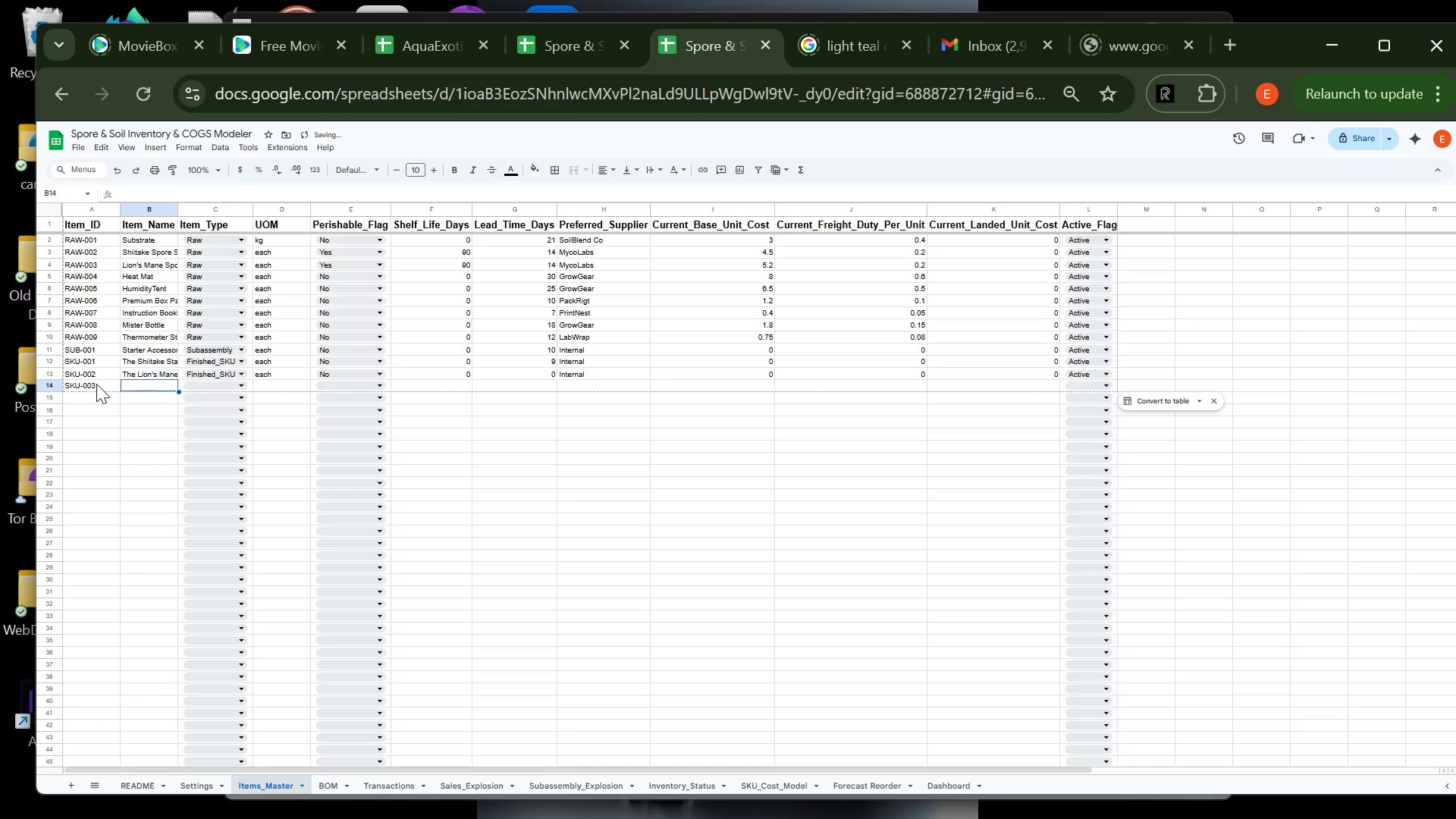 
type(Proff)
key(Backspace)
type(wssional Grower Box)
key(Tab)
 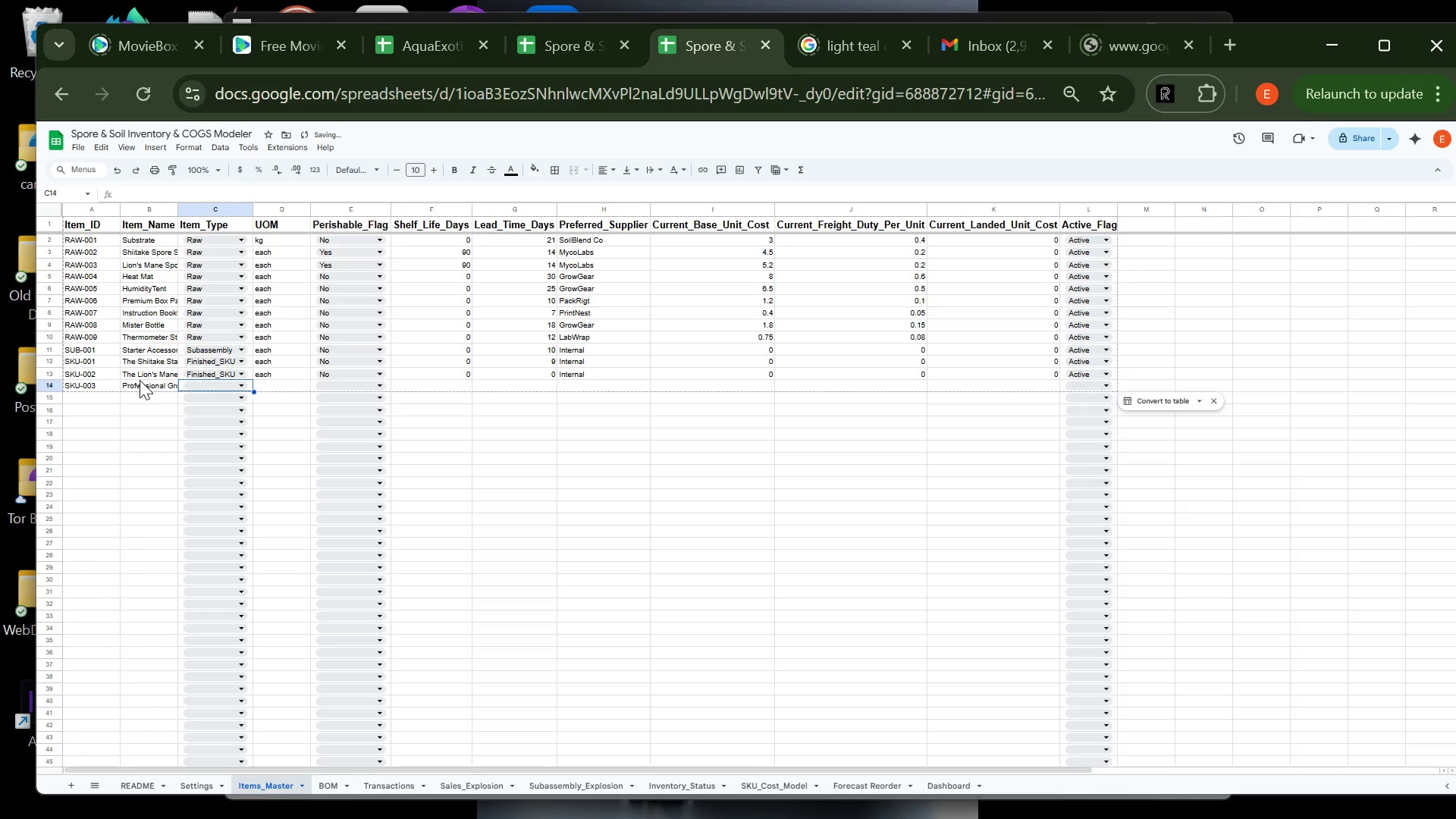 
left_click([207, 385])
 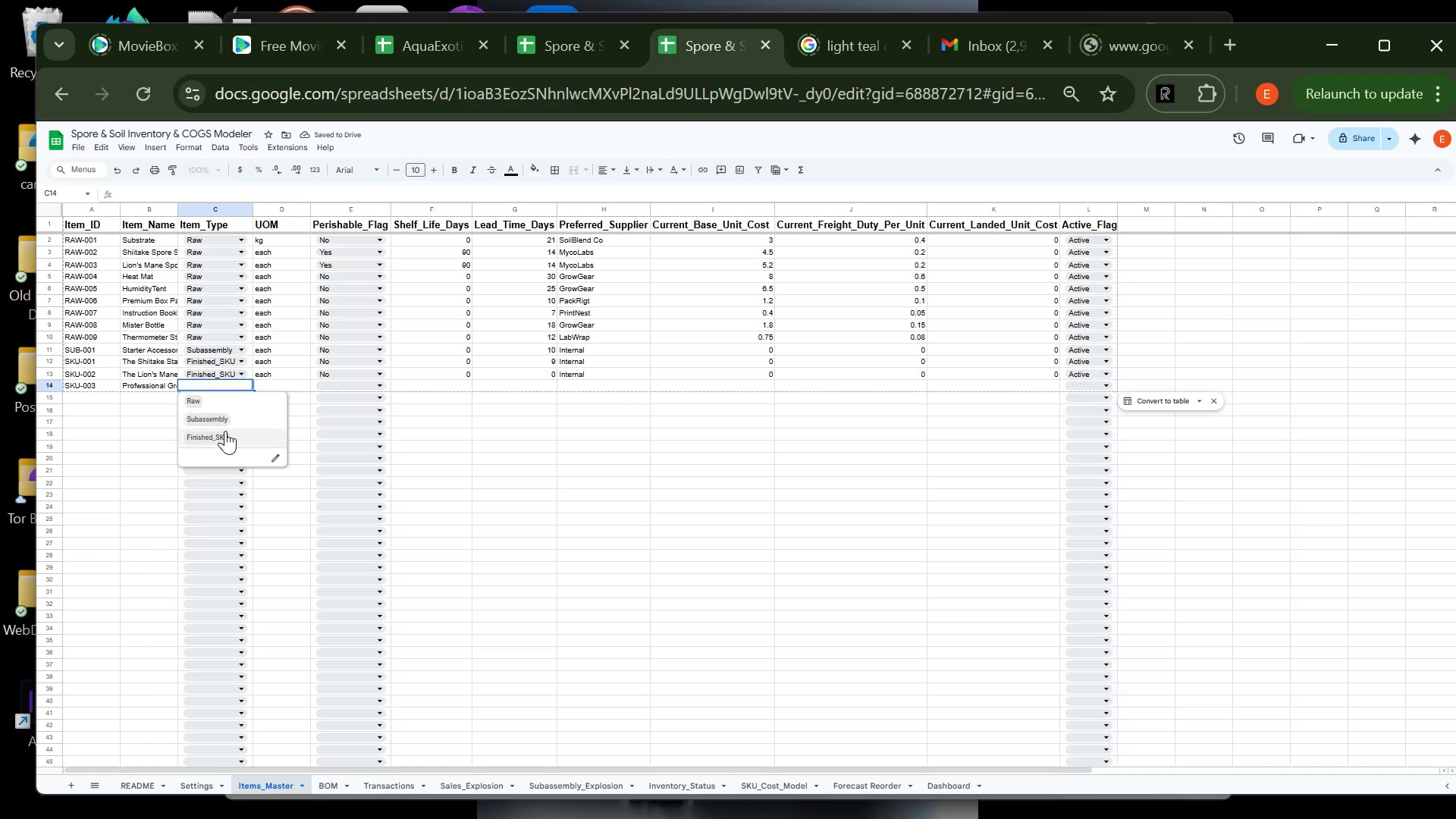 
left_click([227, 431])
 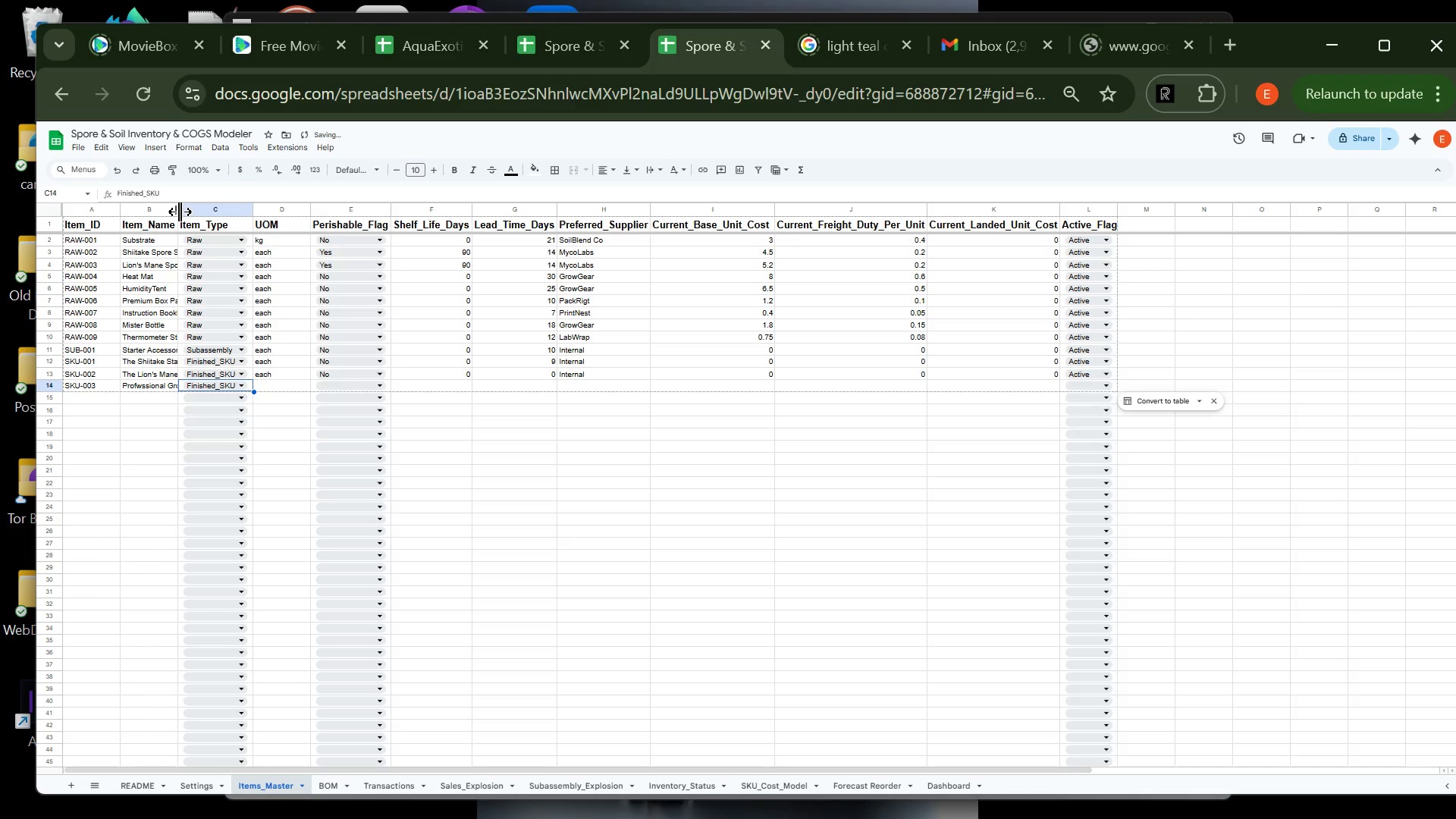 
double_click([180, 212])
 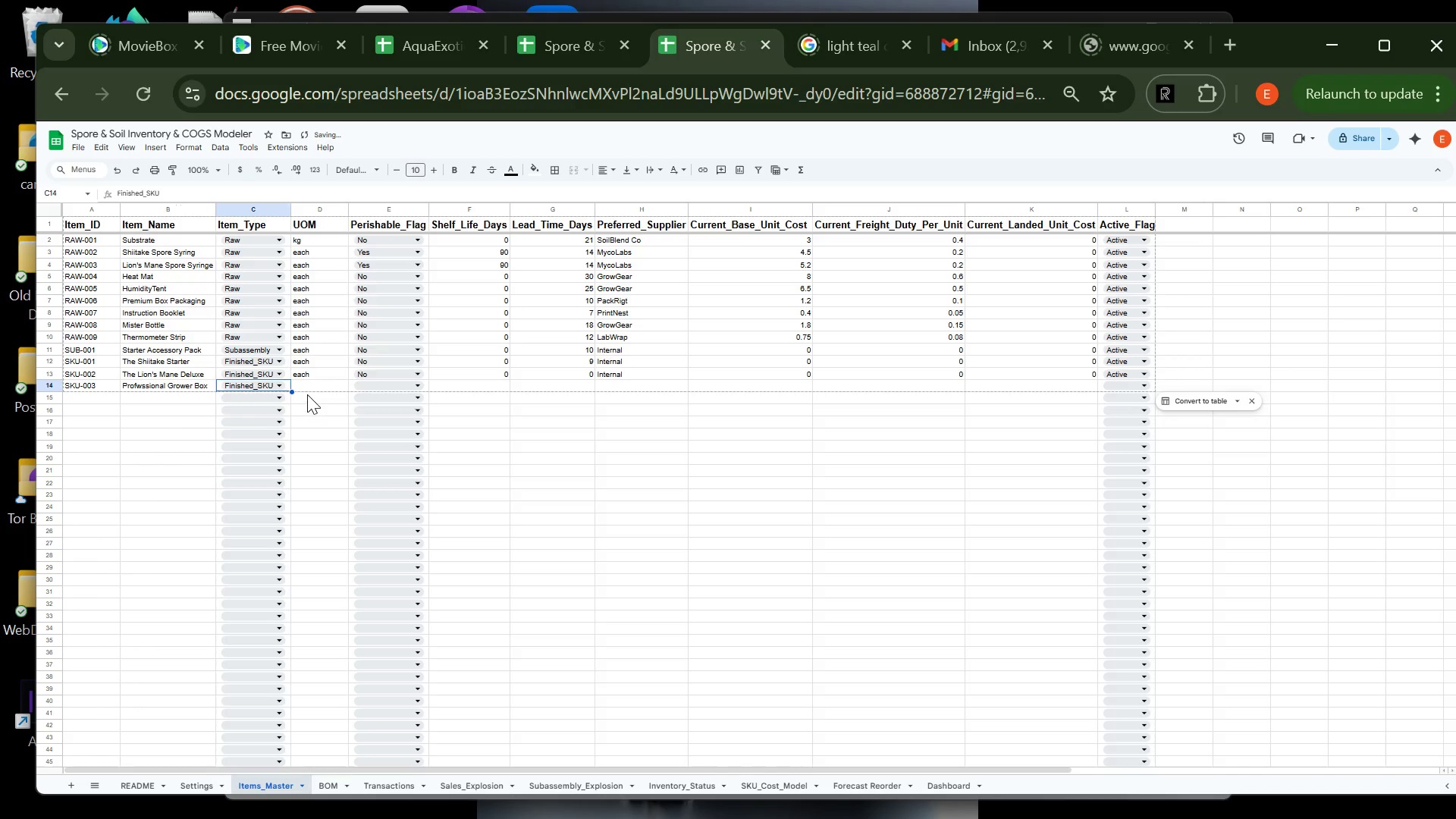 
left_click([308, 383])
 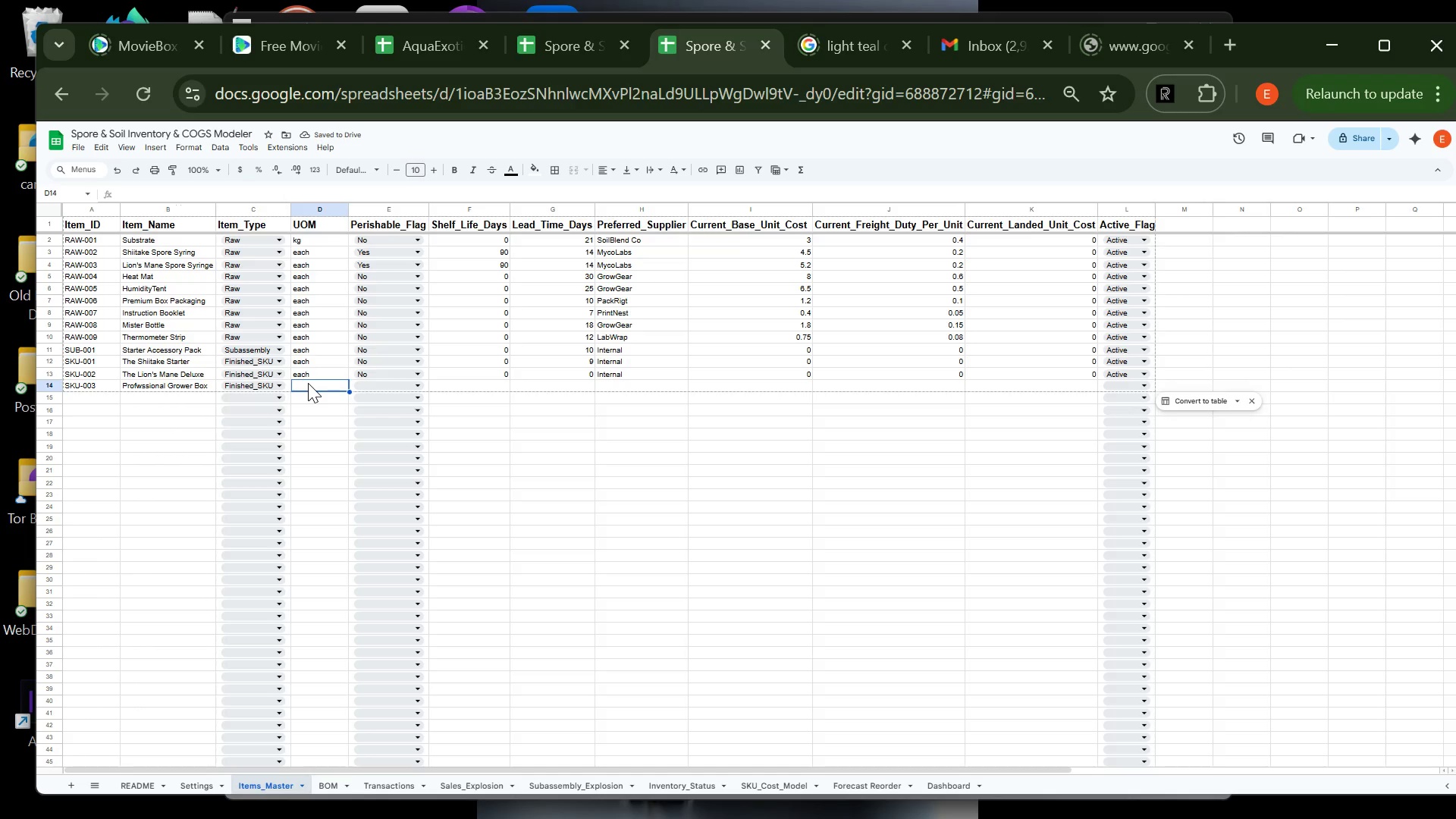 
type(each)
key(Tab)
 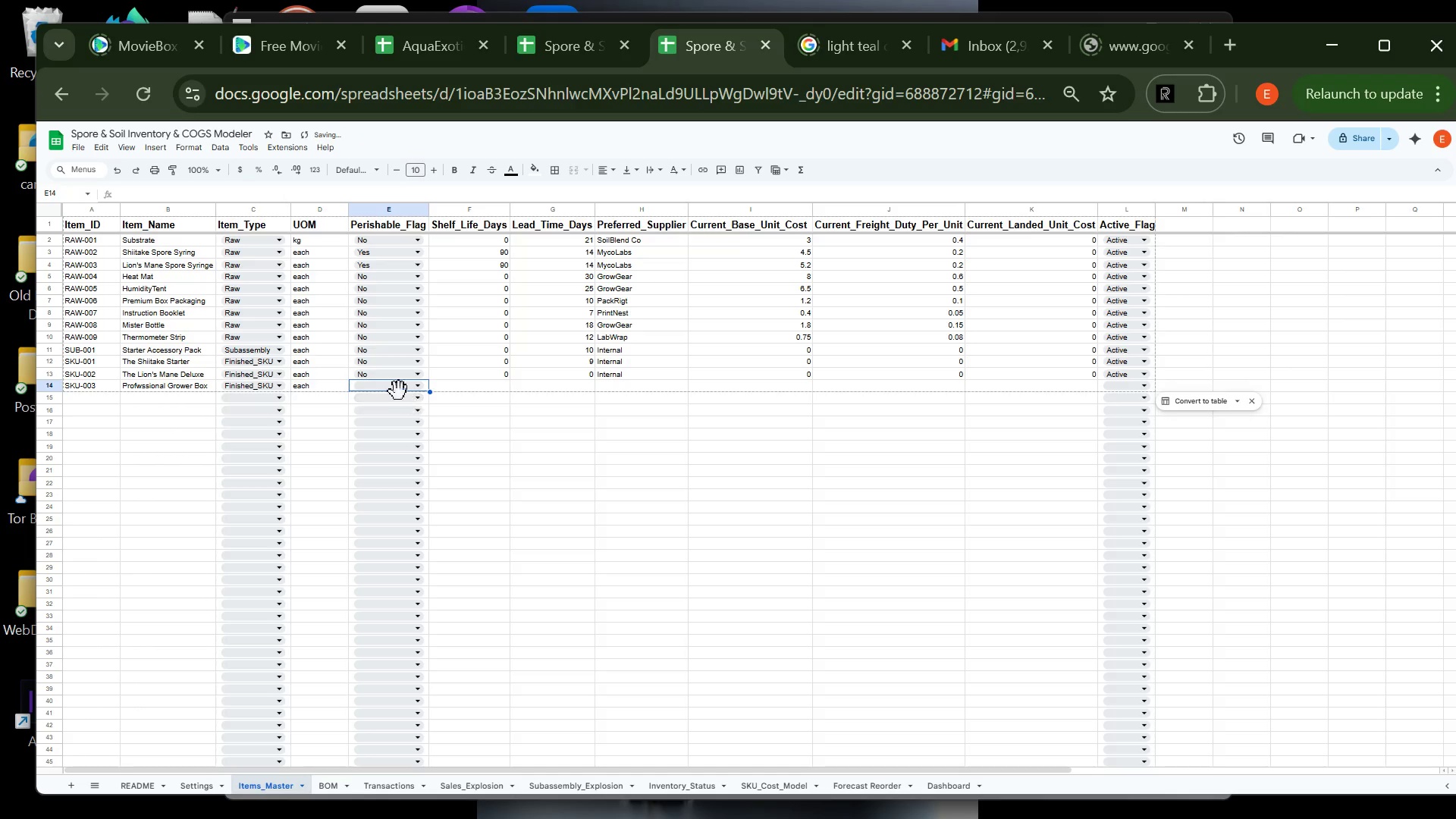 
left_click([402, 389])
 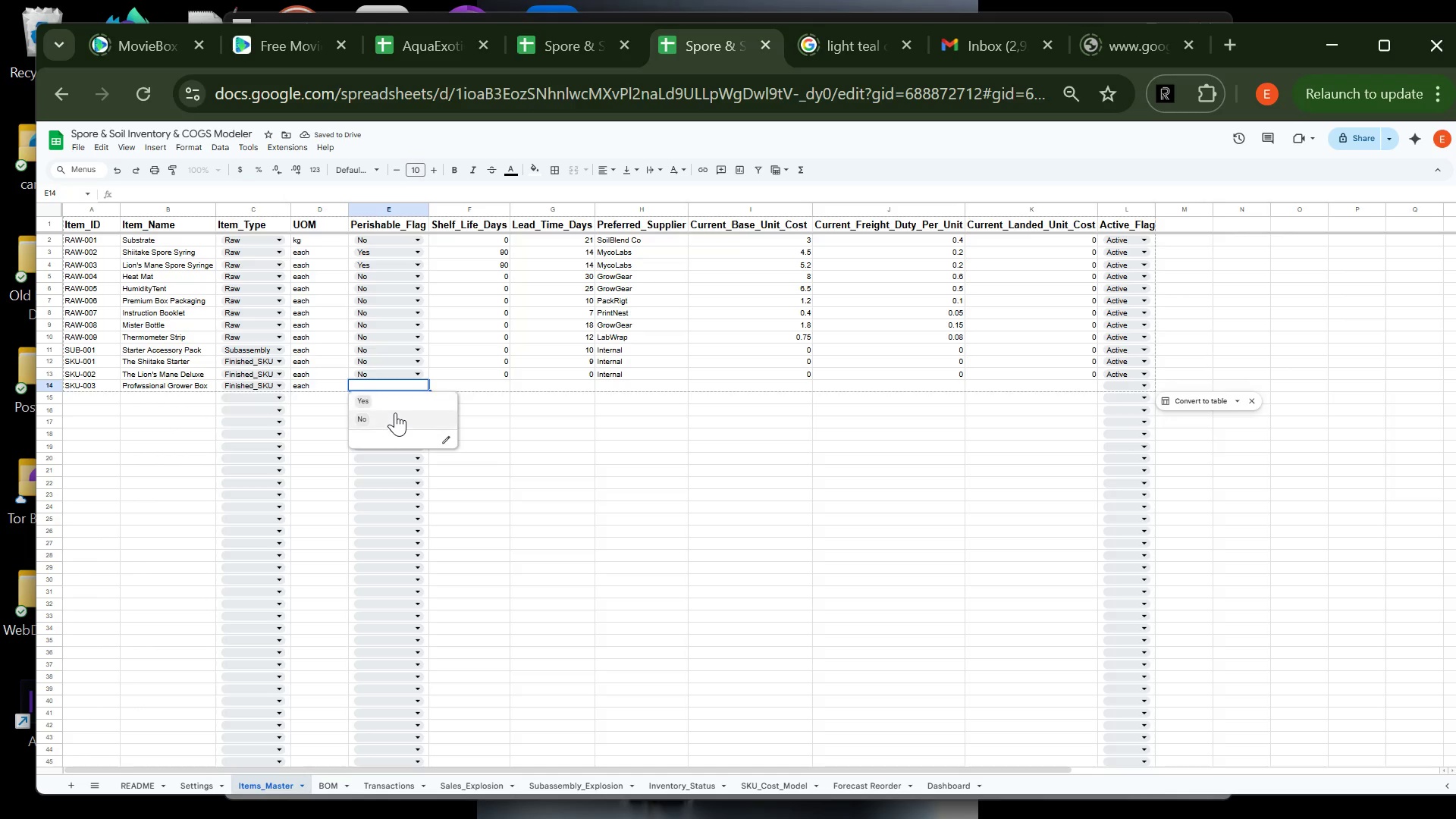 
left_click([394, 418])
 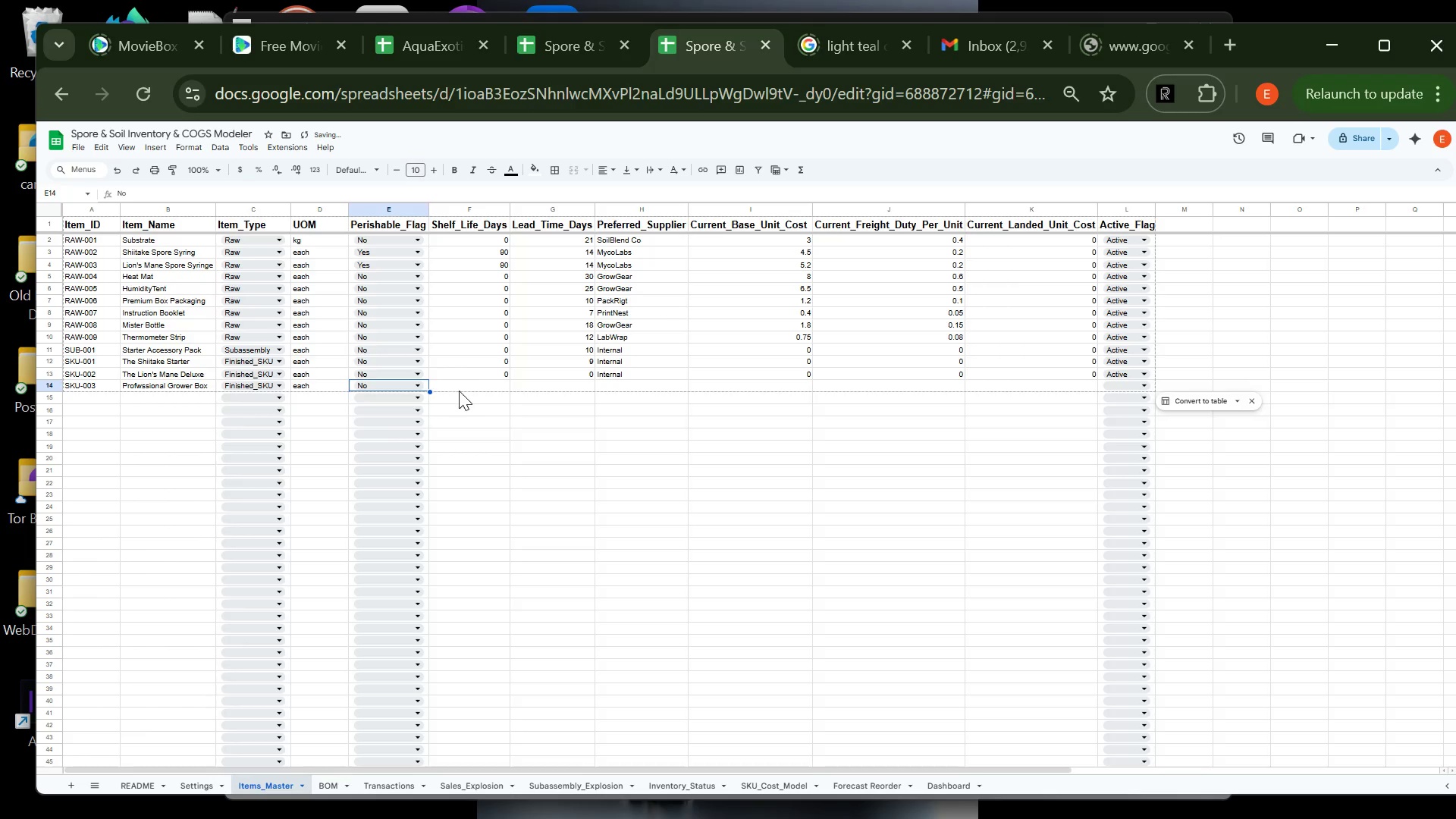 
left_click([460, 384])
 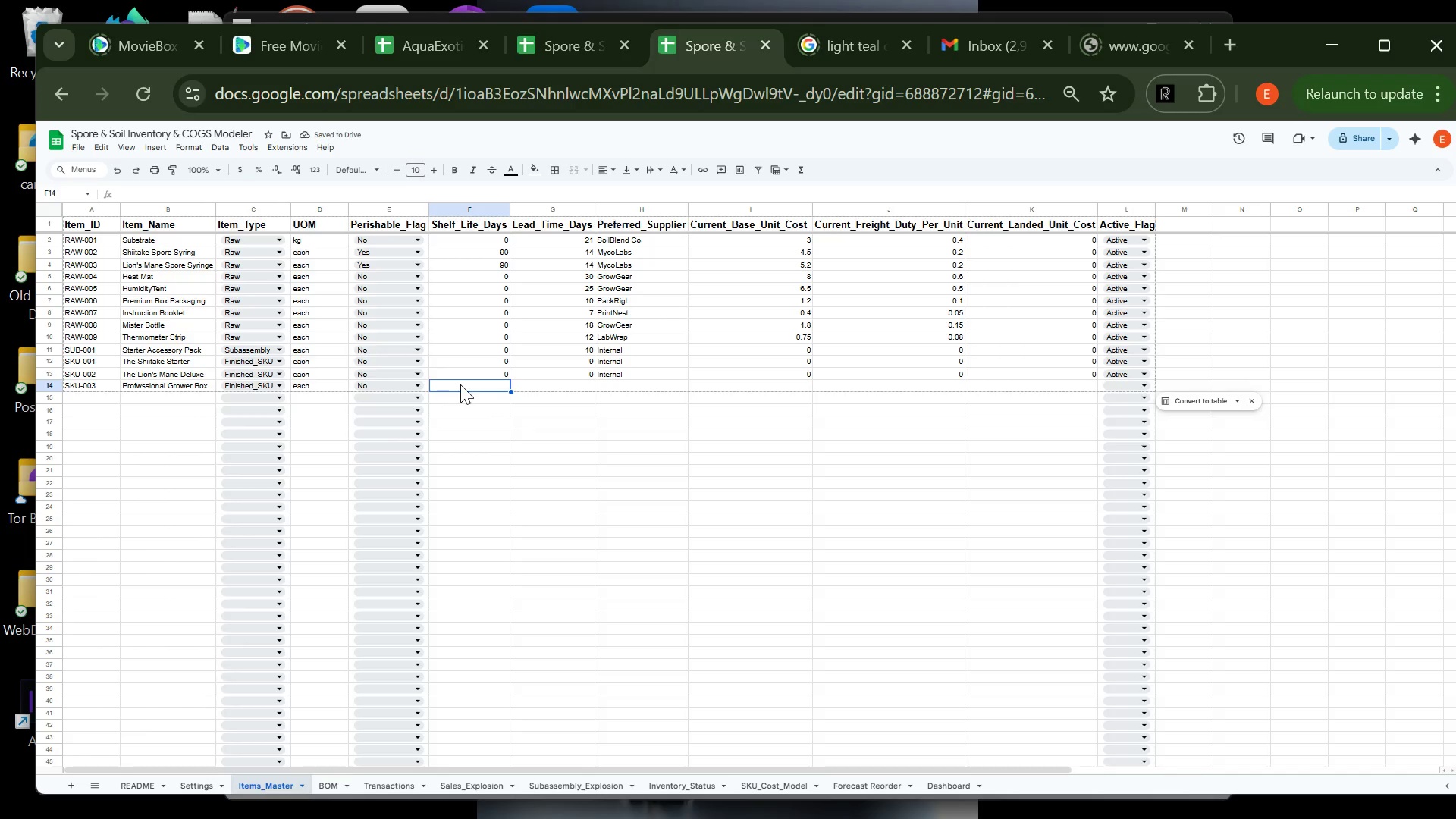 
key(0)
 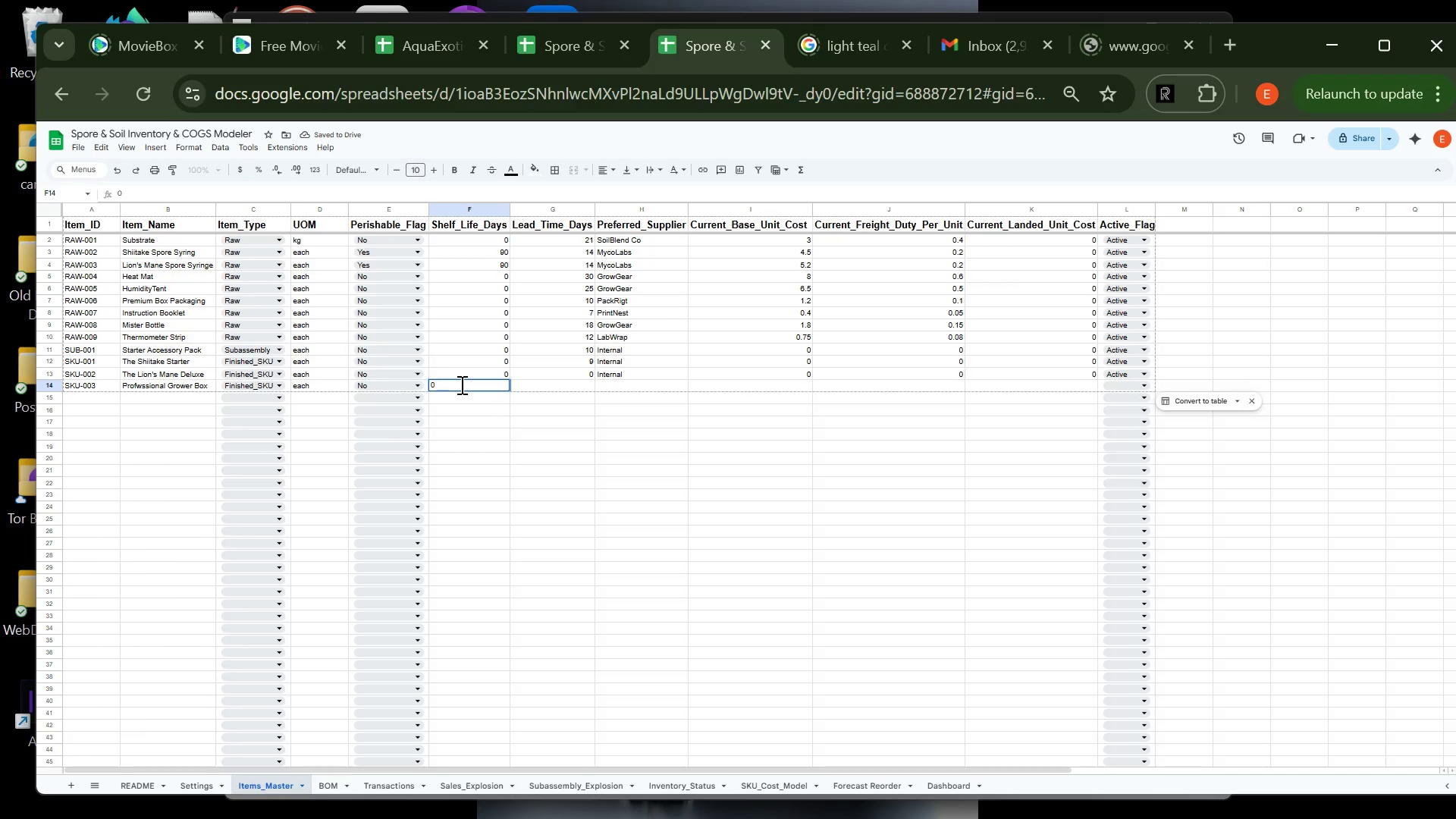 
key(Tab)
 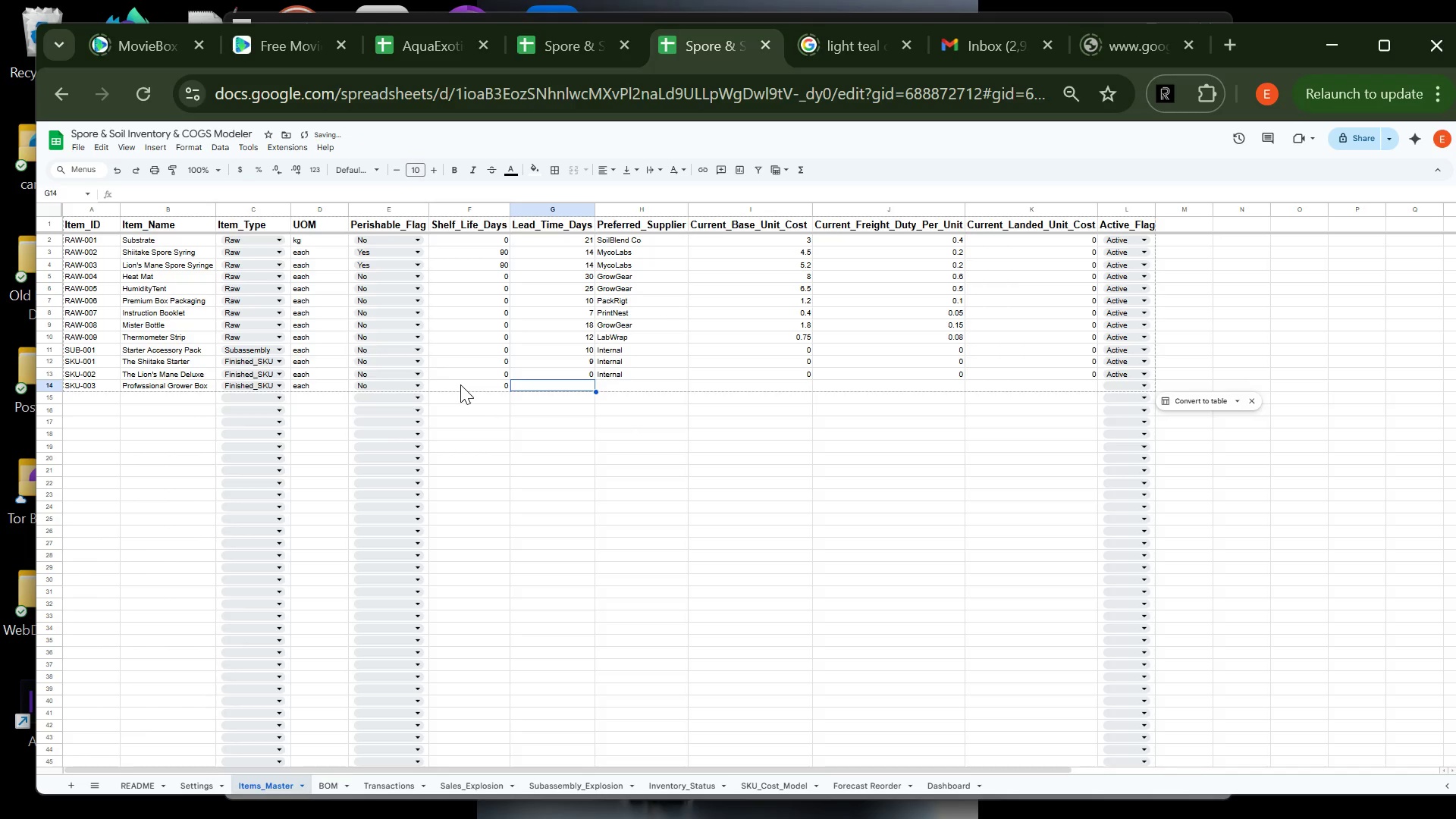 
key(0)
 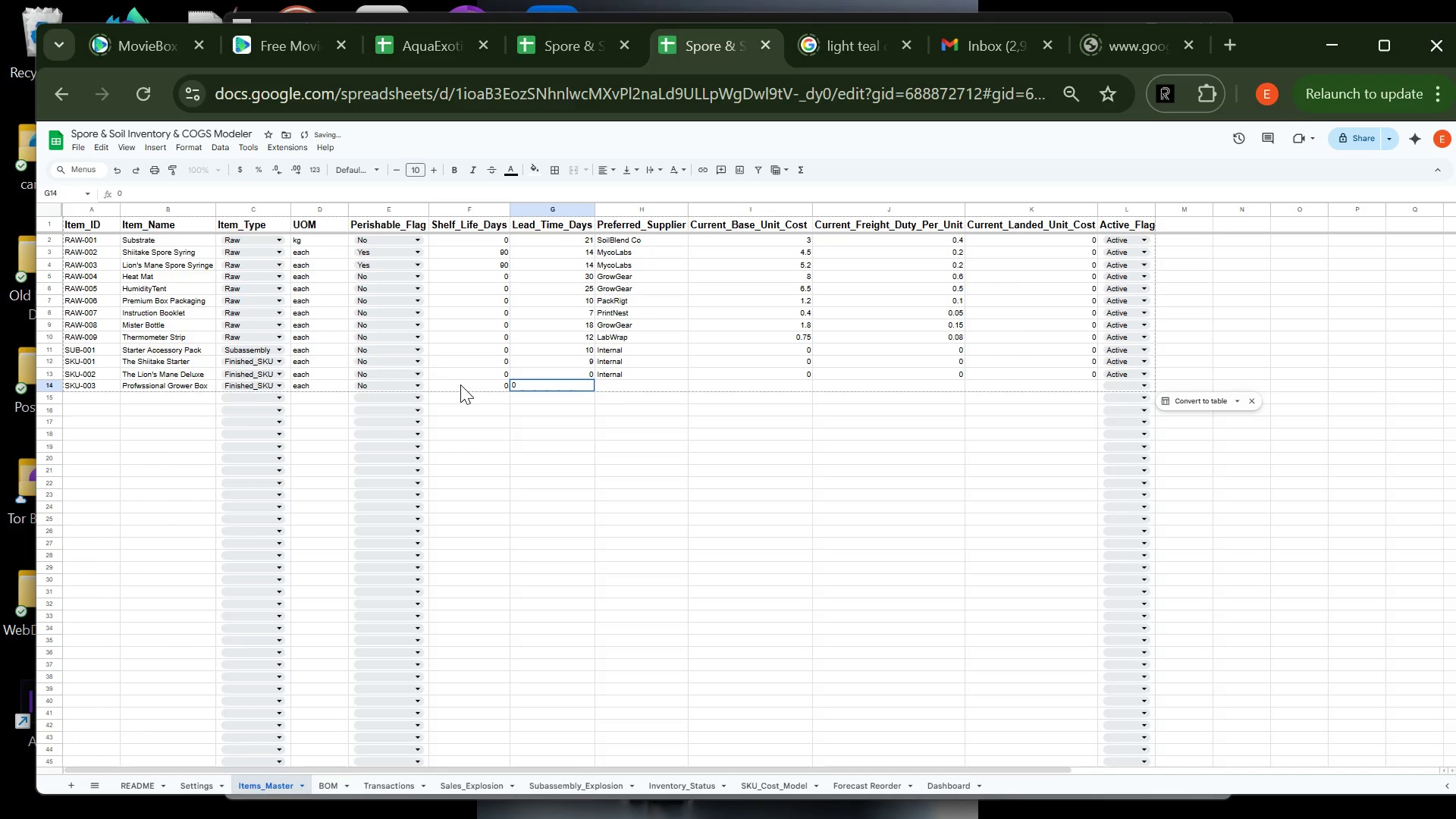 
key(Tab)
 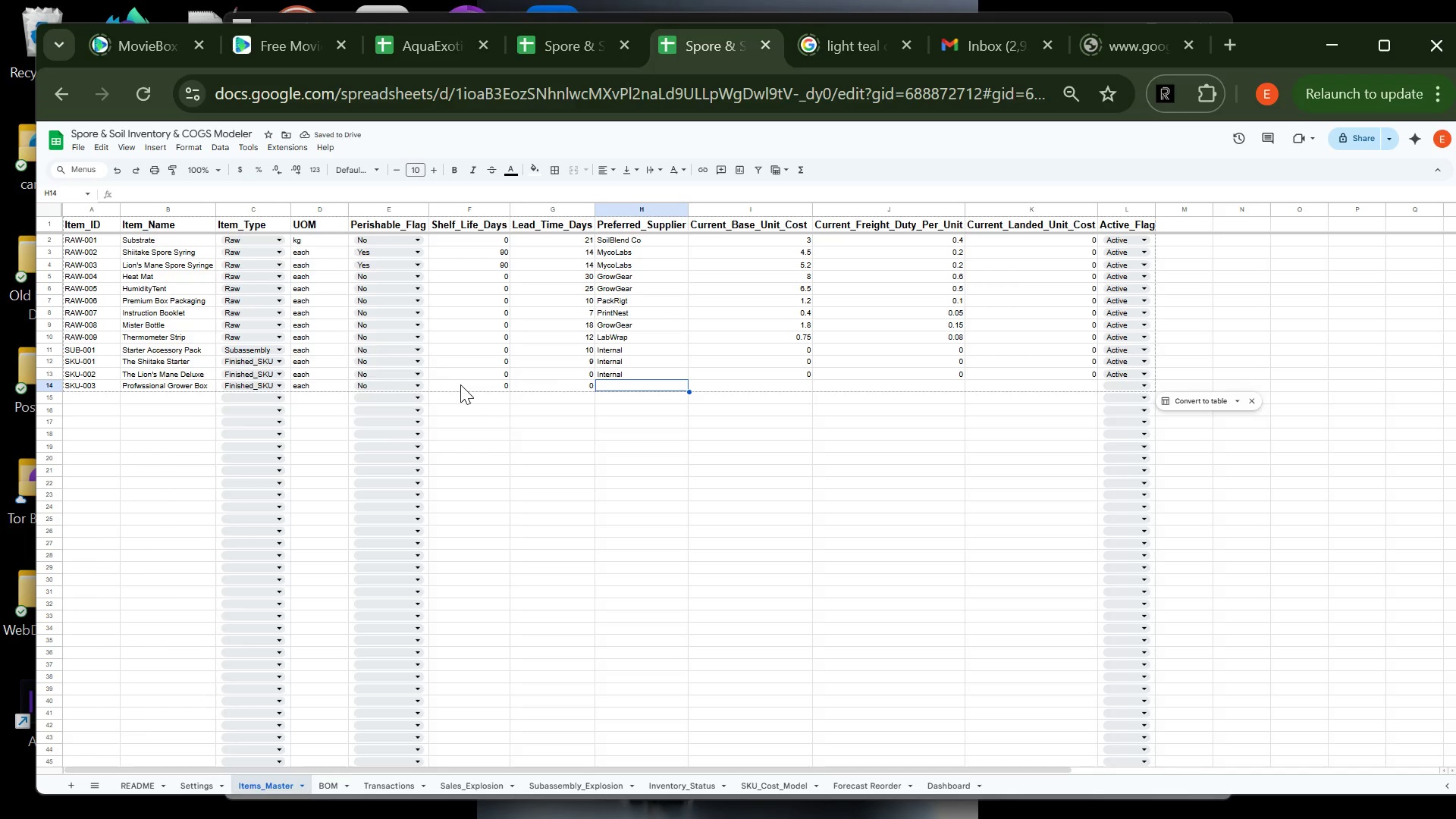 
key(I)
 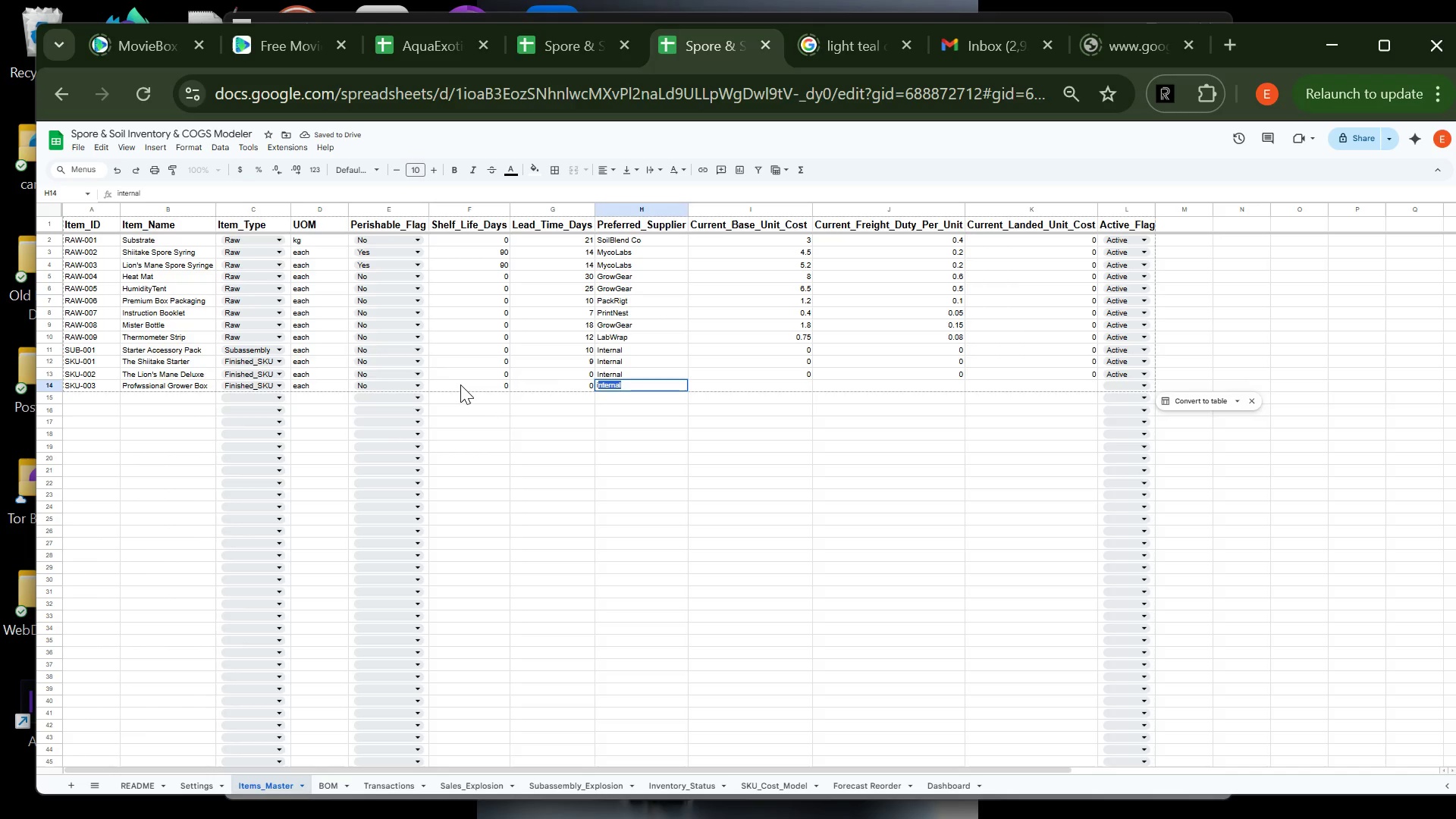 
key(Tab)
 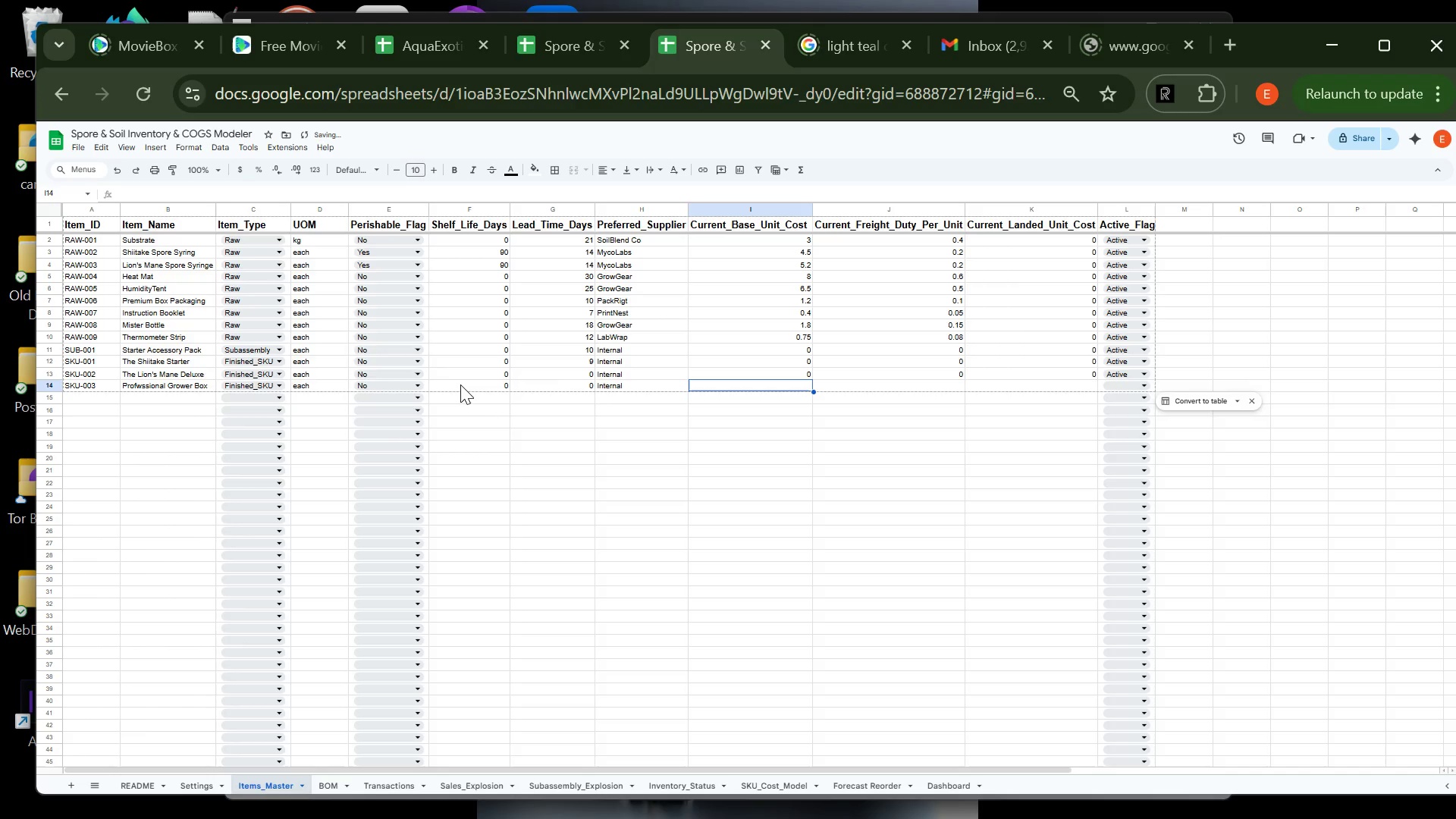 
key(0)
 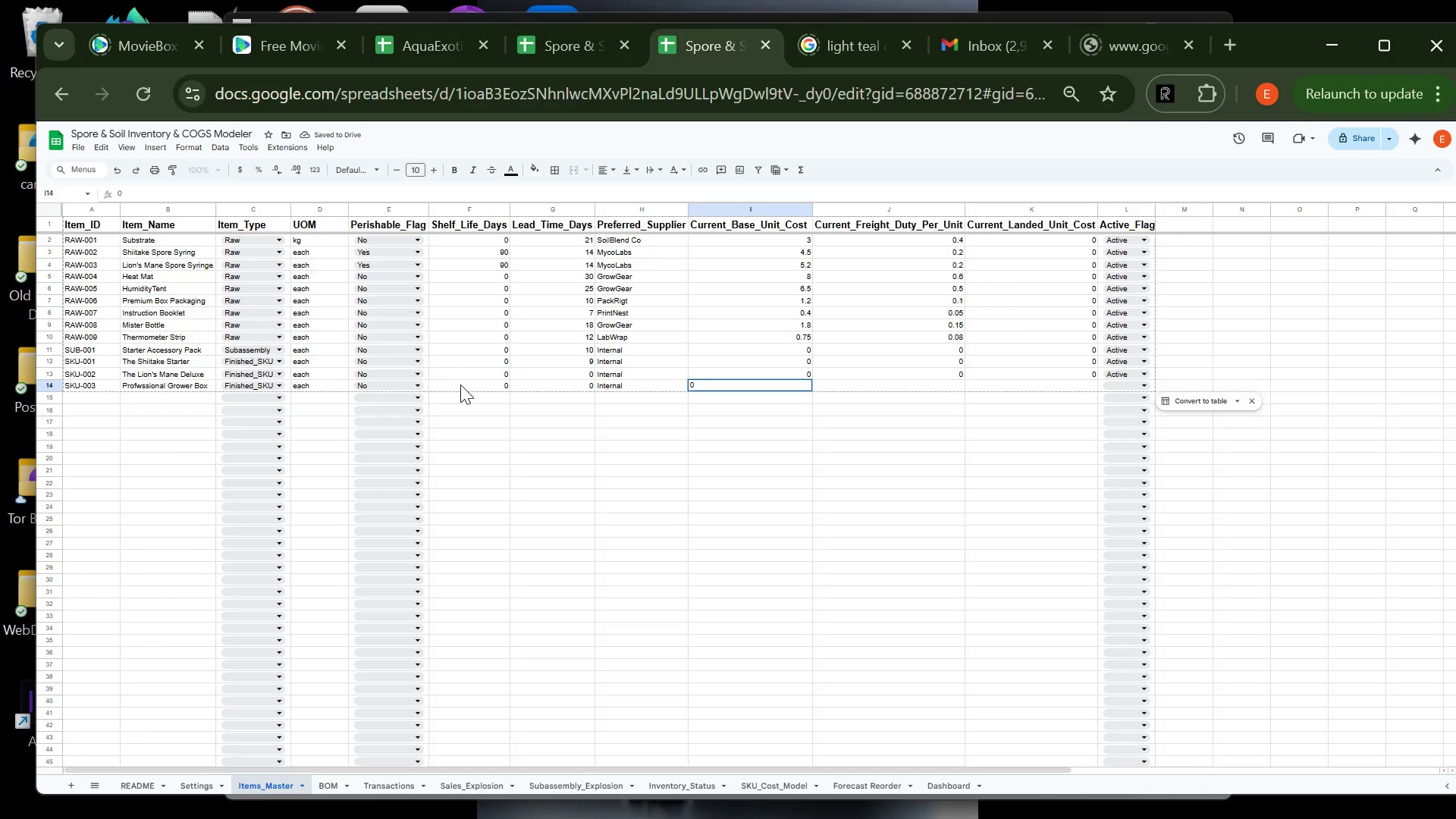 
key(Tab)
 